 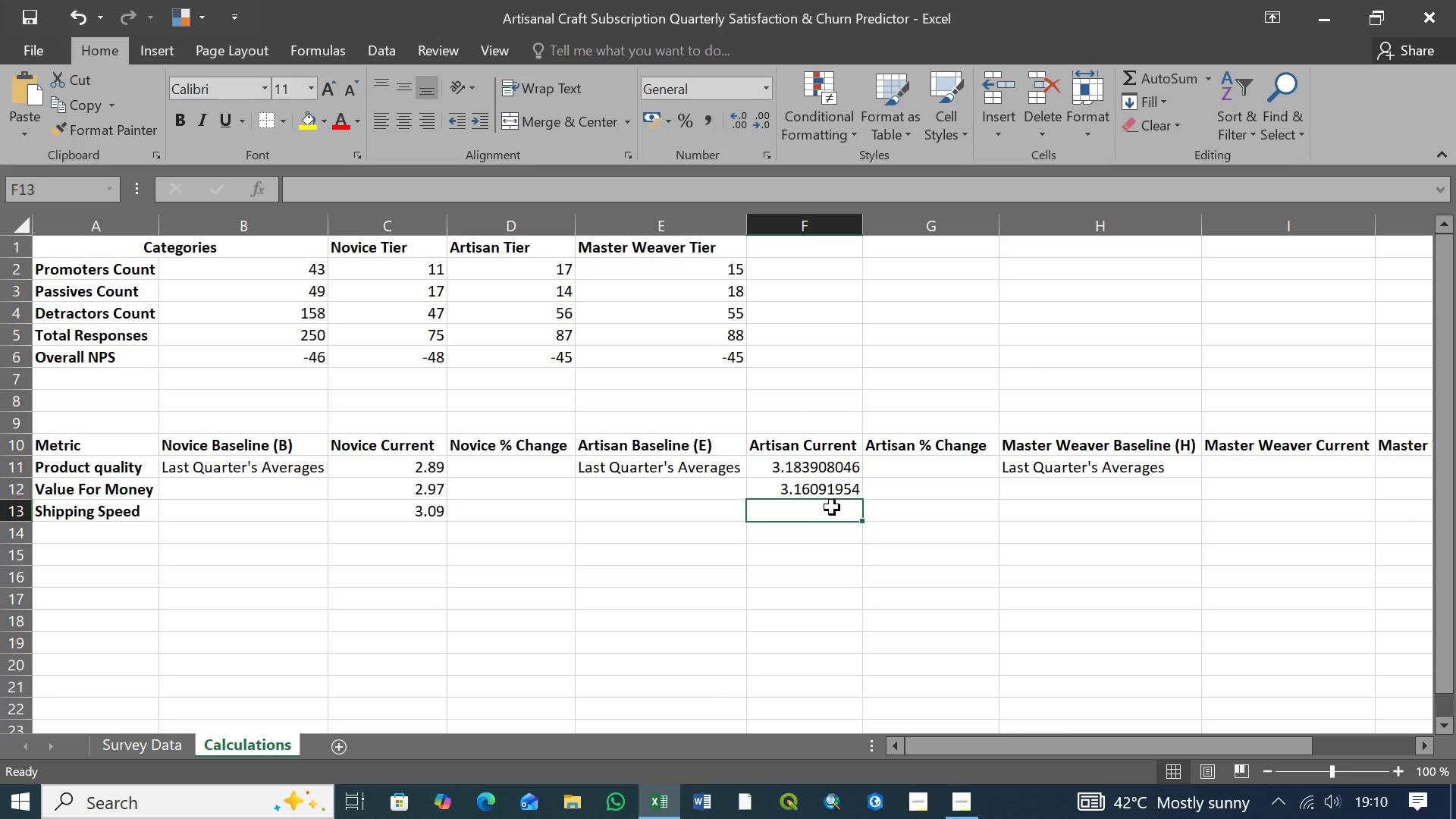 
left_click([827, 507])
 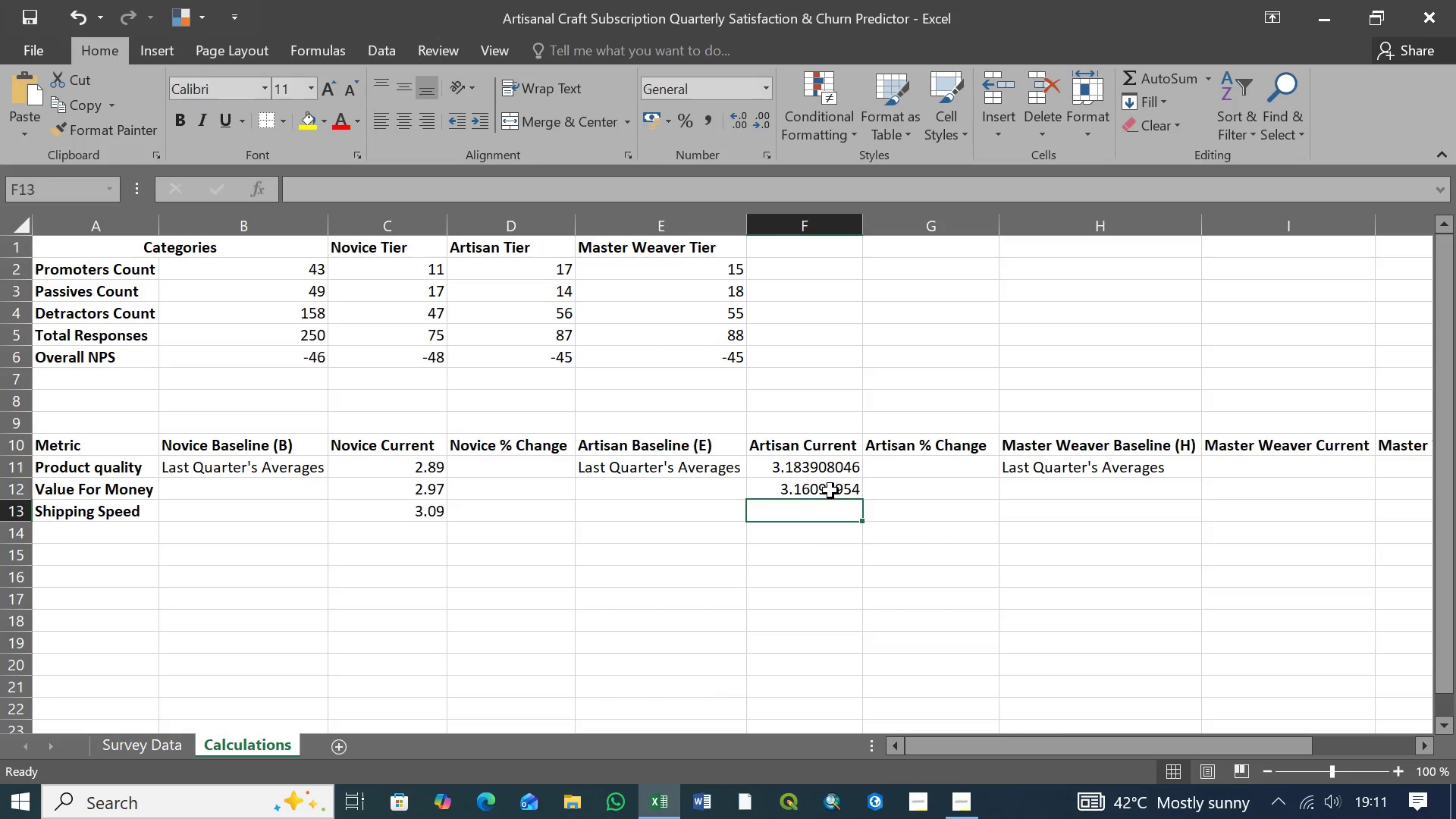 
left_click([830, 491])
 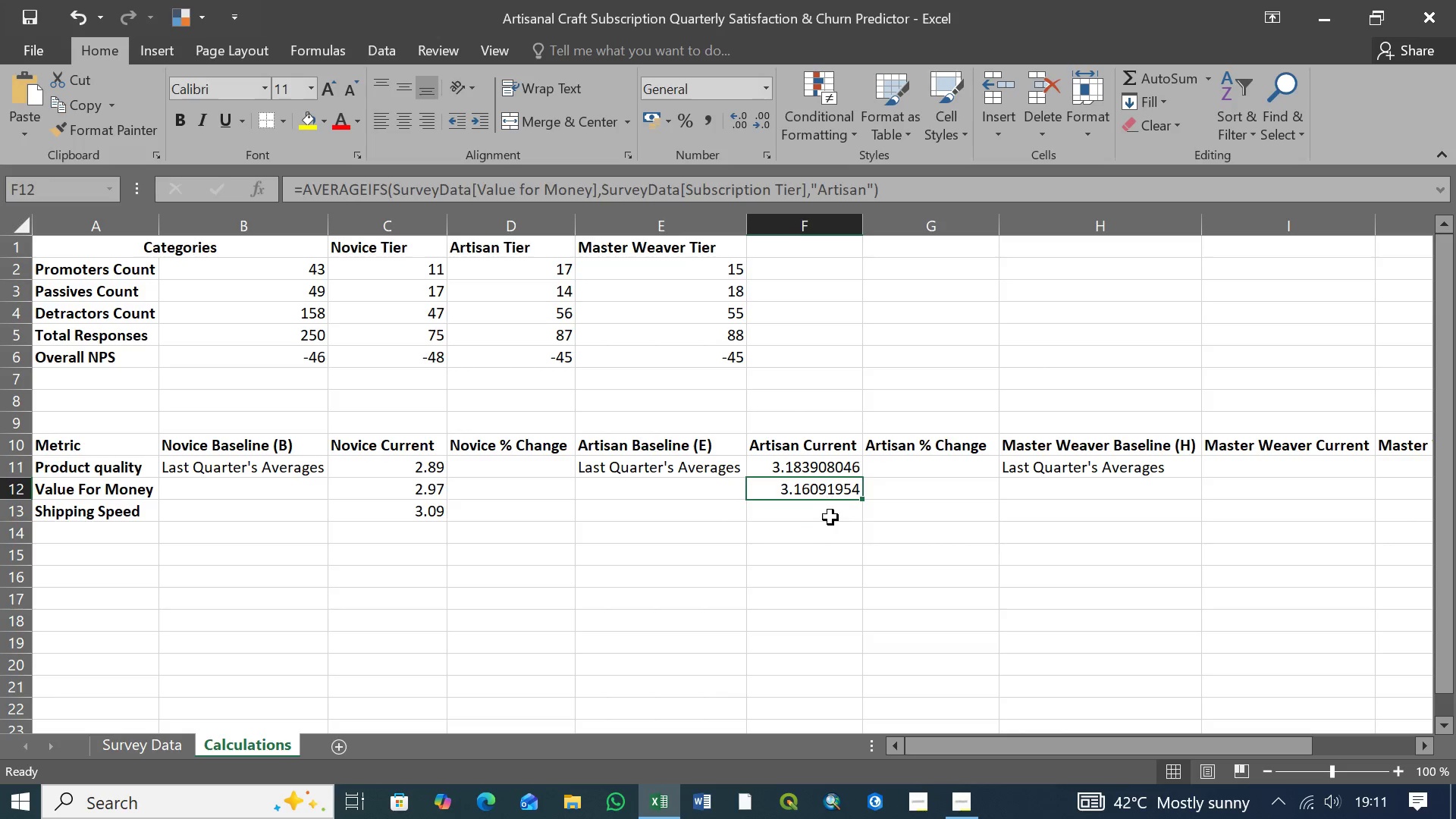 
left_click([830, 513])
 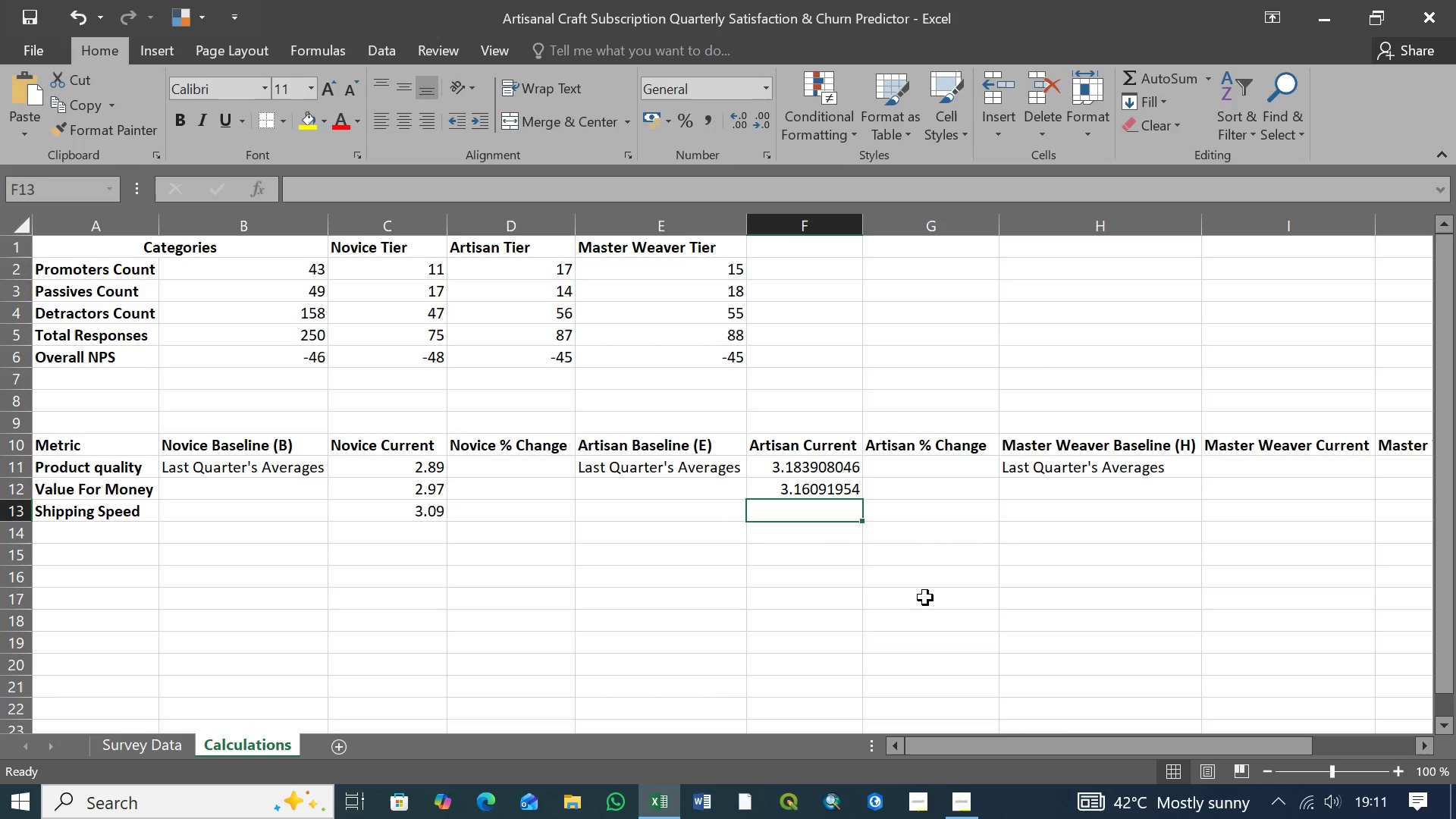 
type(=AVER)
 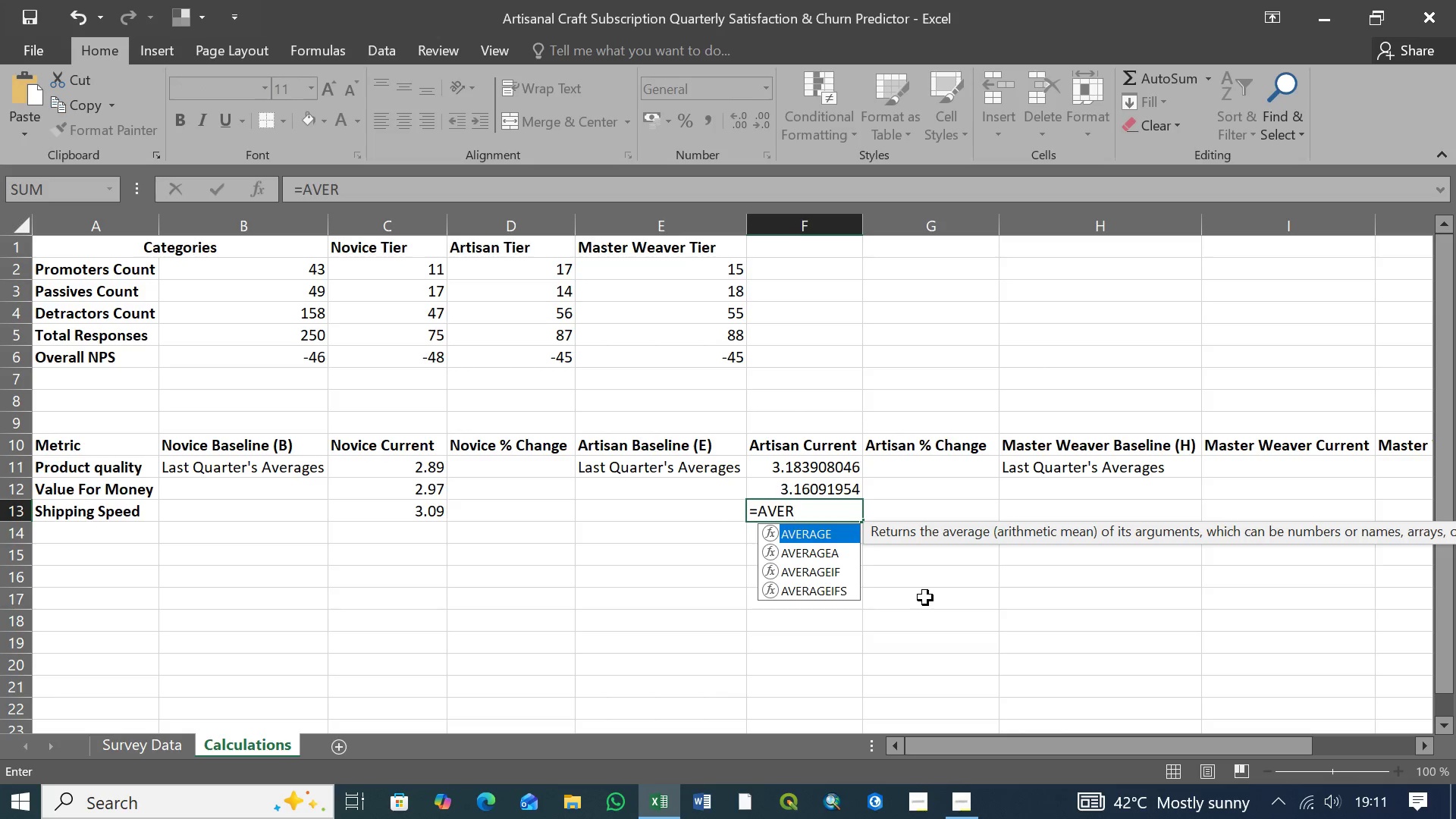 
key(ArrowDown)
 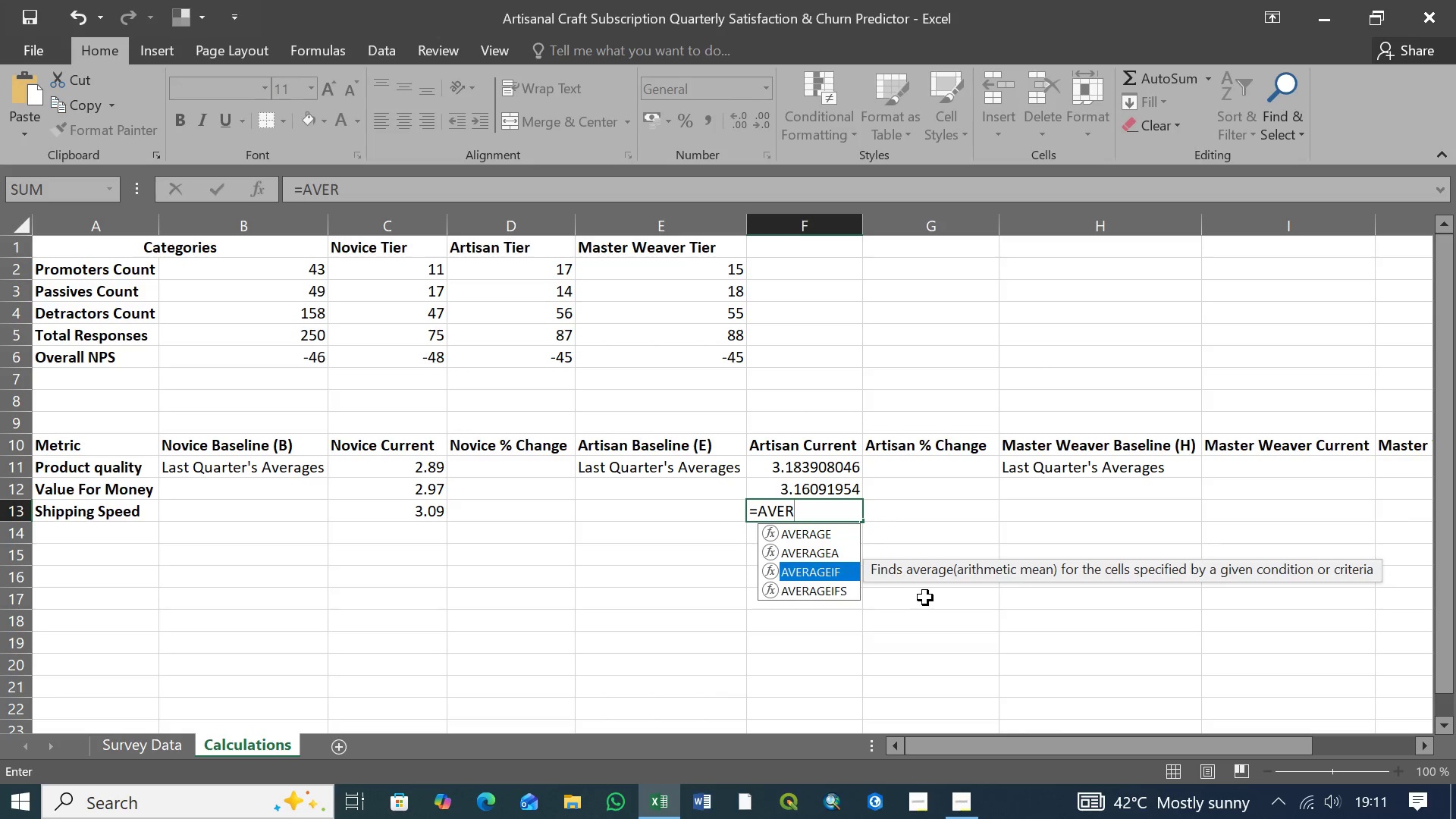 
key(ArrowDown)
 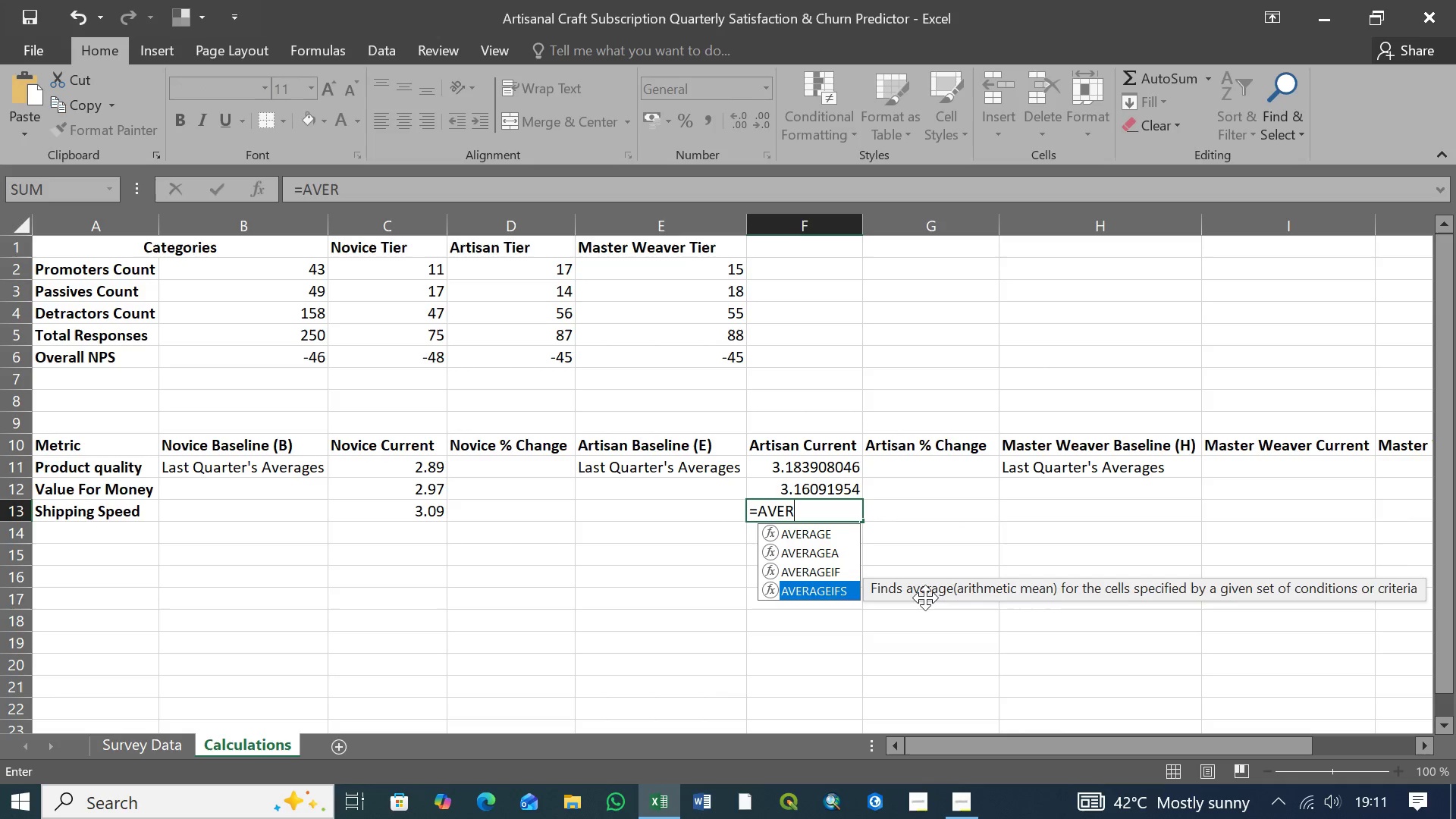 
key(ArrowDown)
 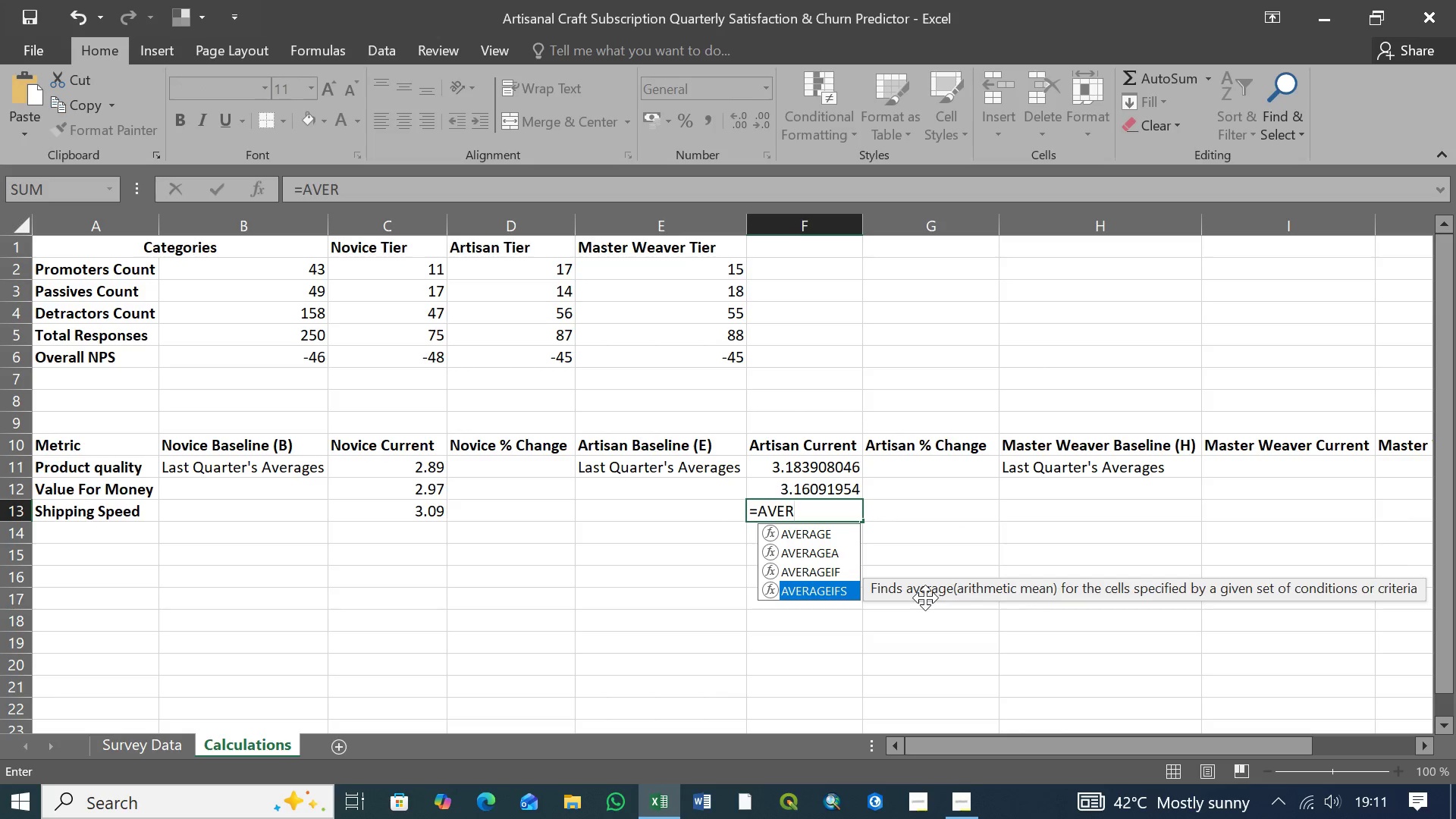 
key(Tab)
type(Sur)
key(Tab)
type(()
key(Backspace)
type([)
 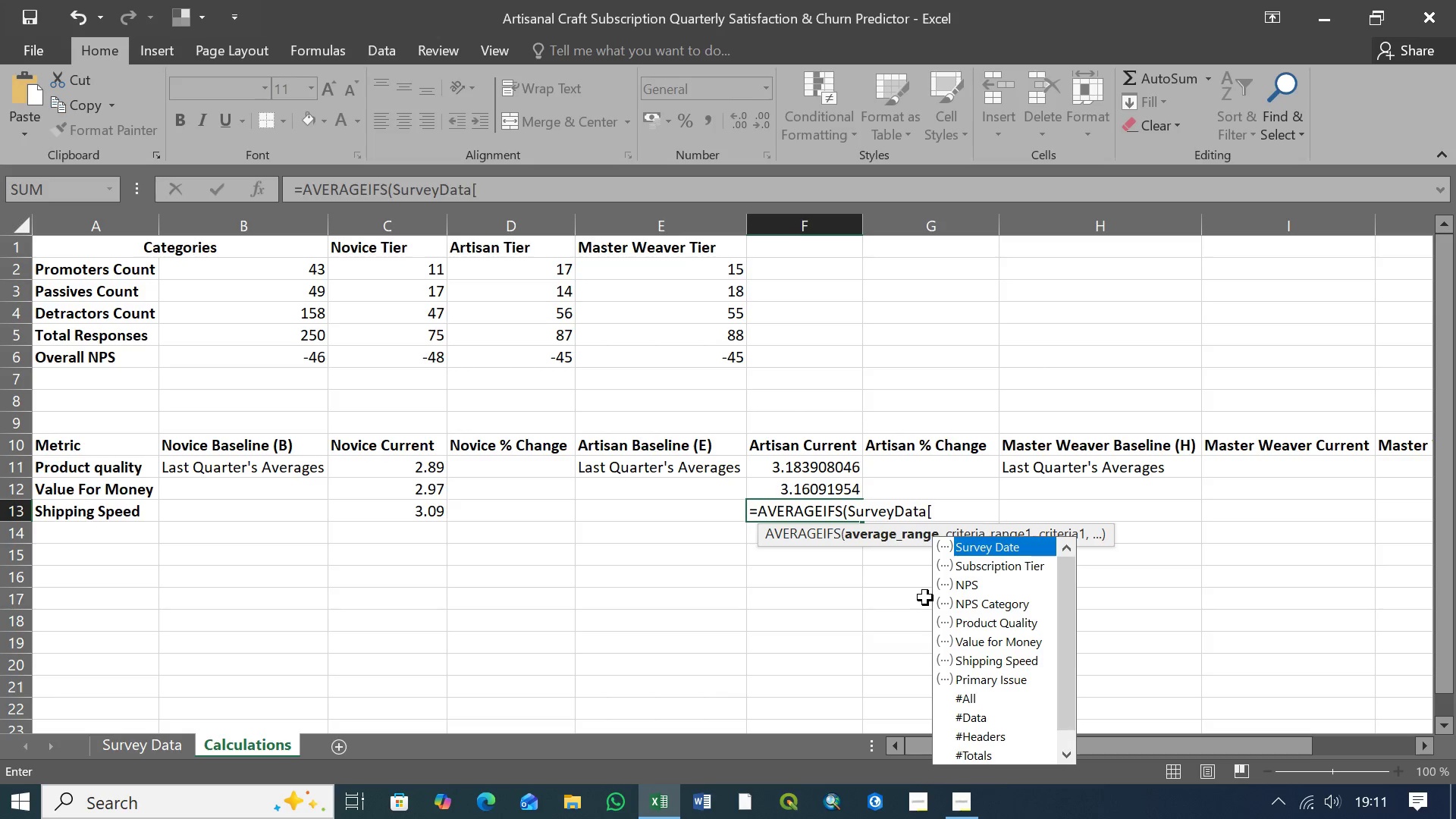 
key(ArrowDown)
 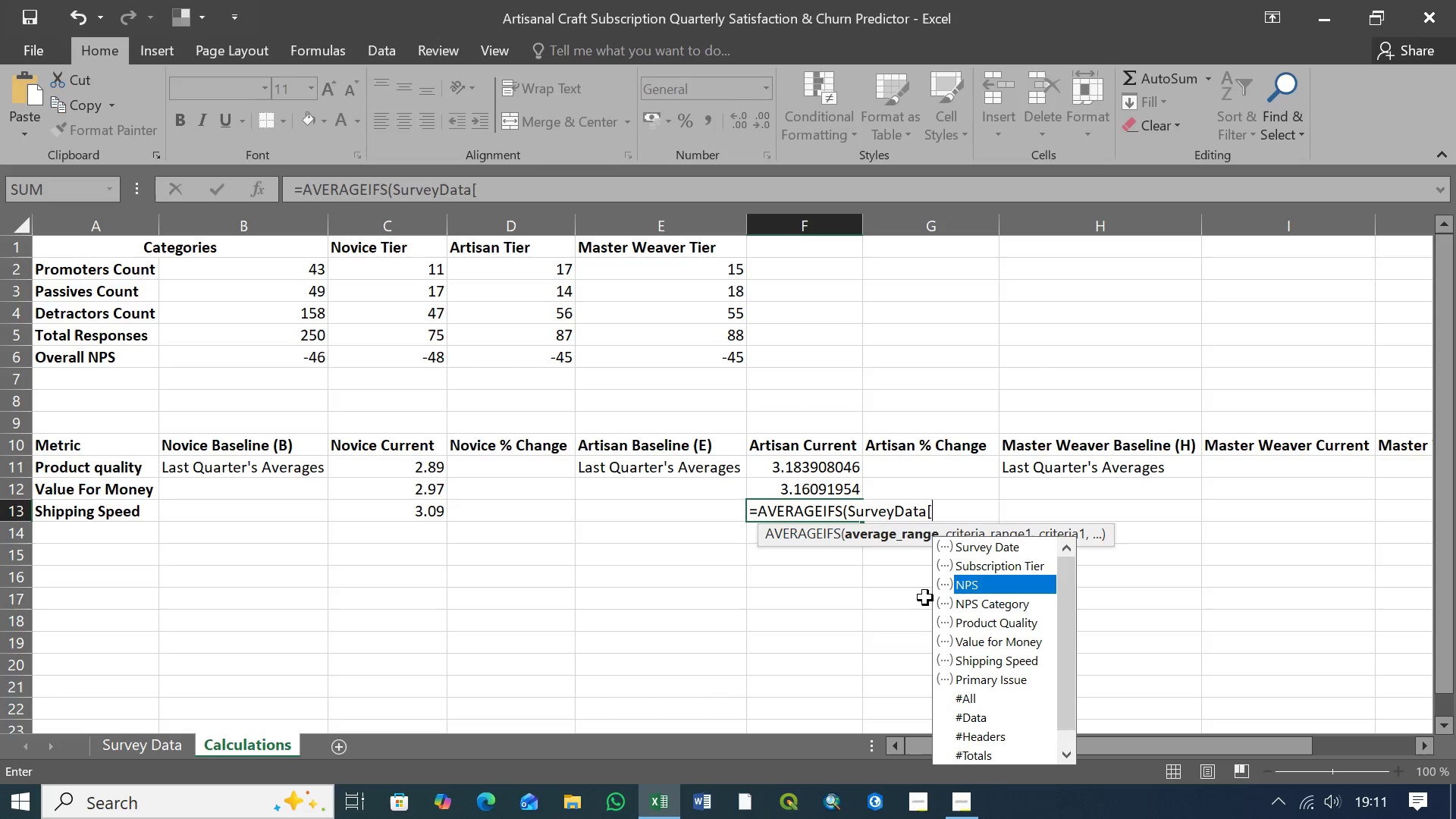 
key(ArrowDown)
 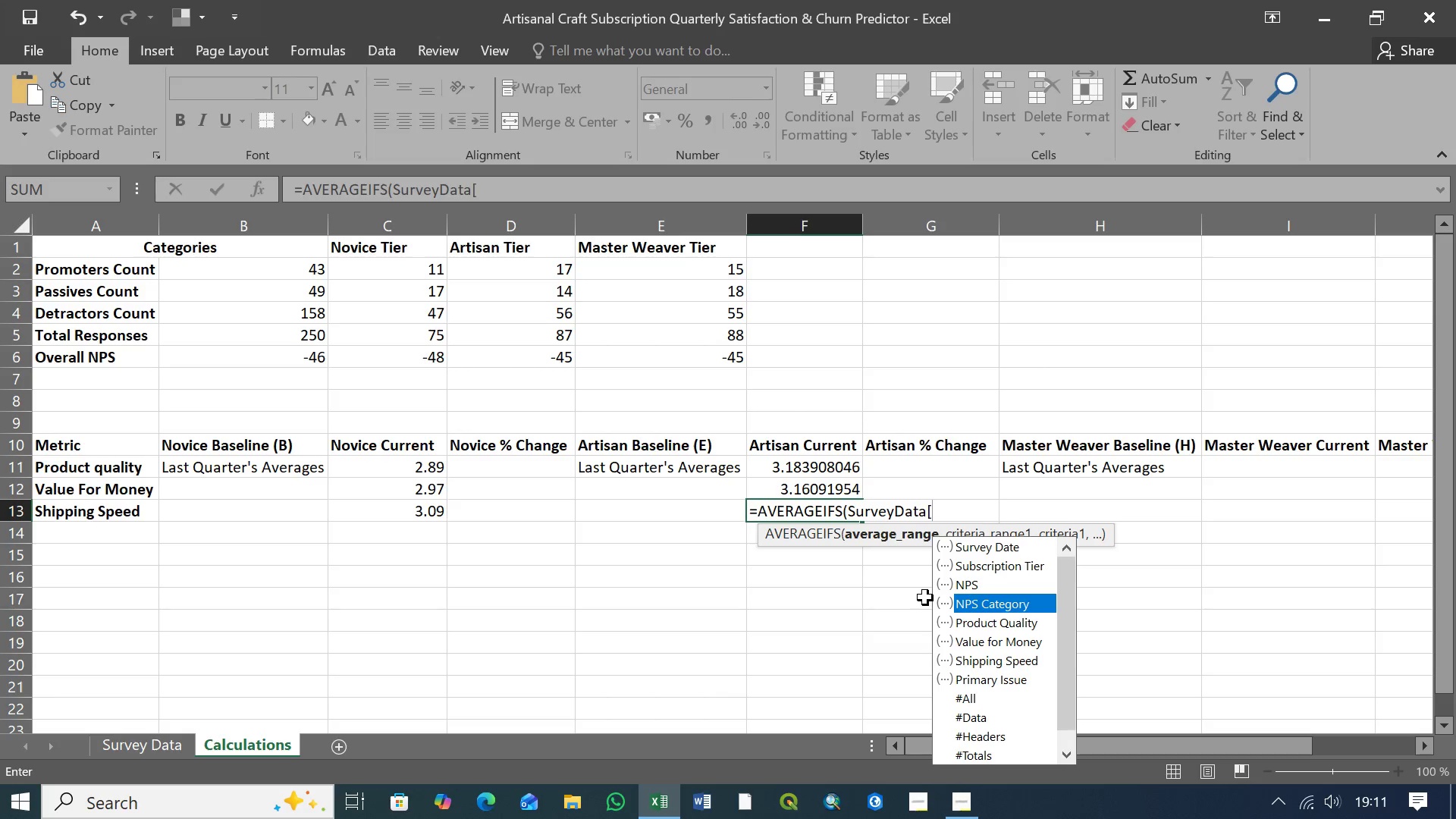 
key(ArrowDown)
 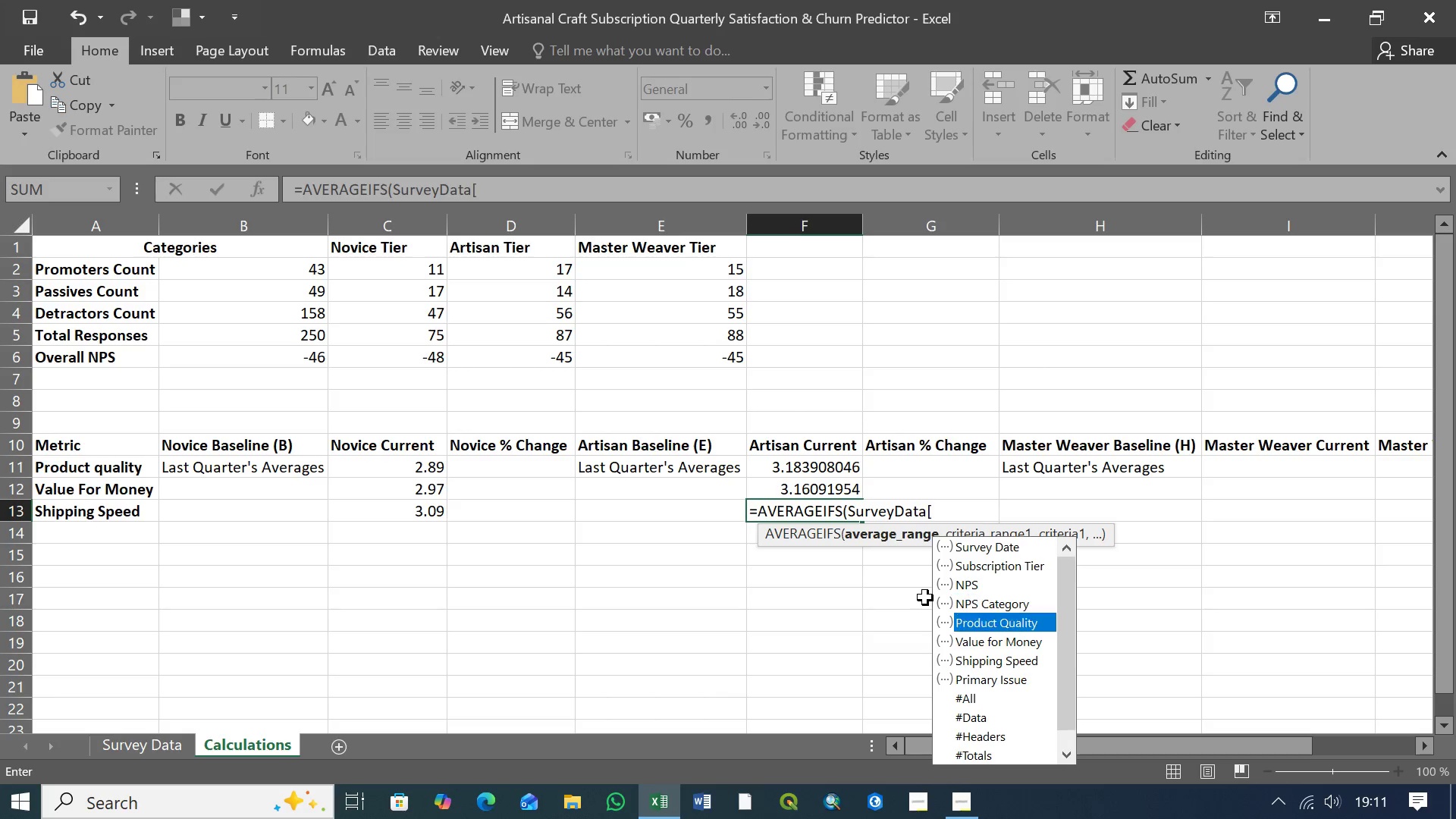 
key(ArrowDown)
 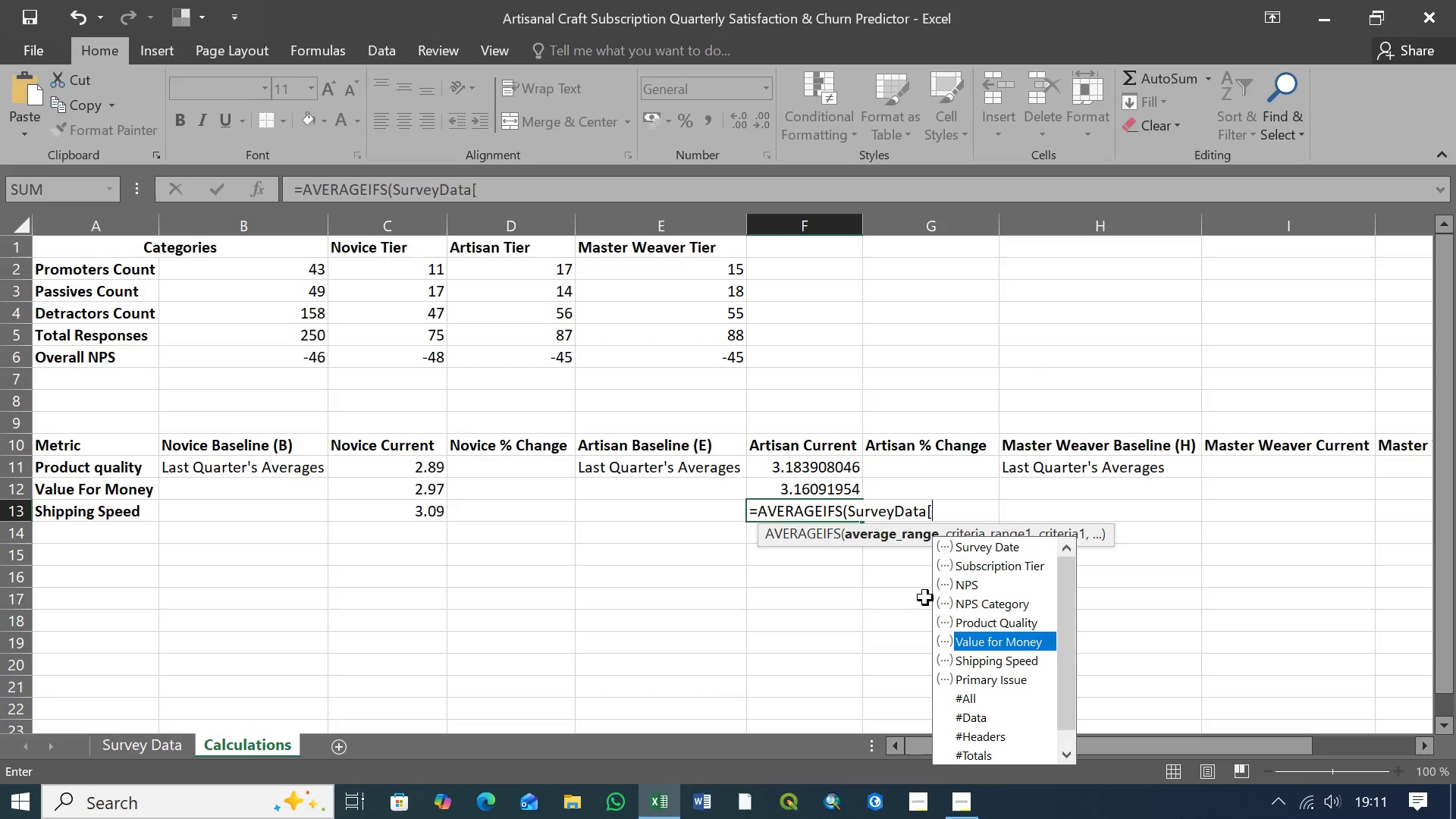 
key(ArrowDown)
 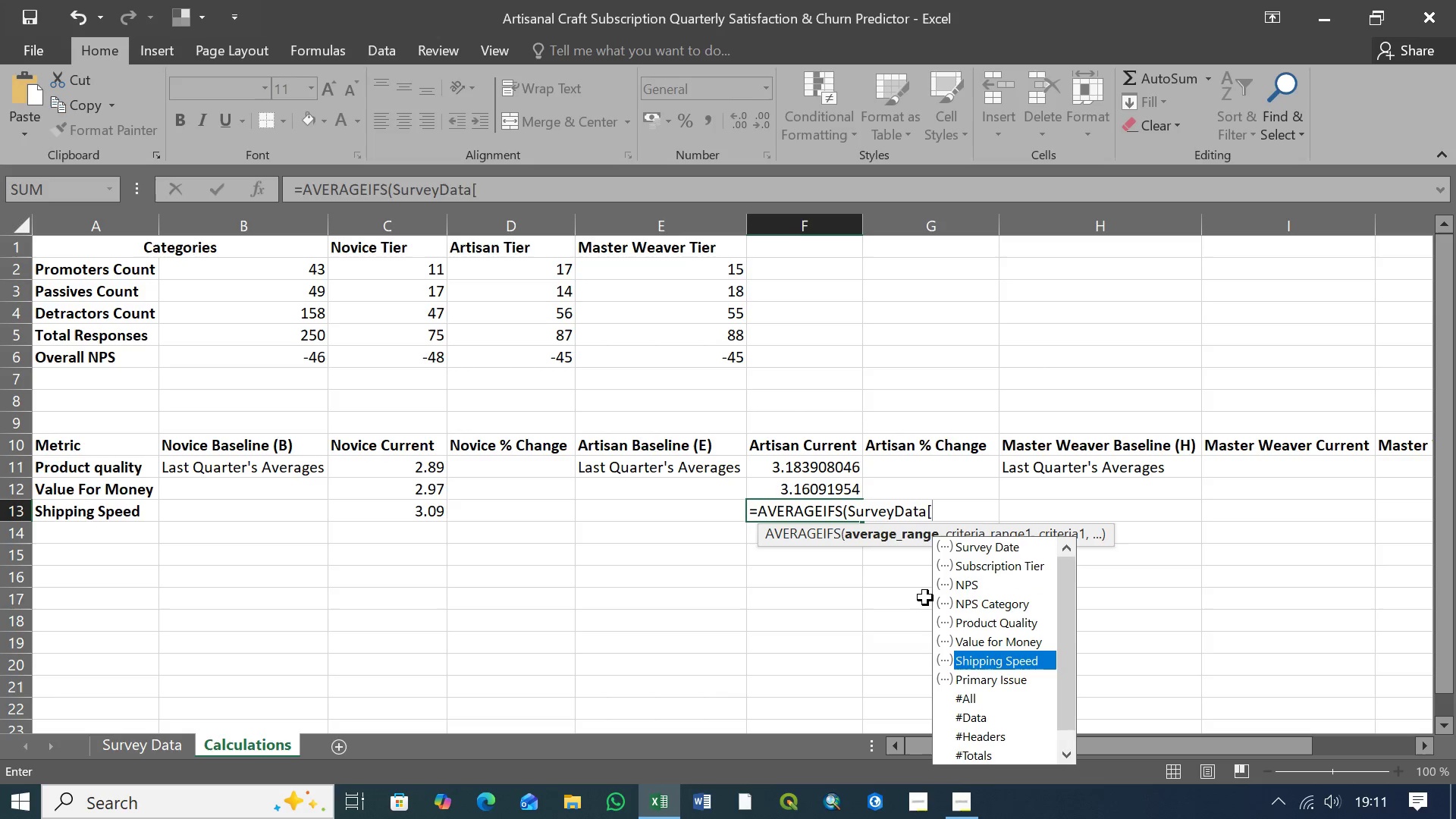 
key(ArrowDown)
 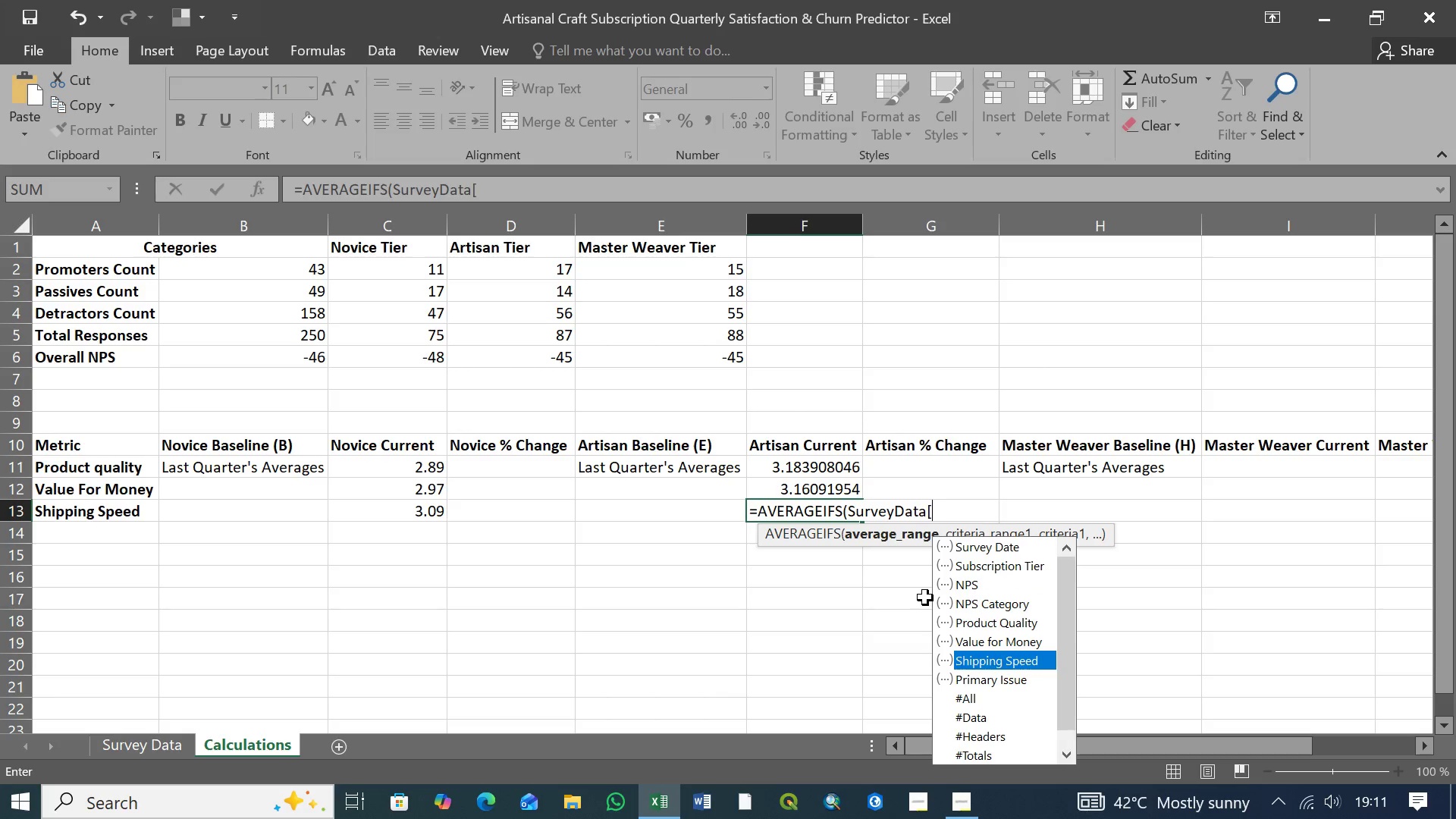 
key(Tab)
 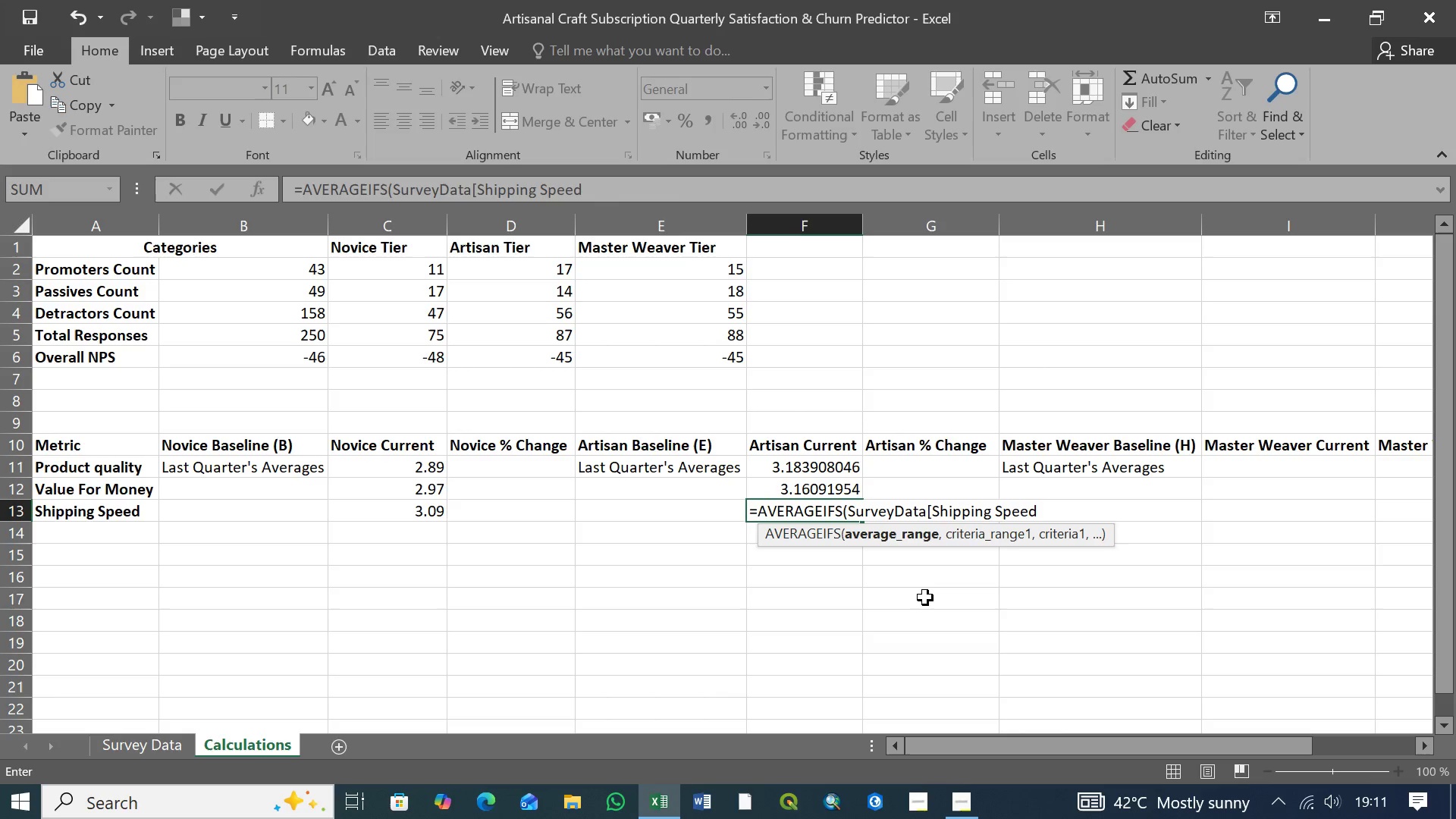 
type(],Sur)
 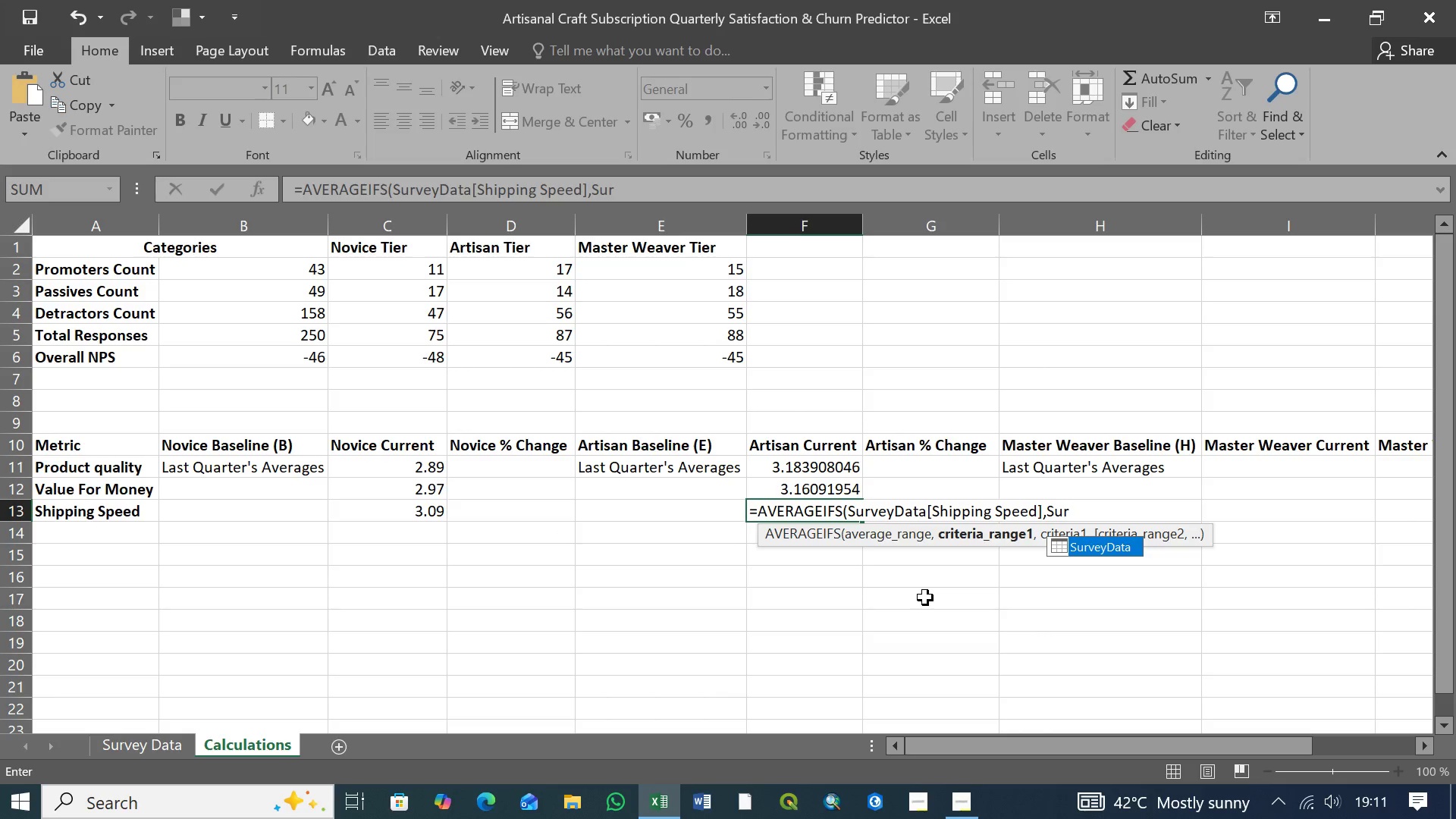 
key(Tab)
 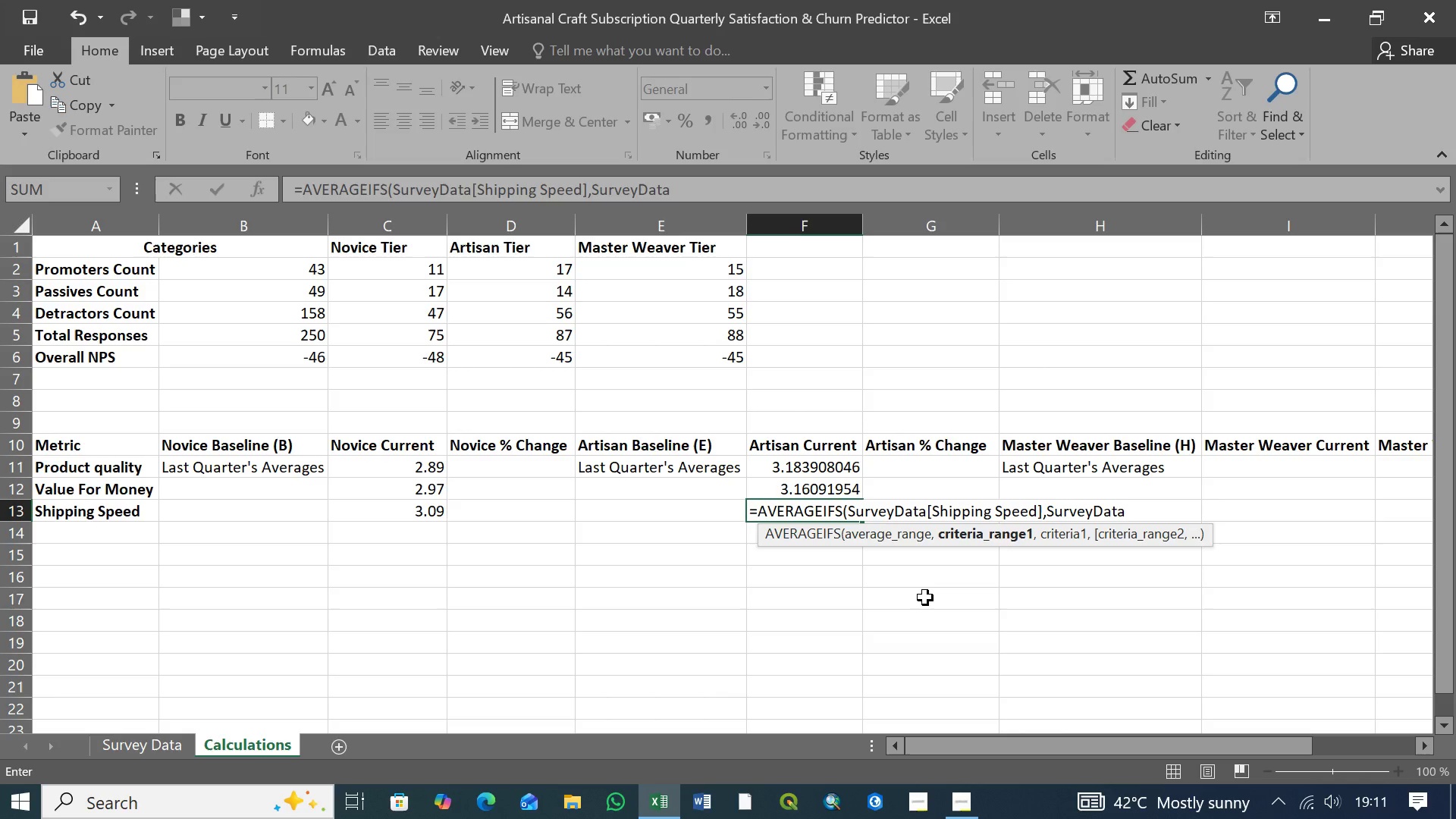 
key(BracketLeft)
 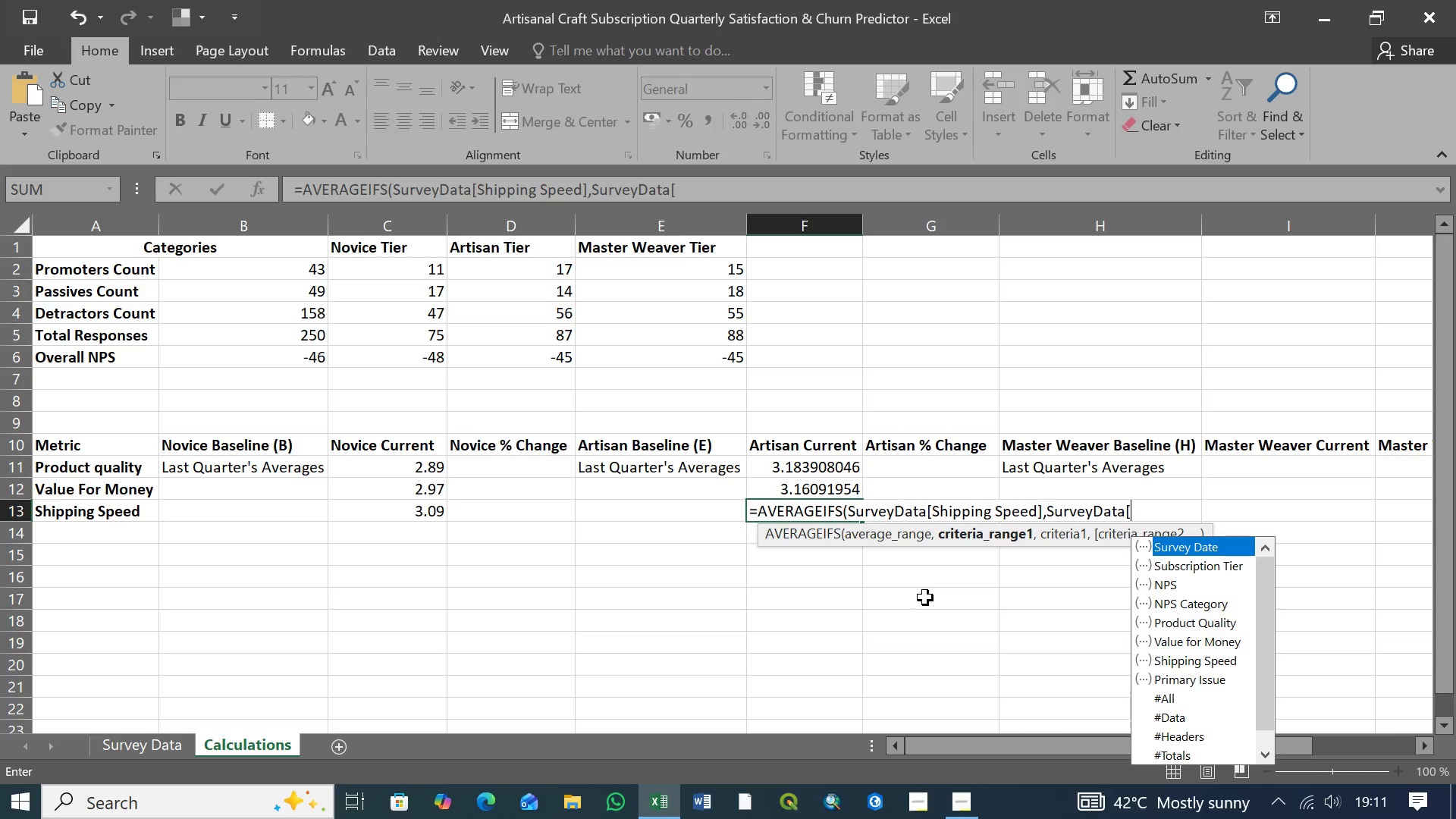 
key(ArrowDown)
 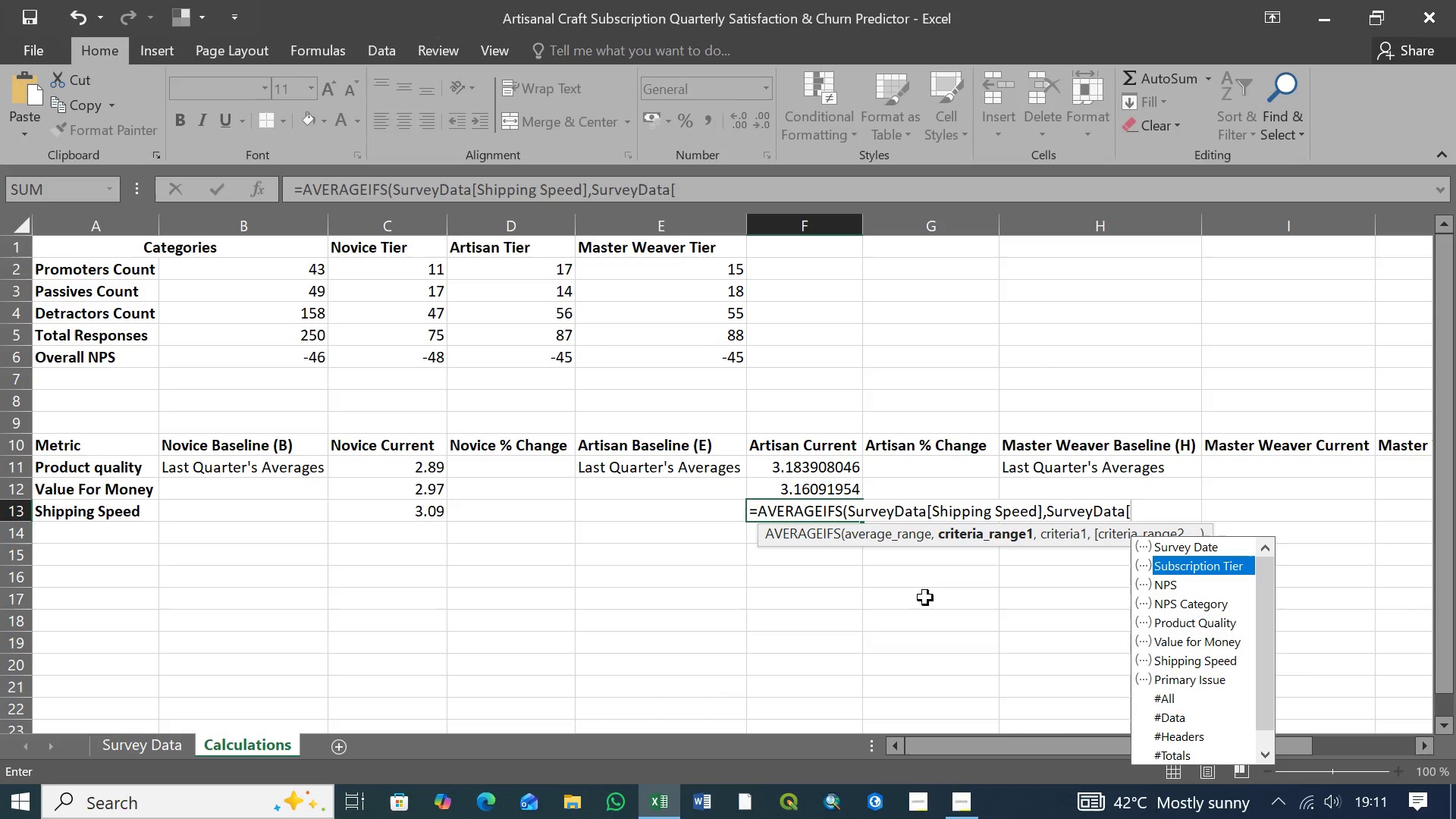 
key(Tab)
 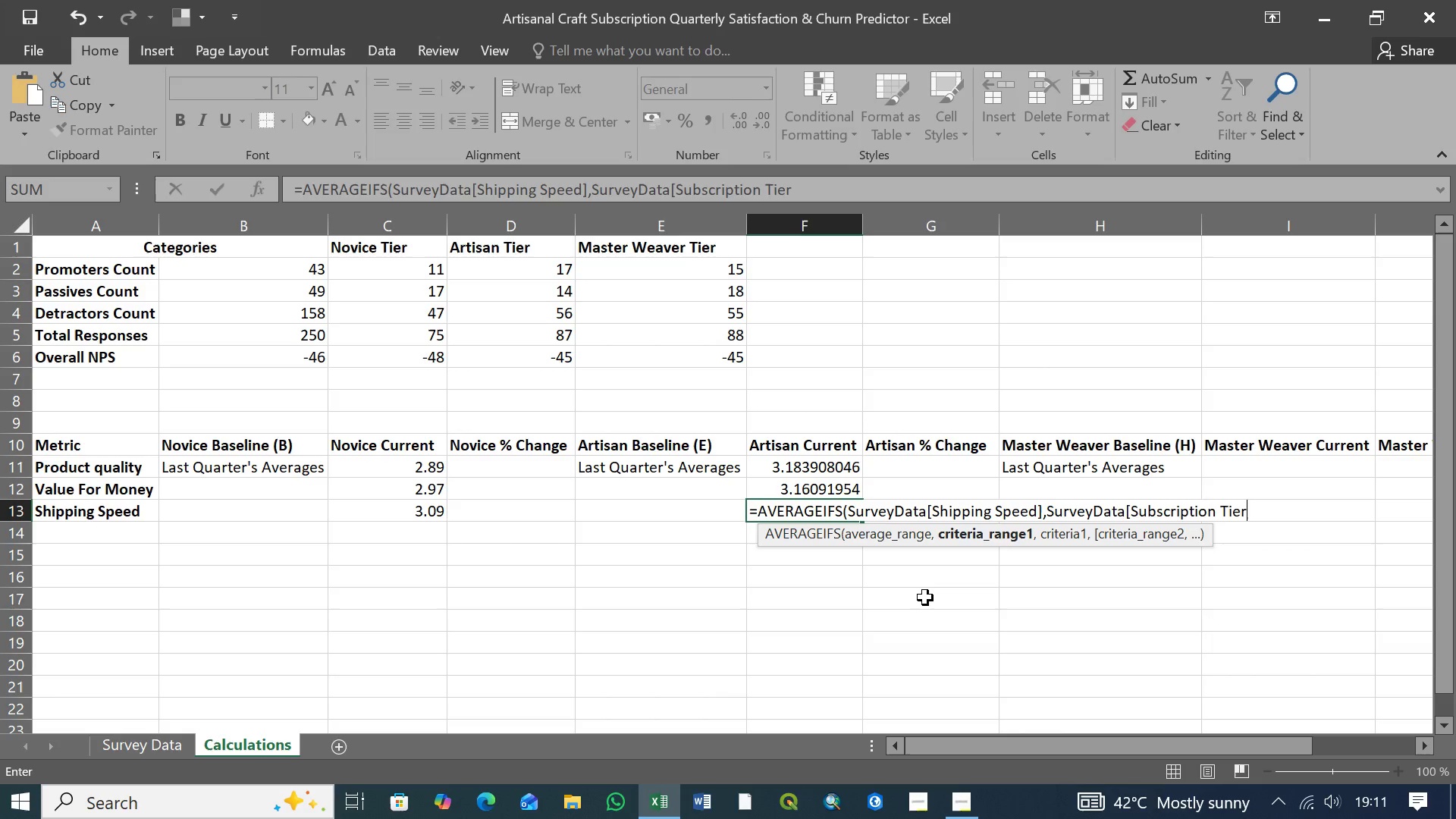 
key(BracketRight)
 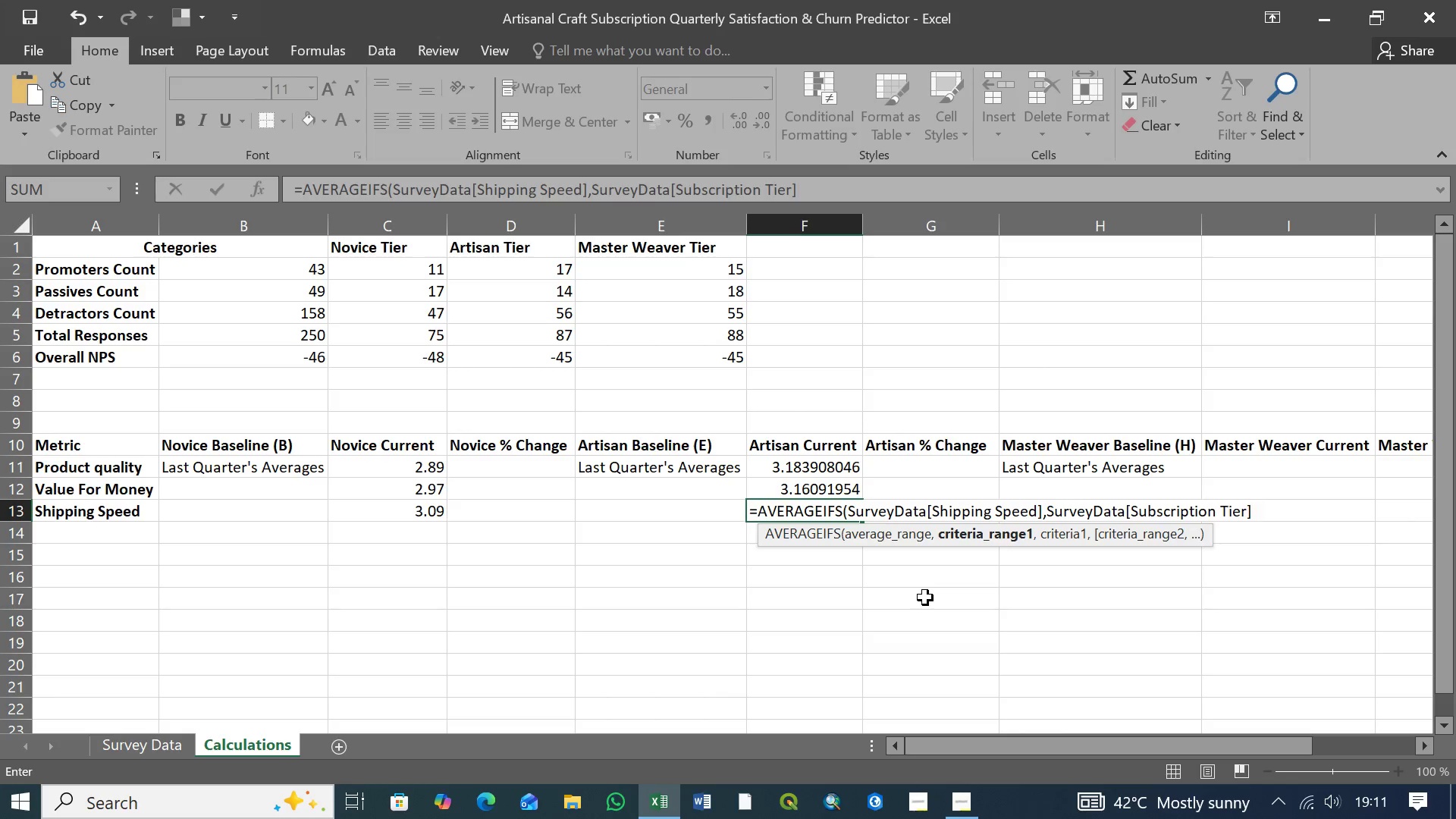 
key(Comma)
 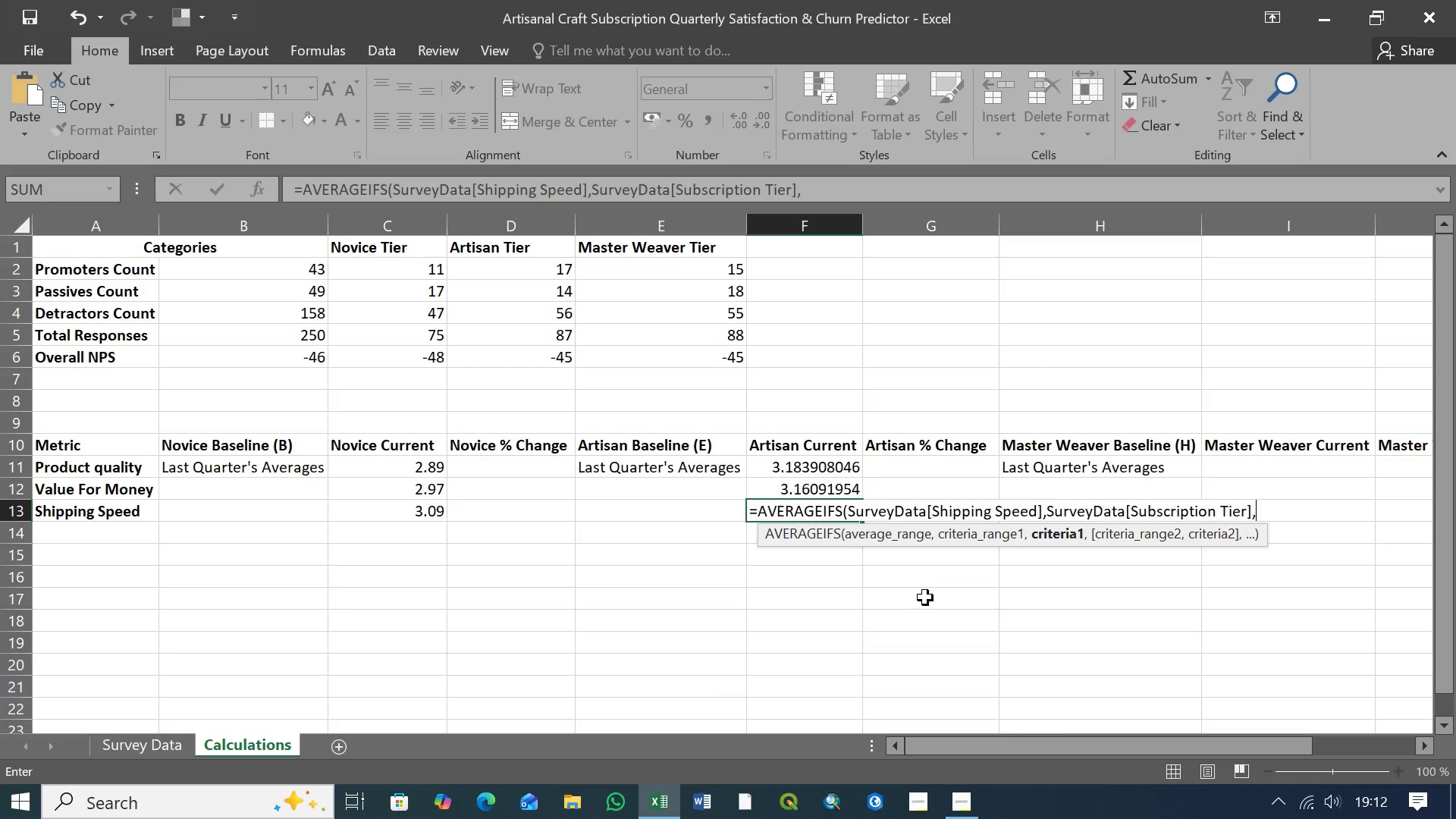 
wait(39.44)
 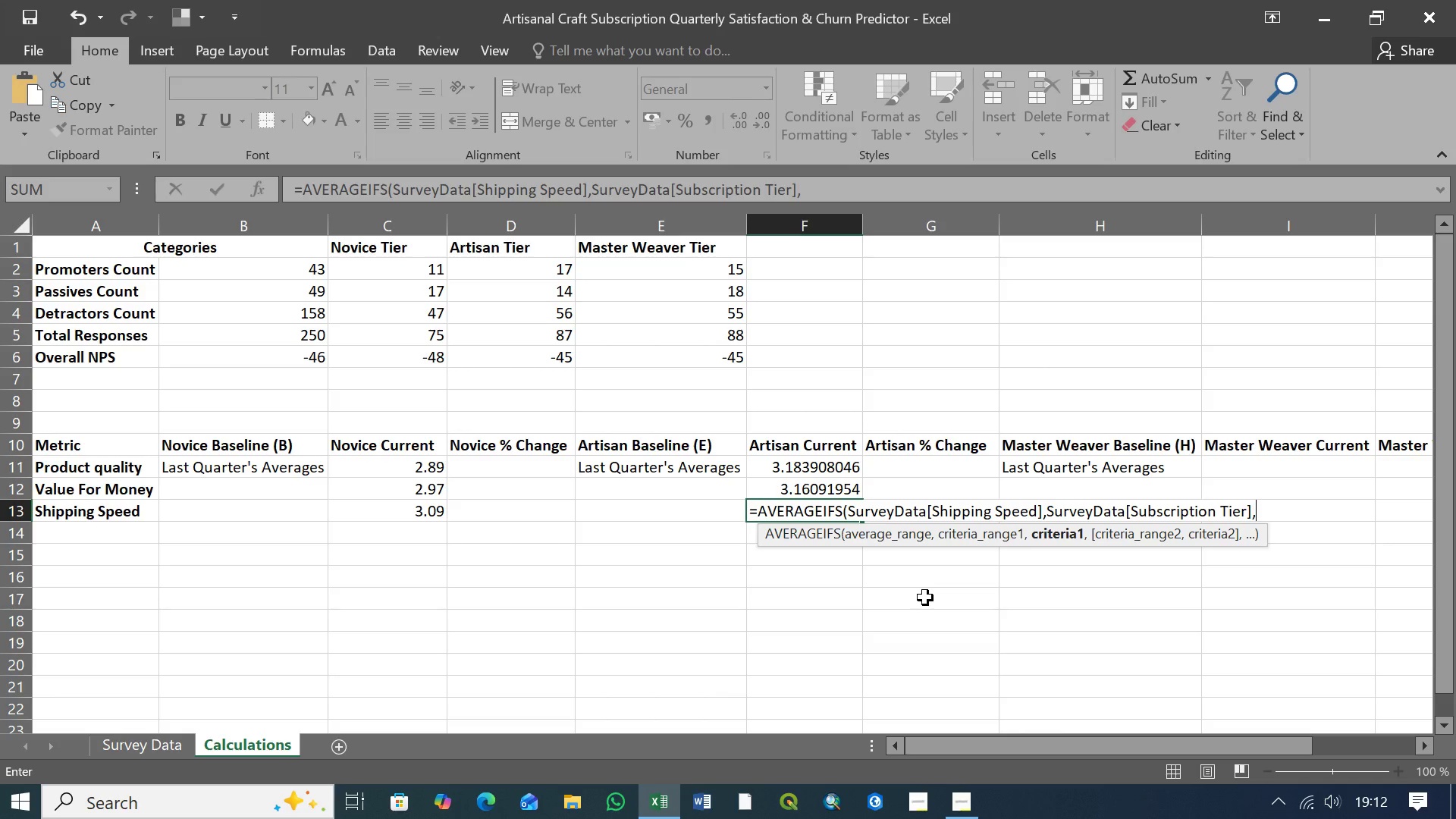 
type("Artsisa)
key(Backspace)
key(Backspace)
key(Backspace)
key(Backspace)
type(isan"))
 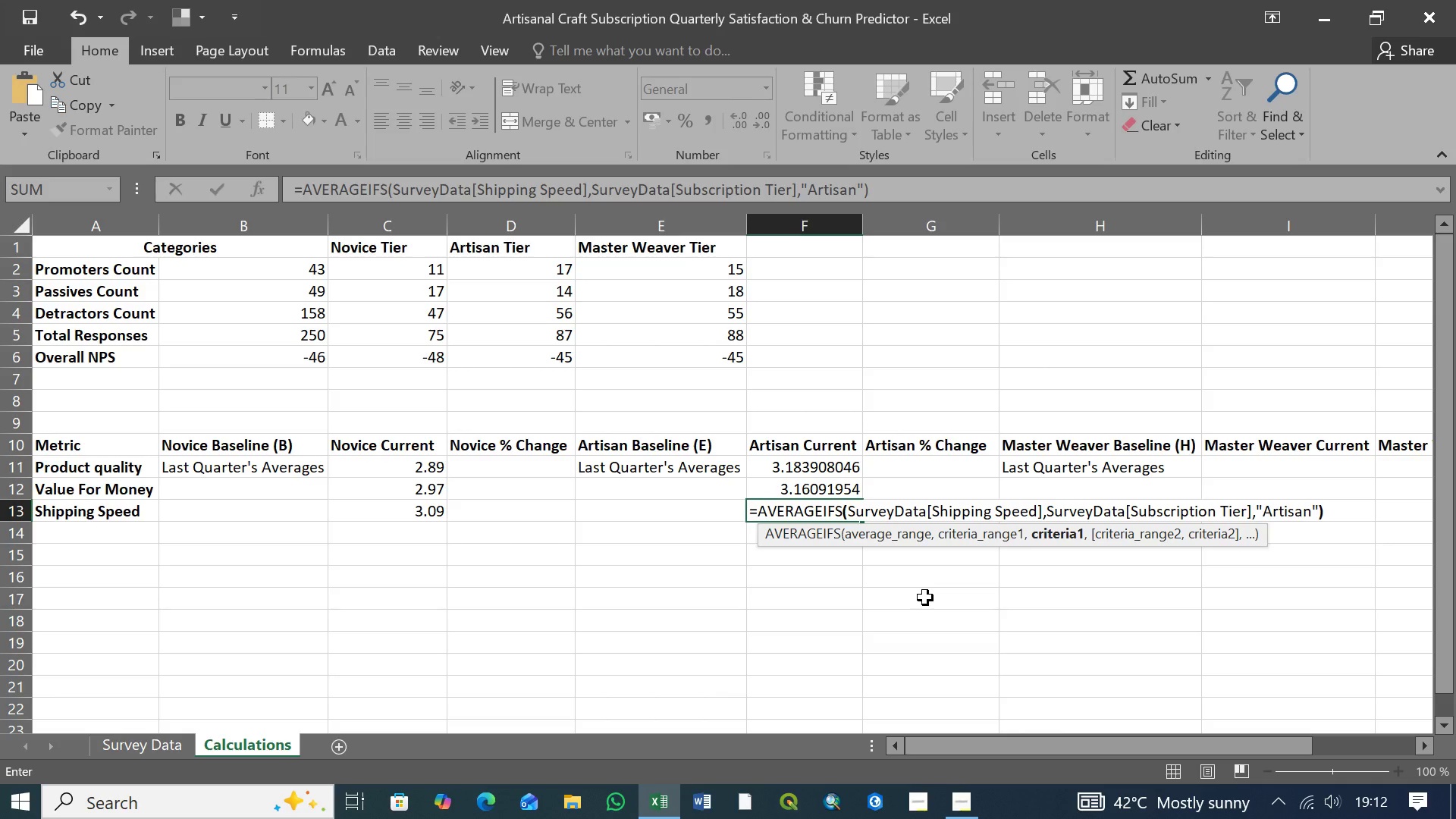 
key(Enter)
 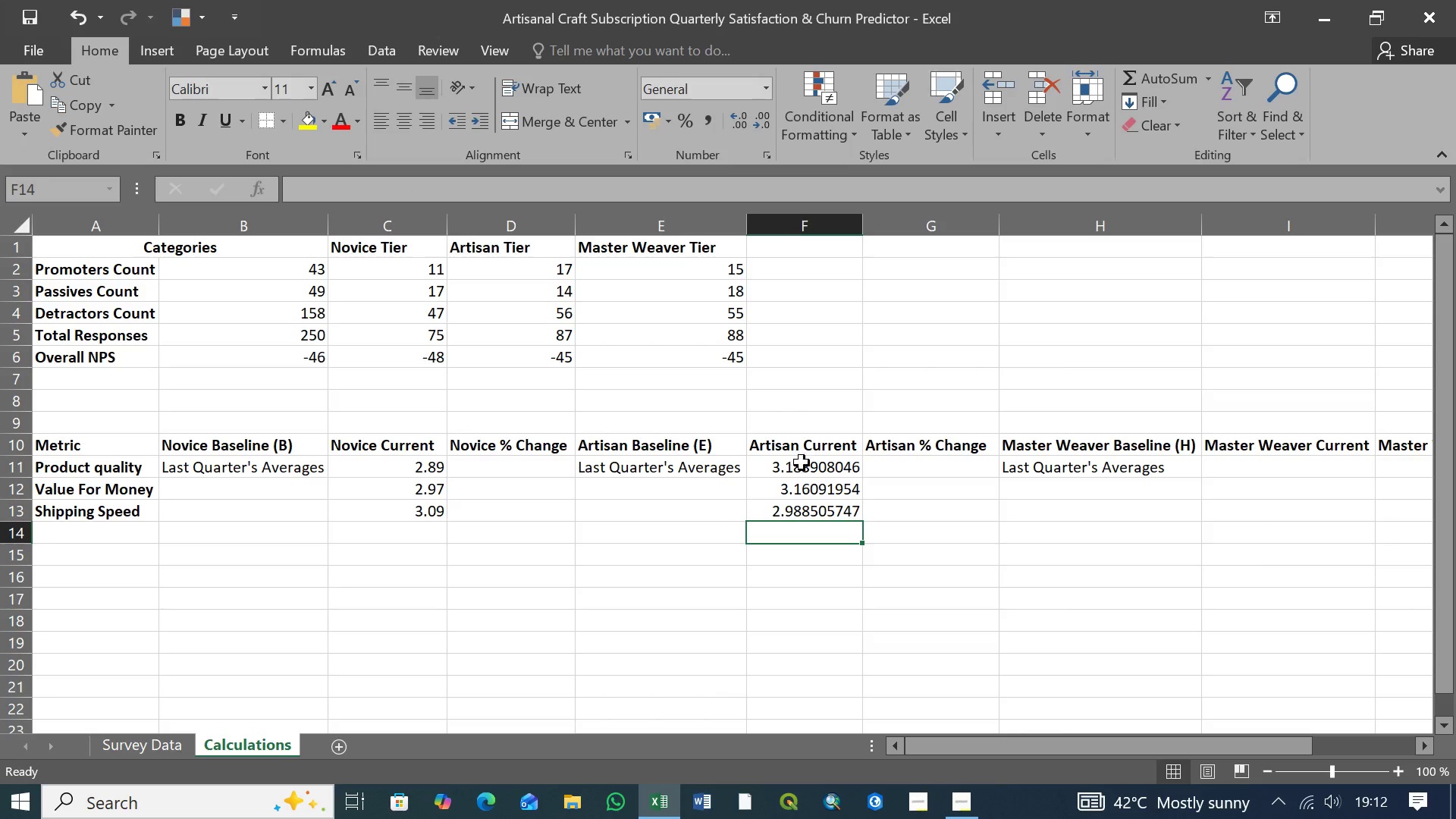 
left_click([802, 470])
 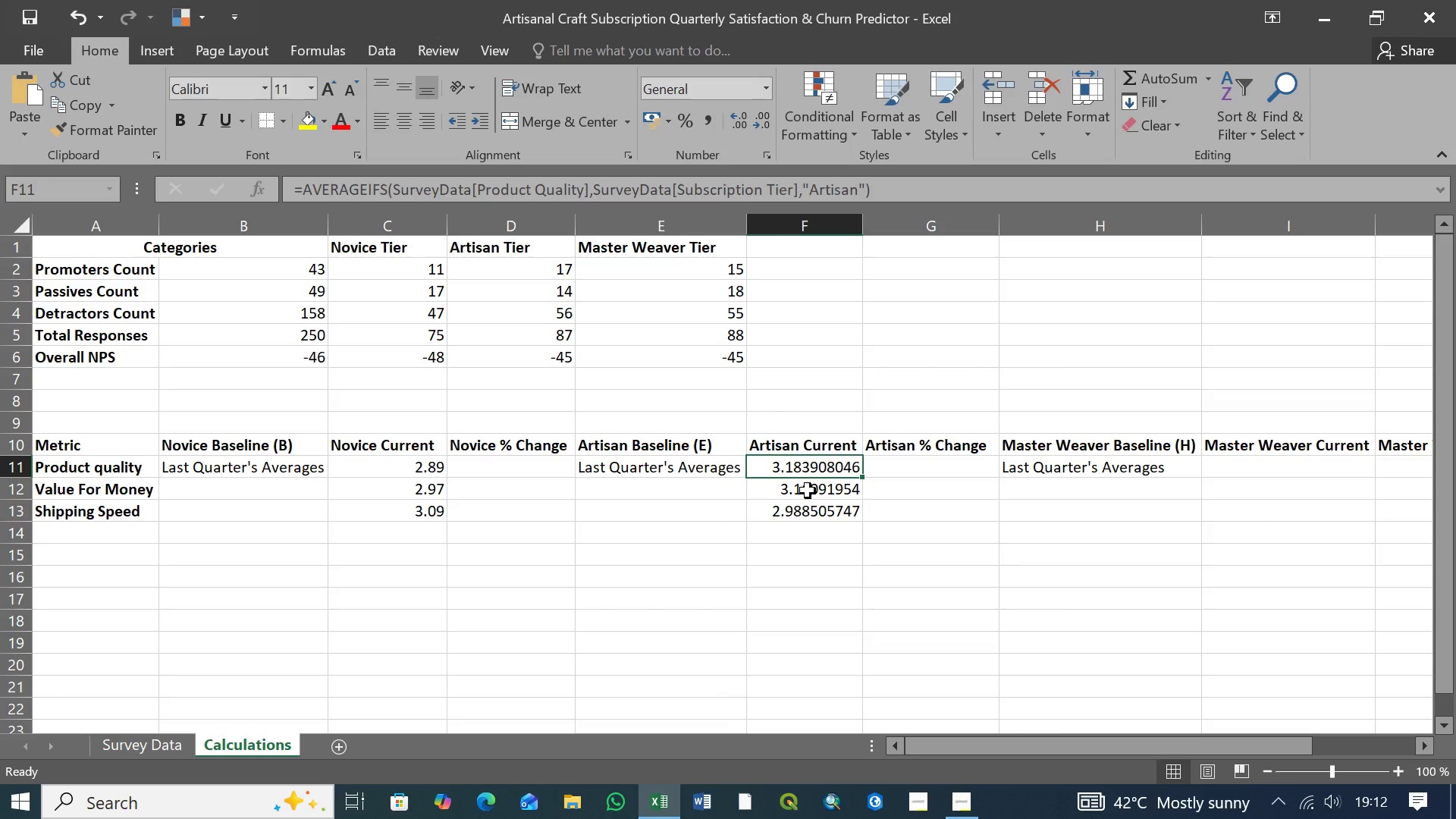 
wait(10.97)
 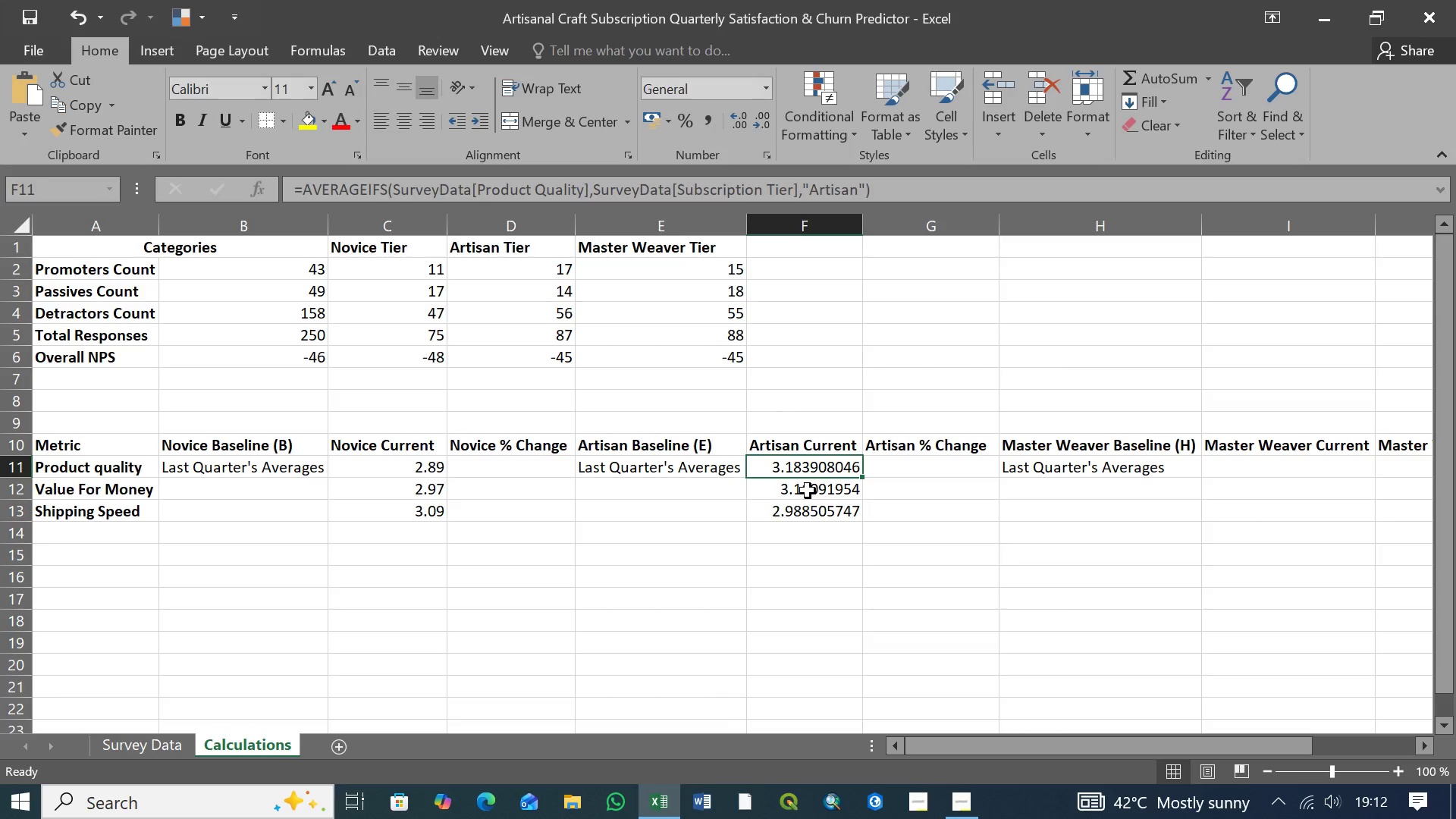 
left_click([808, 491])
 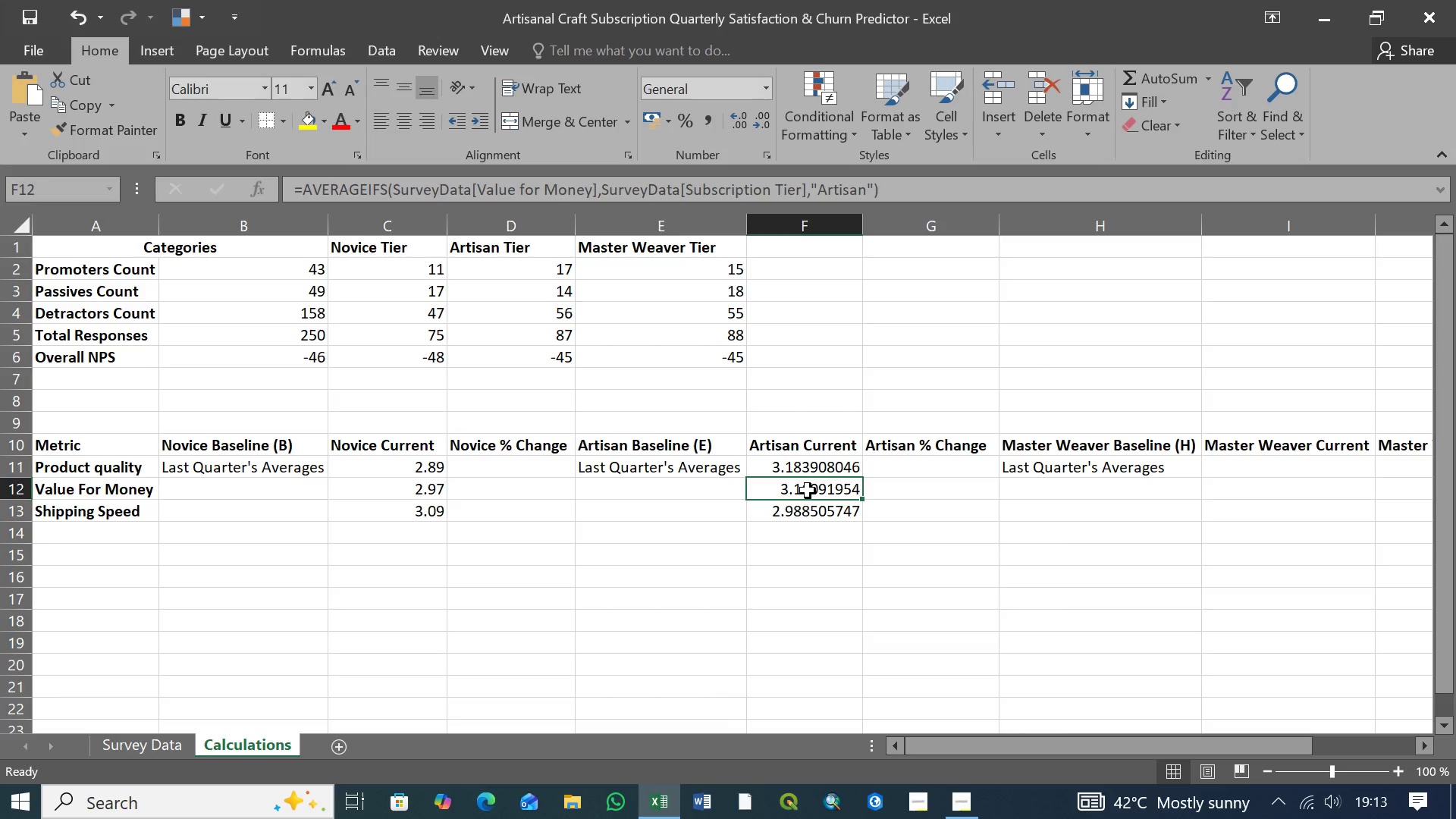 
wait(7.69)
 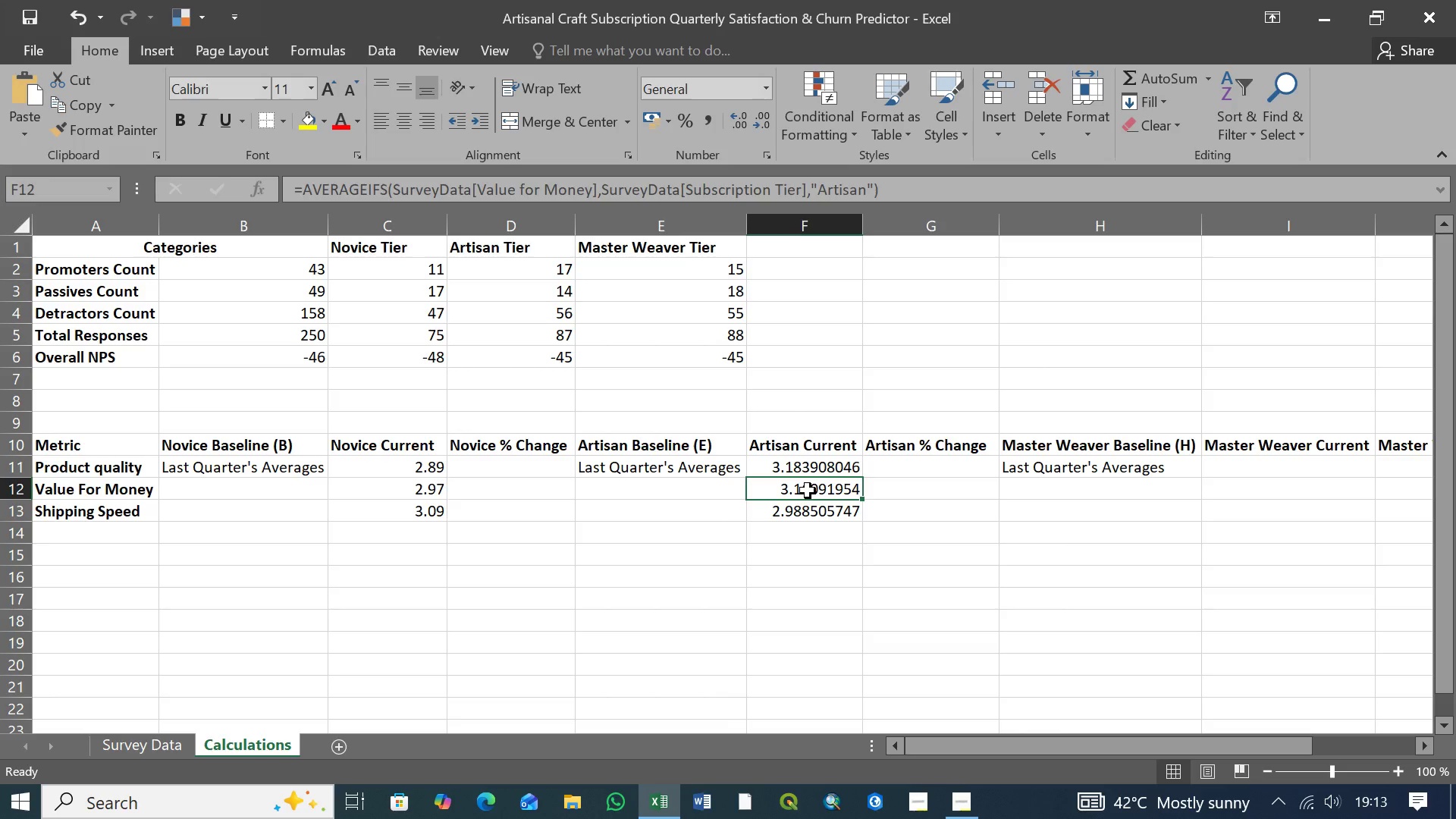 
left_click([806, 514])
 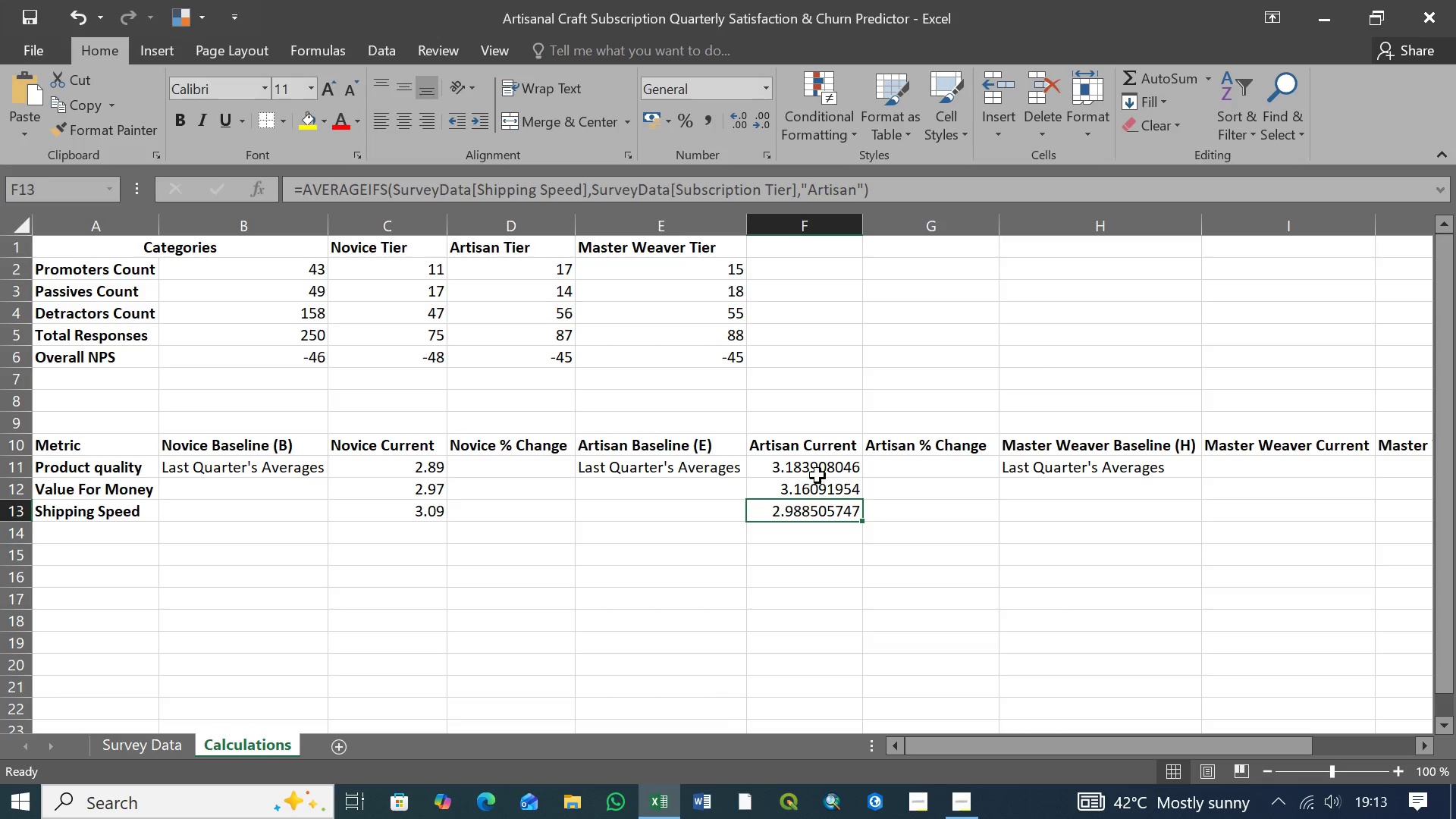 
left_click([817, 468])
 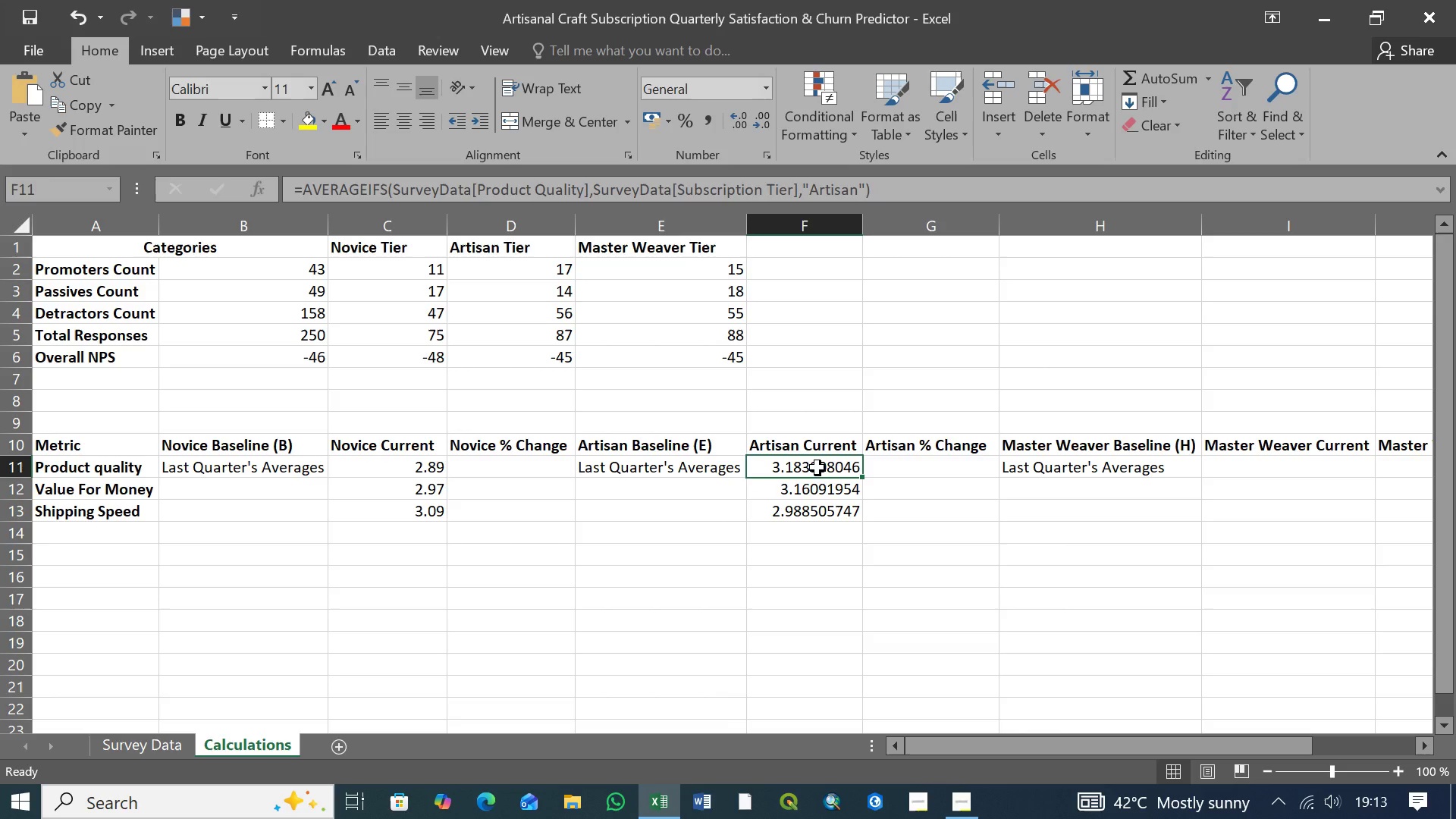 
hold_key(key=ShiftLeft, duration=1.0)
left_click([817, 517])
 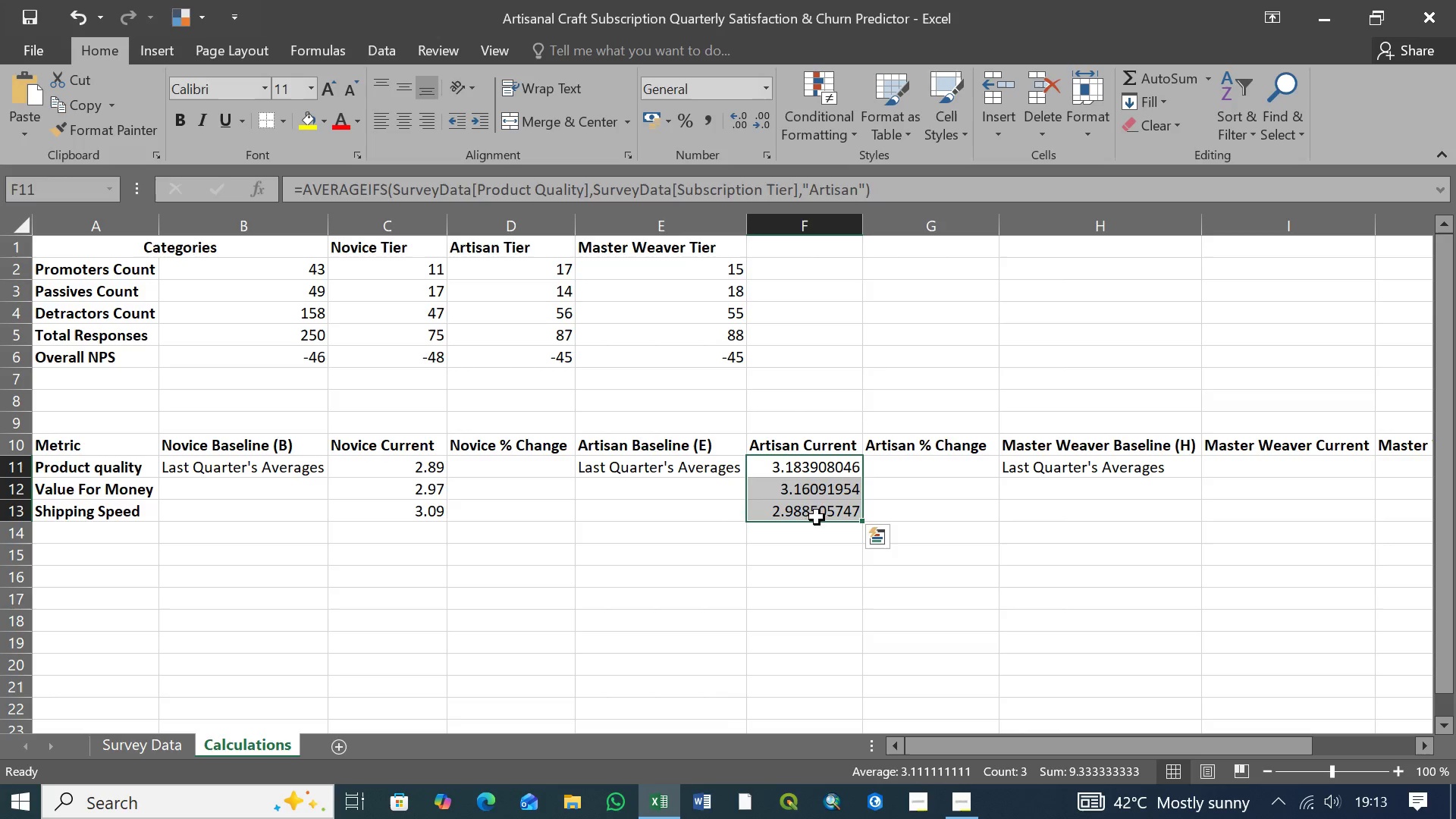 
left_click([762, 123])
 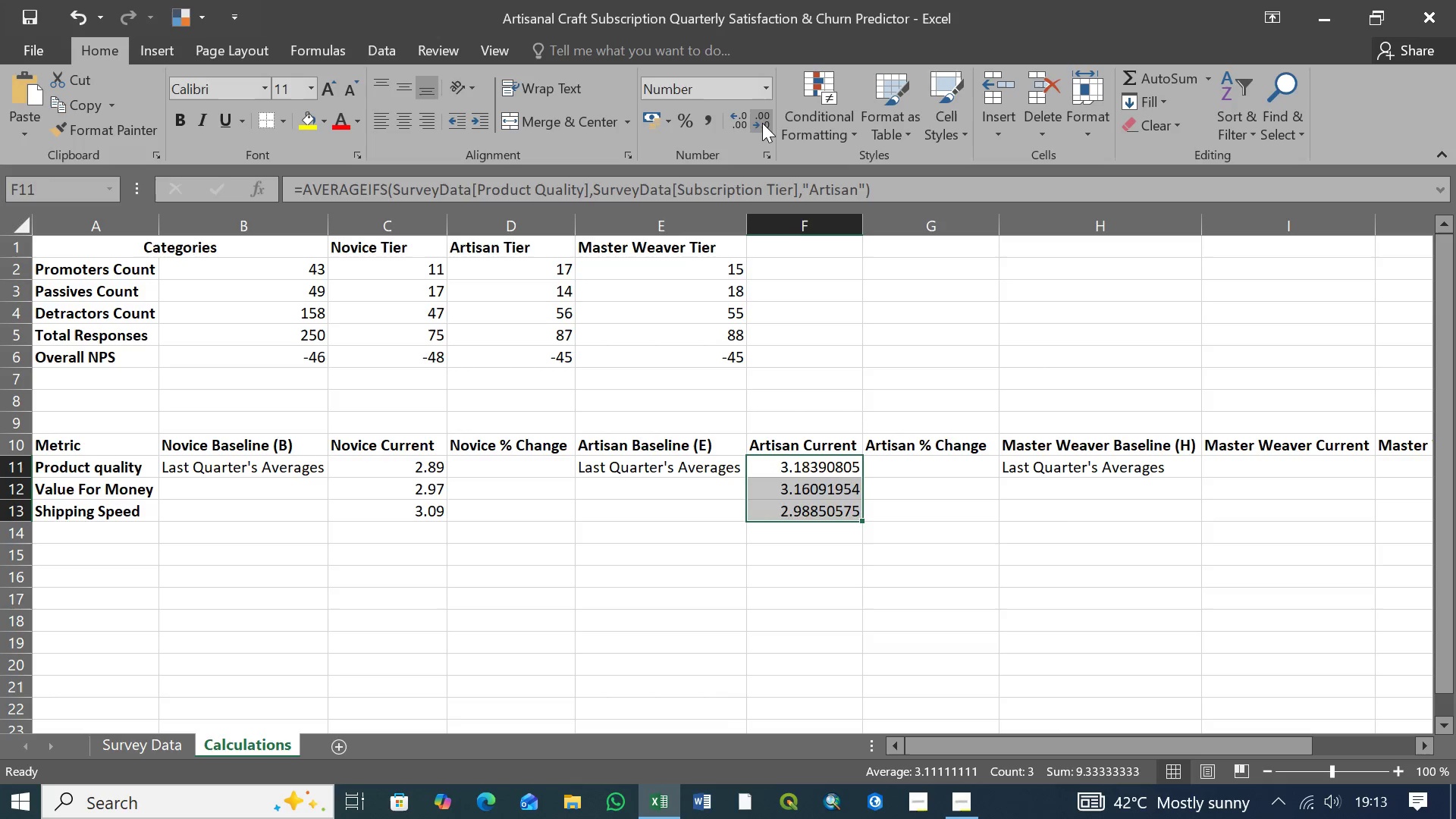 
left_click([762, 123])
 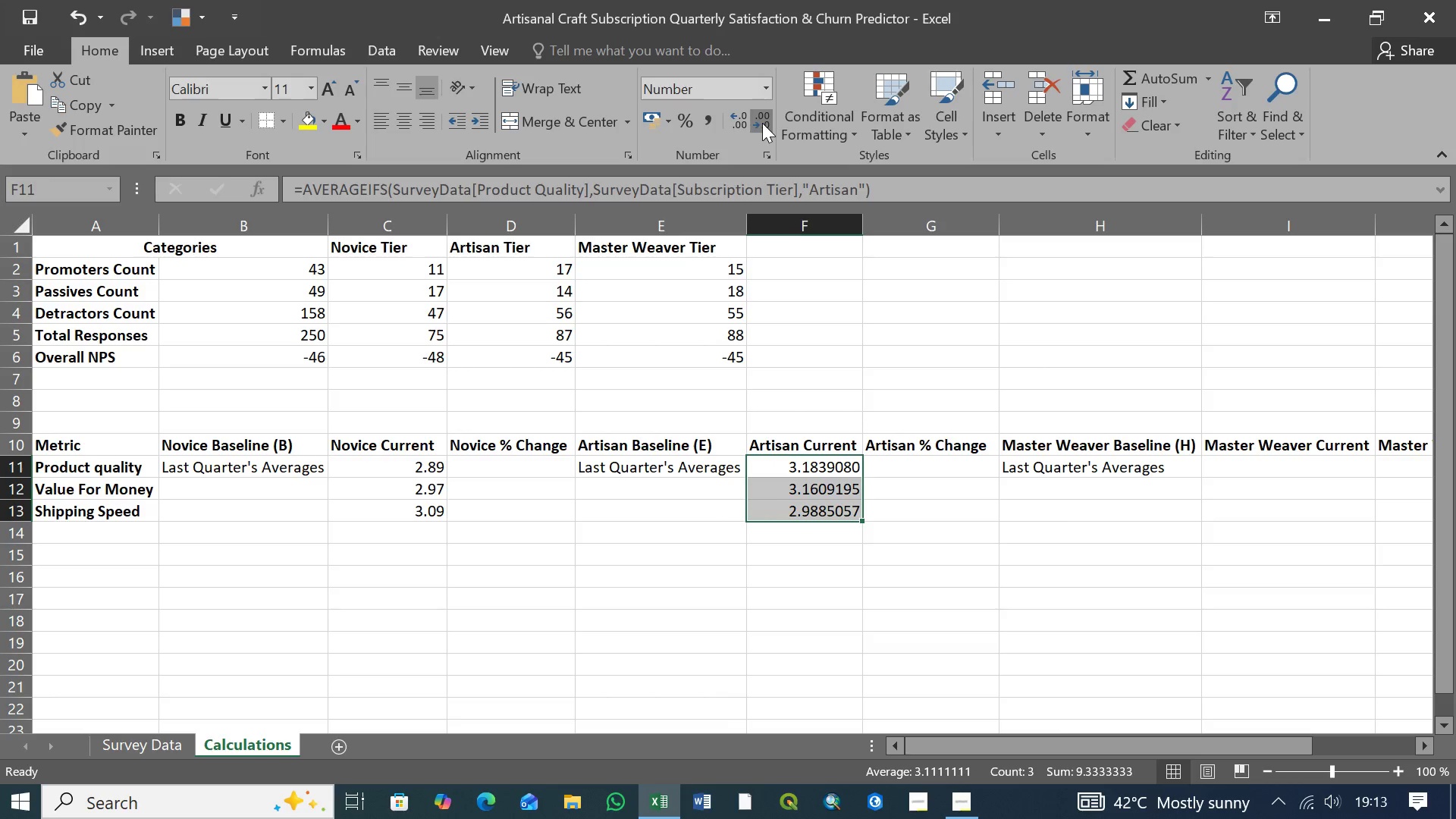 
left_click([762, 123])
 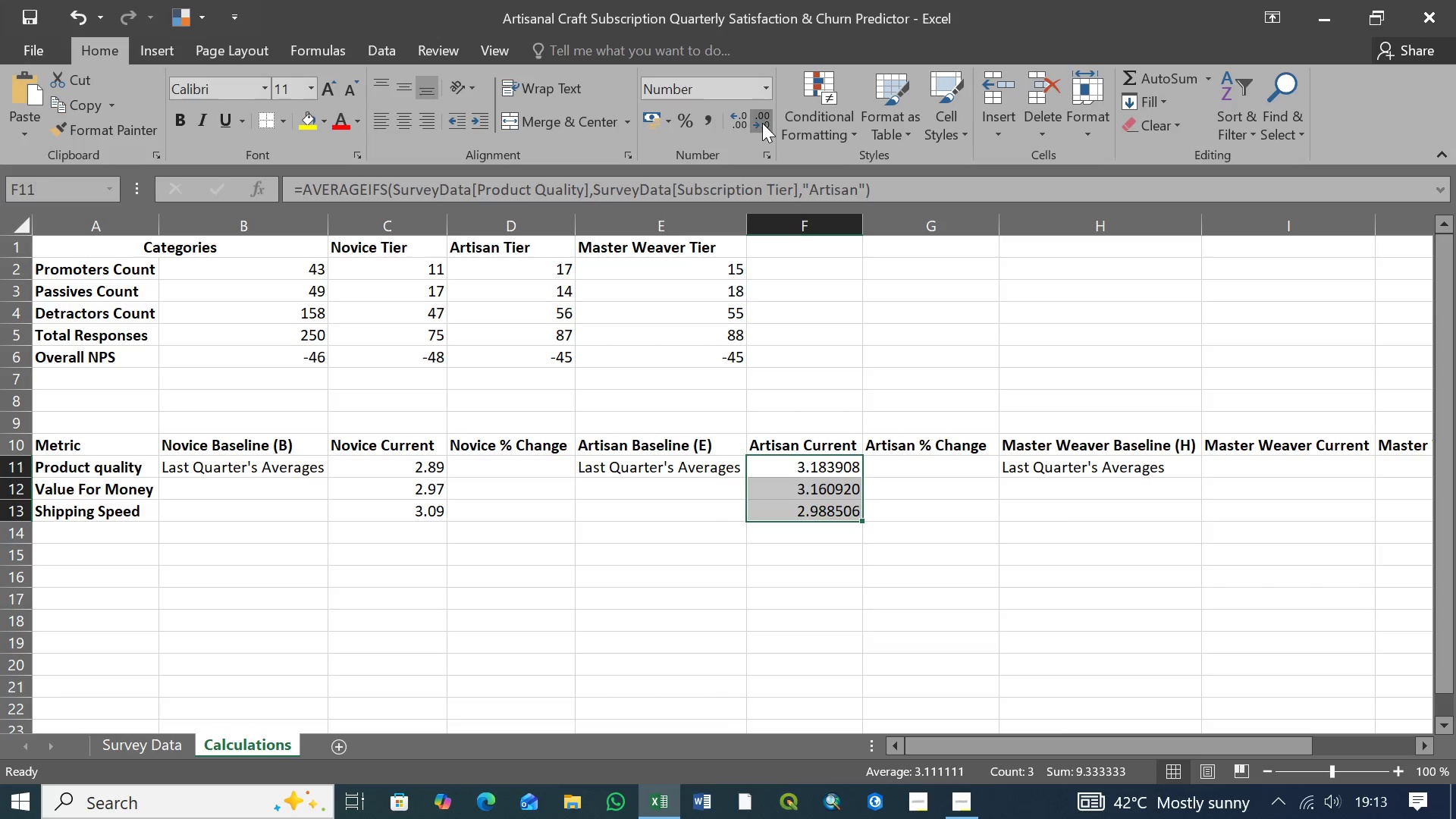 
left_click([762, 123])
 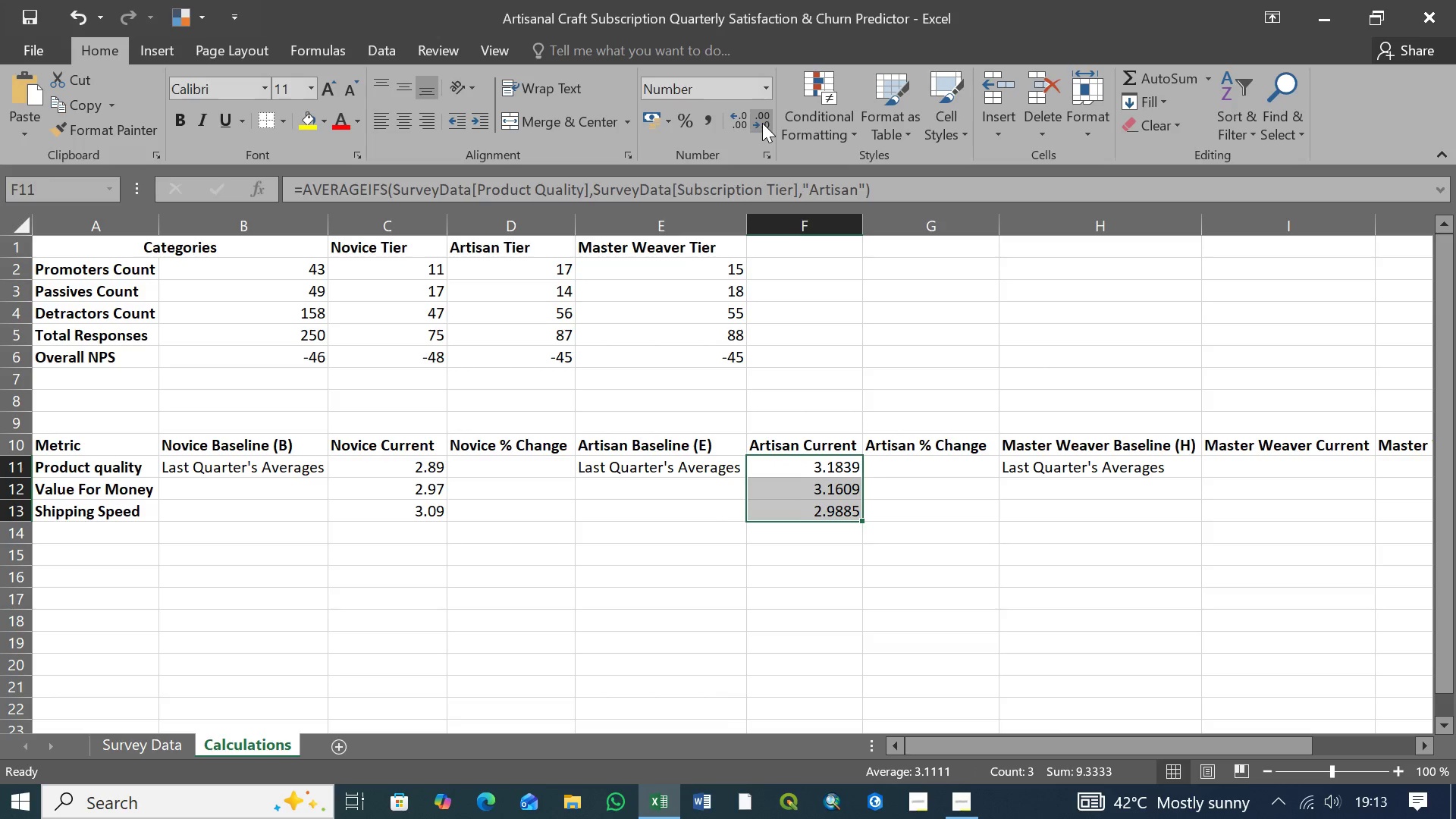 
double_click([762, 123])
 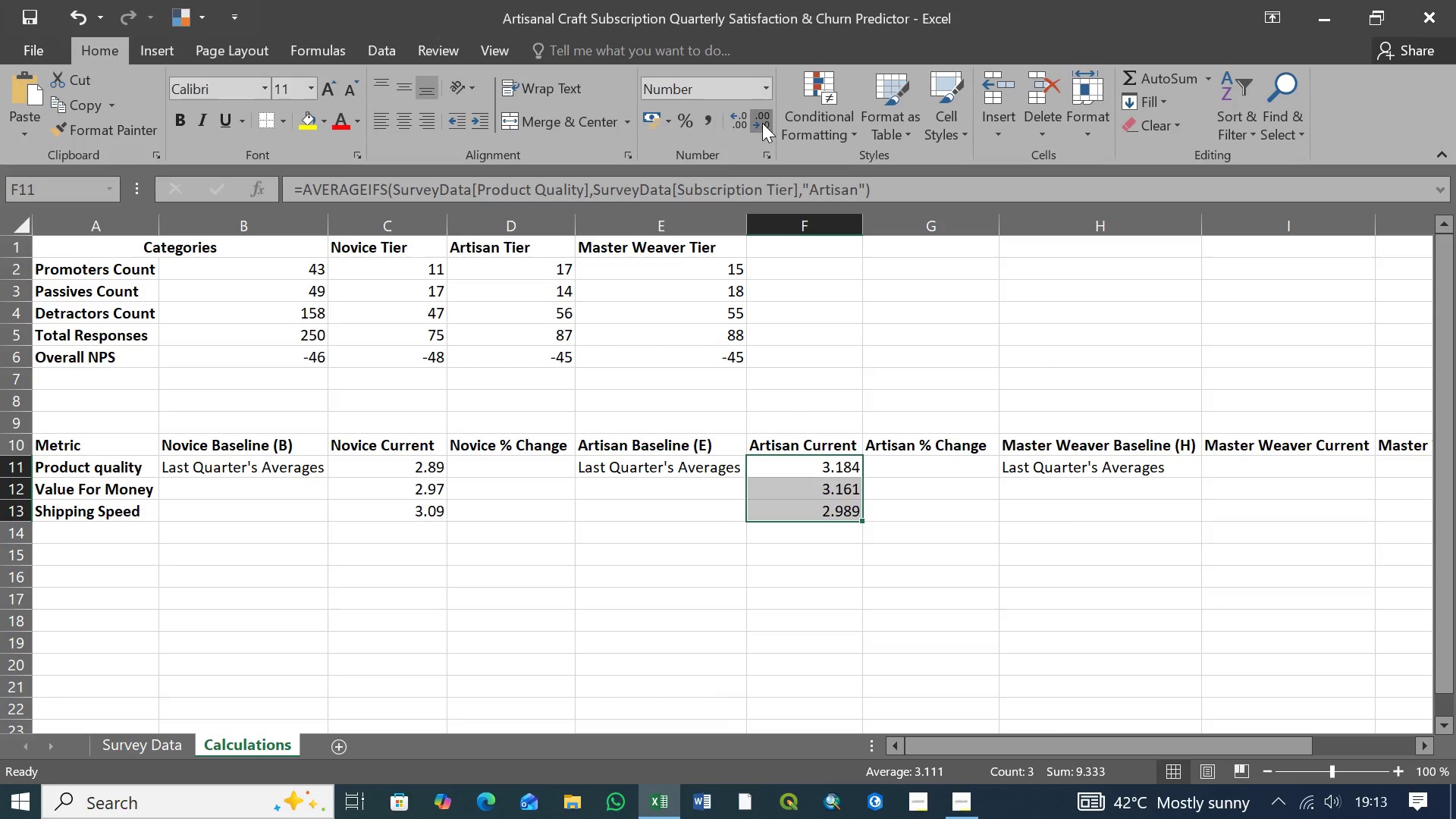 
left_click([762, 123])
 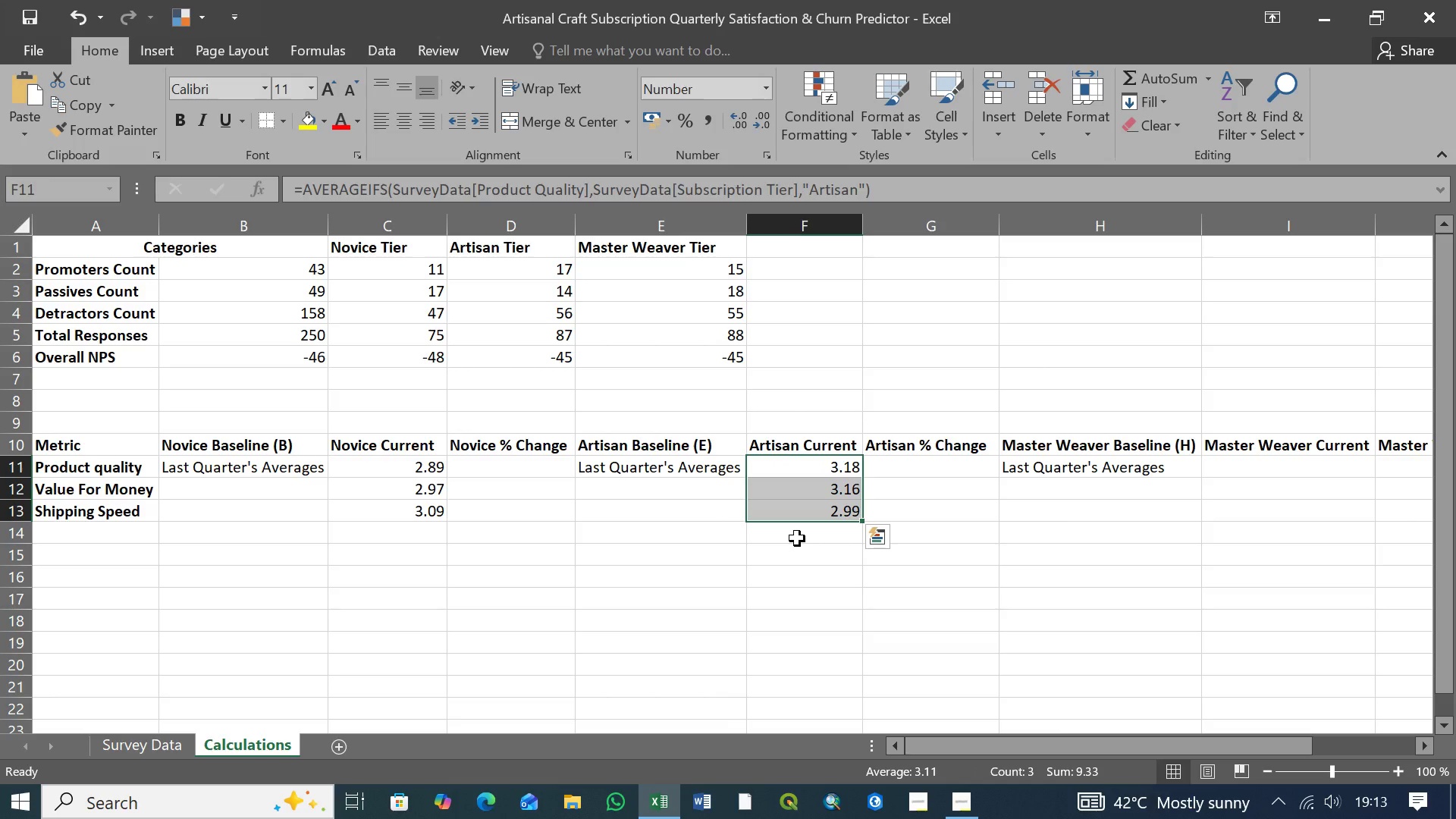 
wait(8.64)
 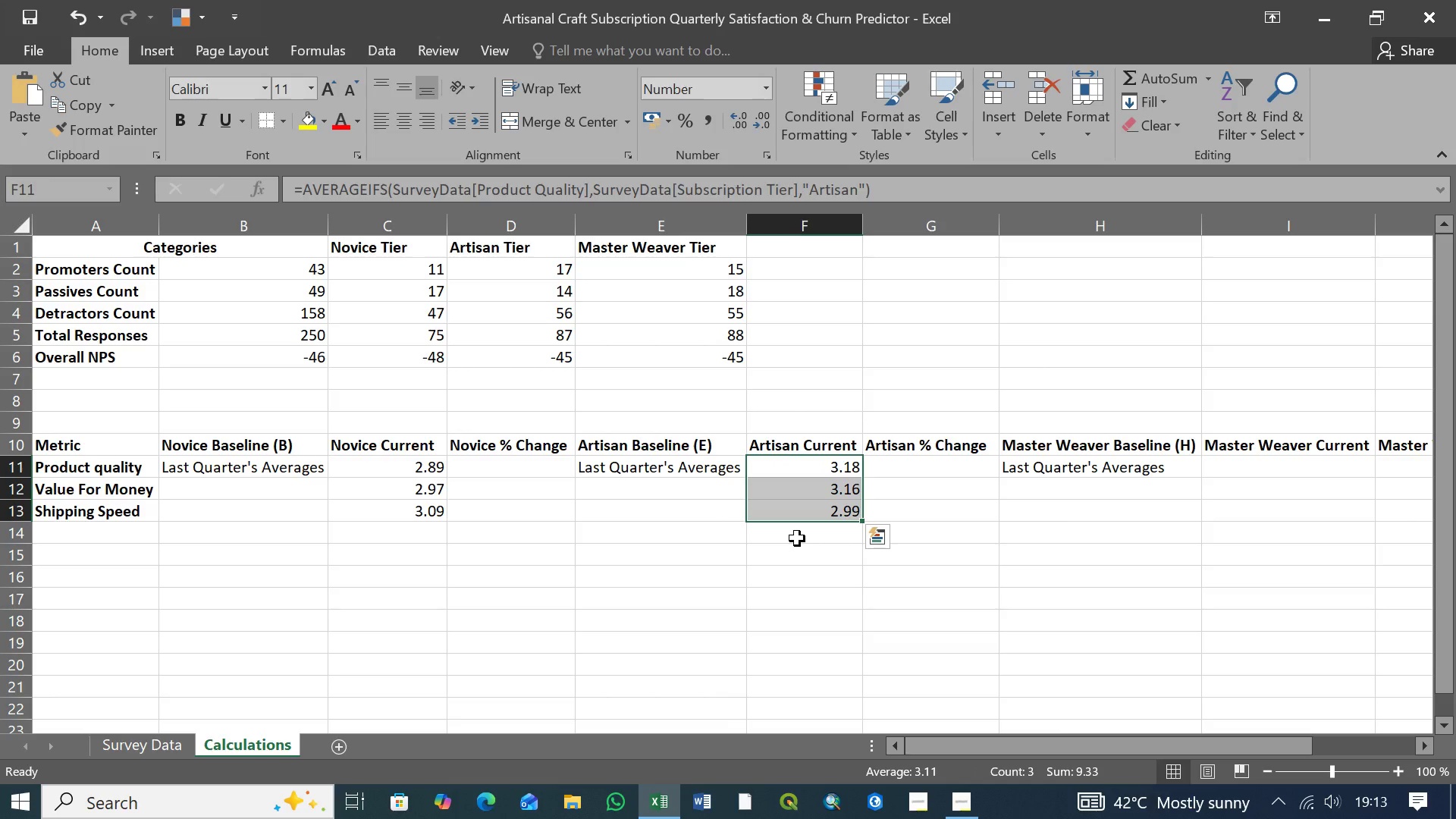 
left_click([763, 118])
 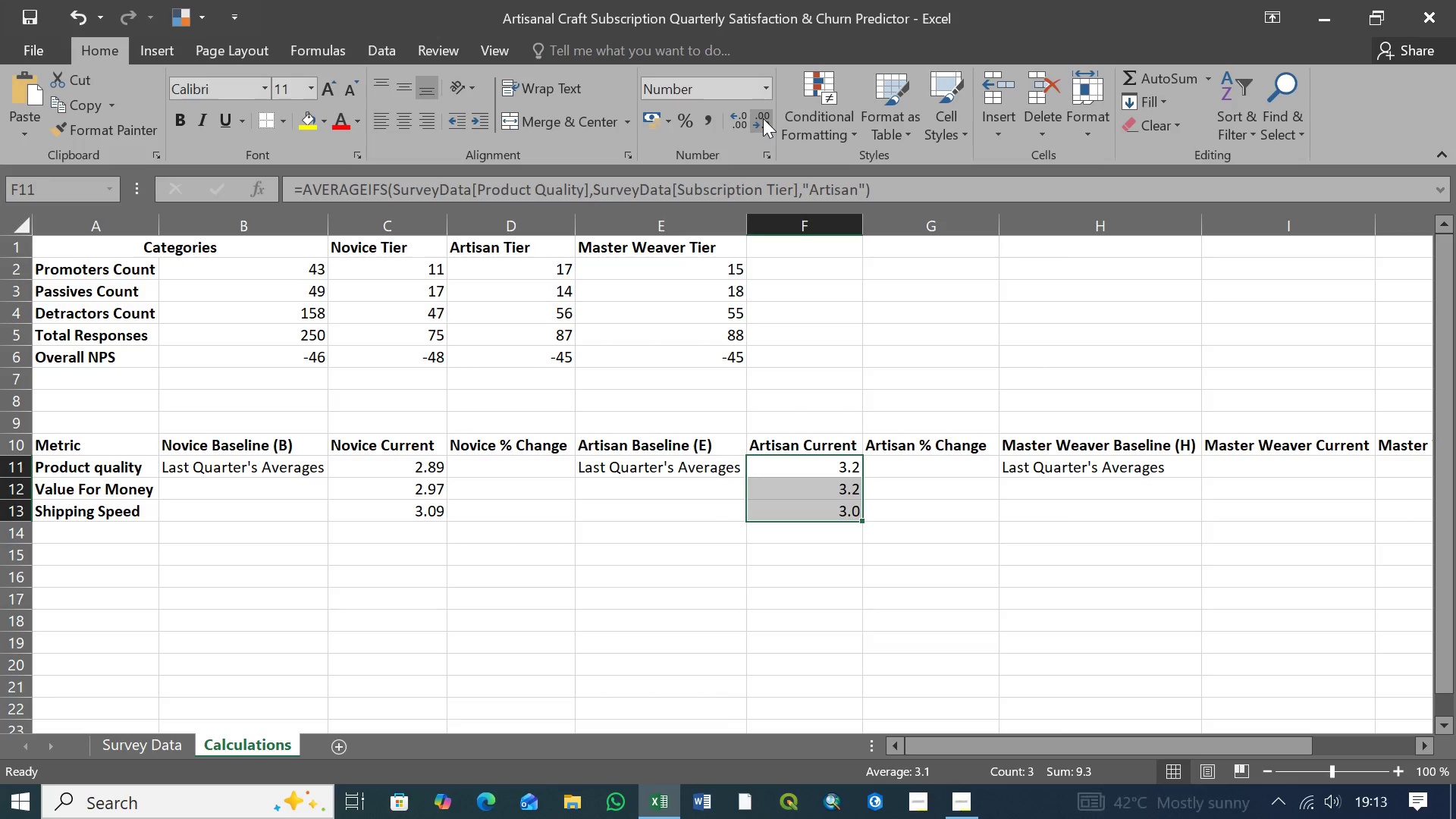 
left_click([763, 118])
 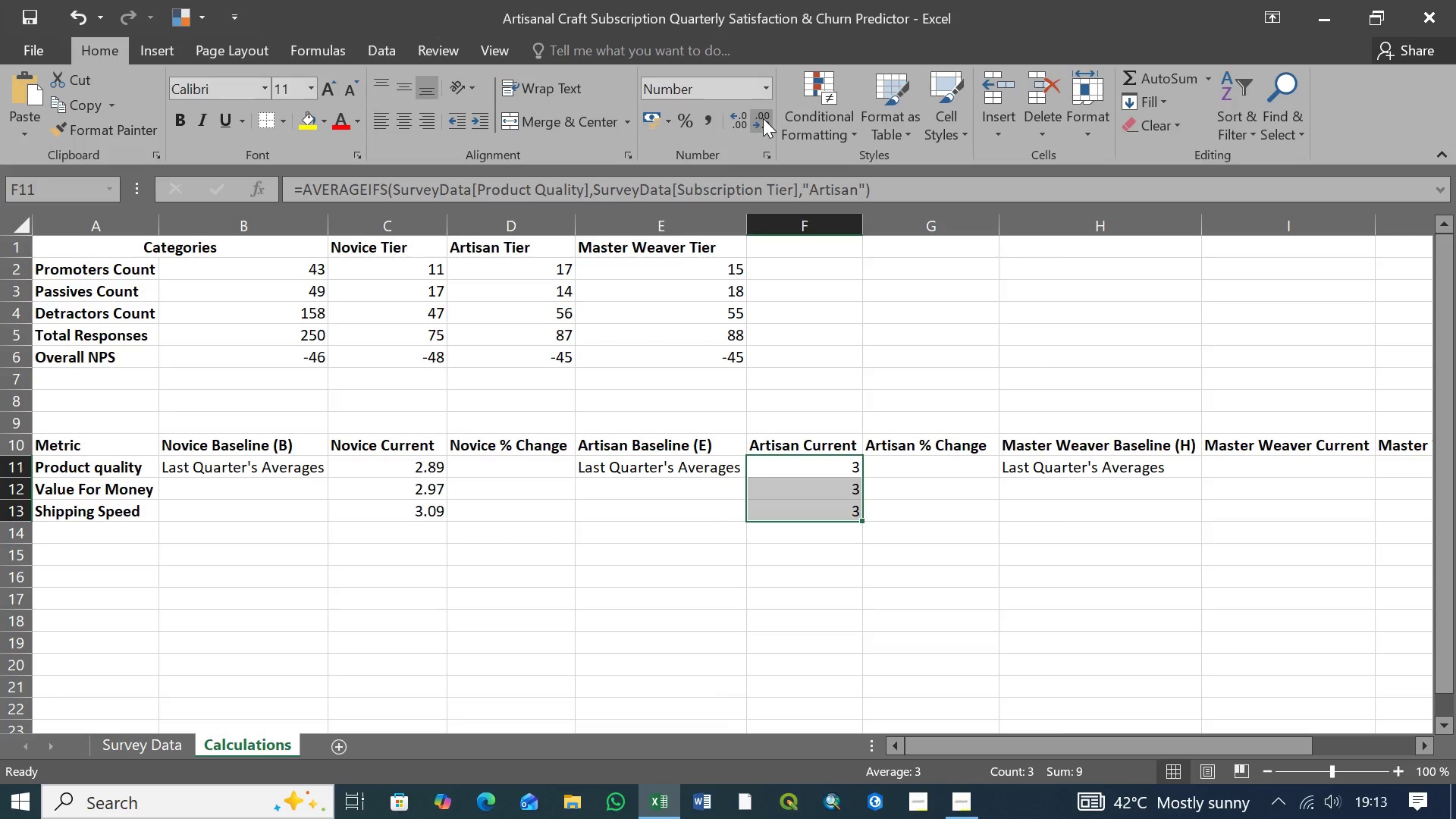 
wait(8.11)
 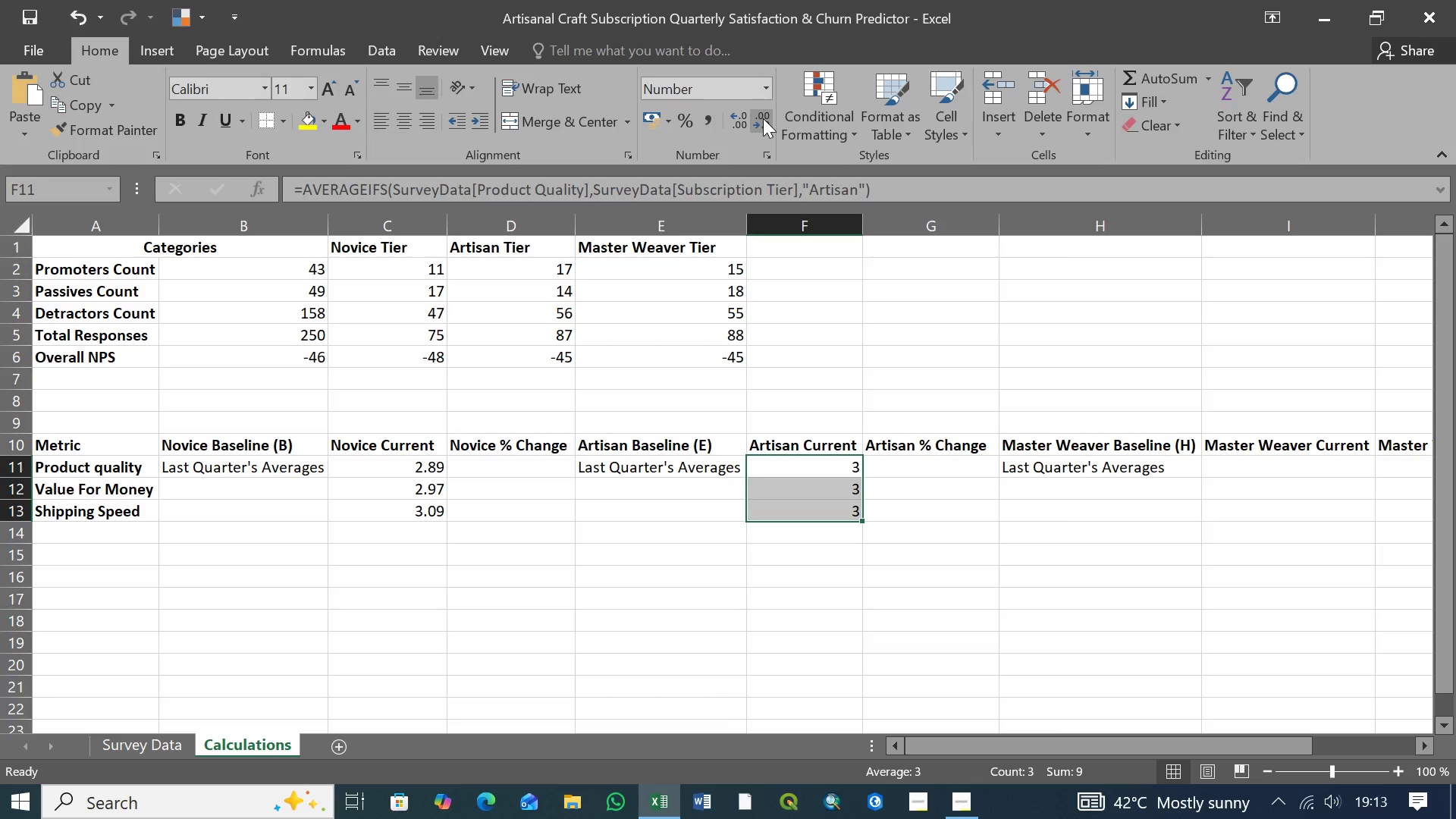 
left_click([413, 469])
 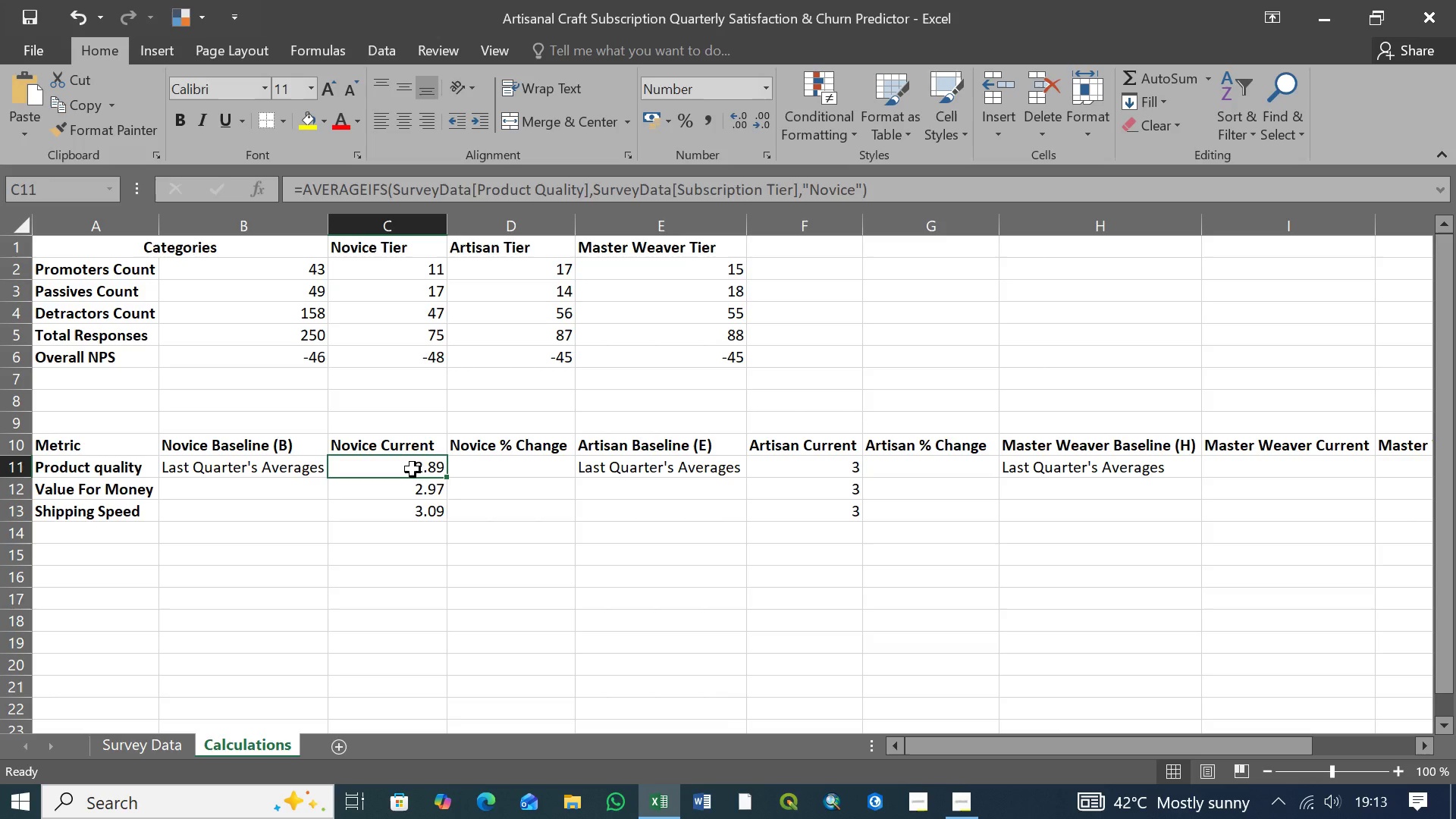 
hold_key(key=ShiftLeft, duration=1.09)
left_click([425, 516])
 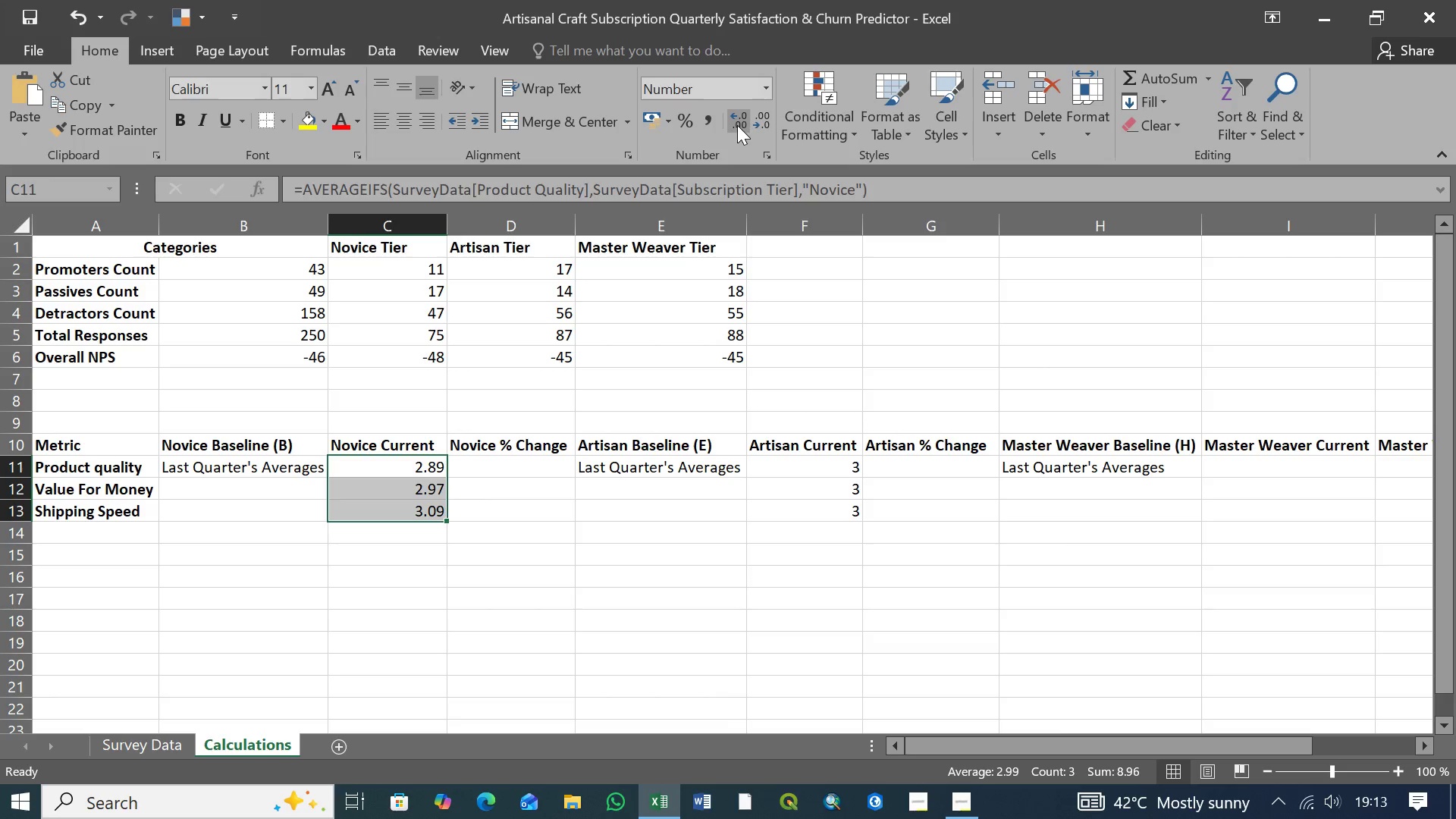 
left_click([737, 123])
 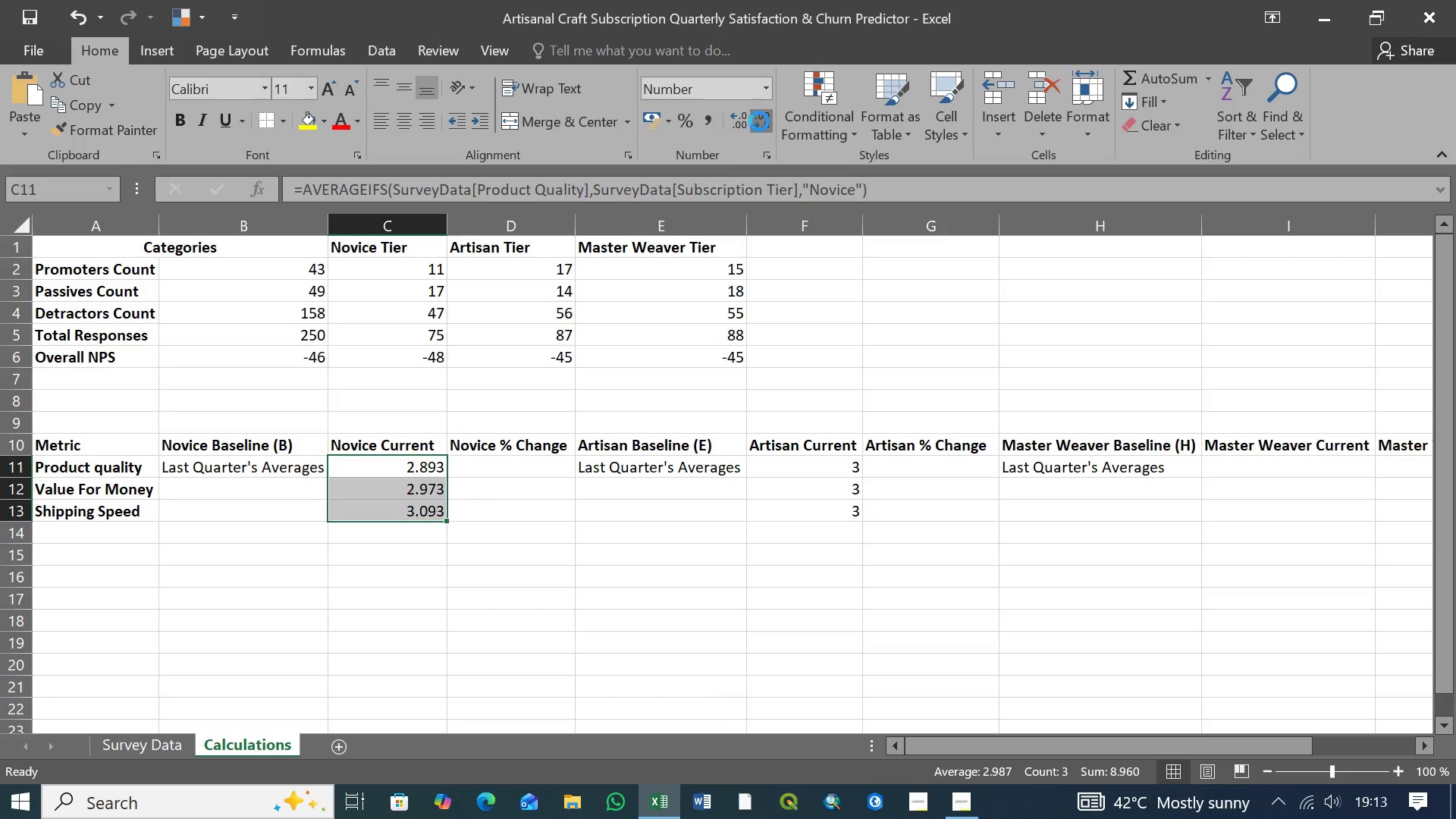 
double_click([759, 121])
 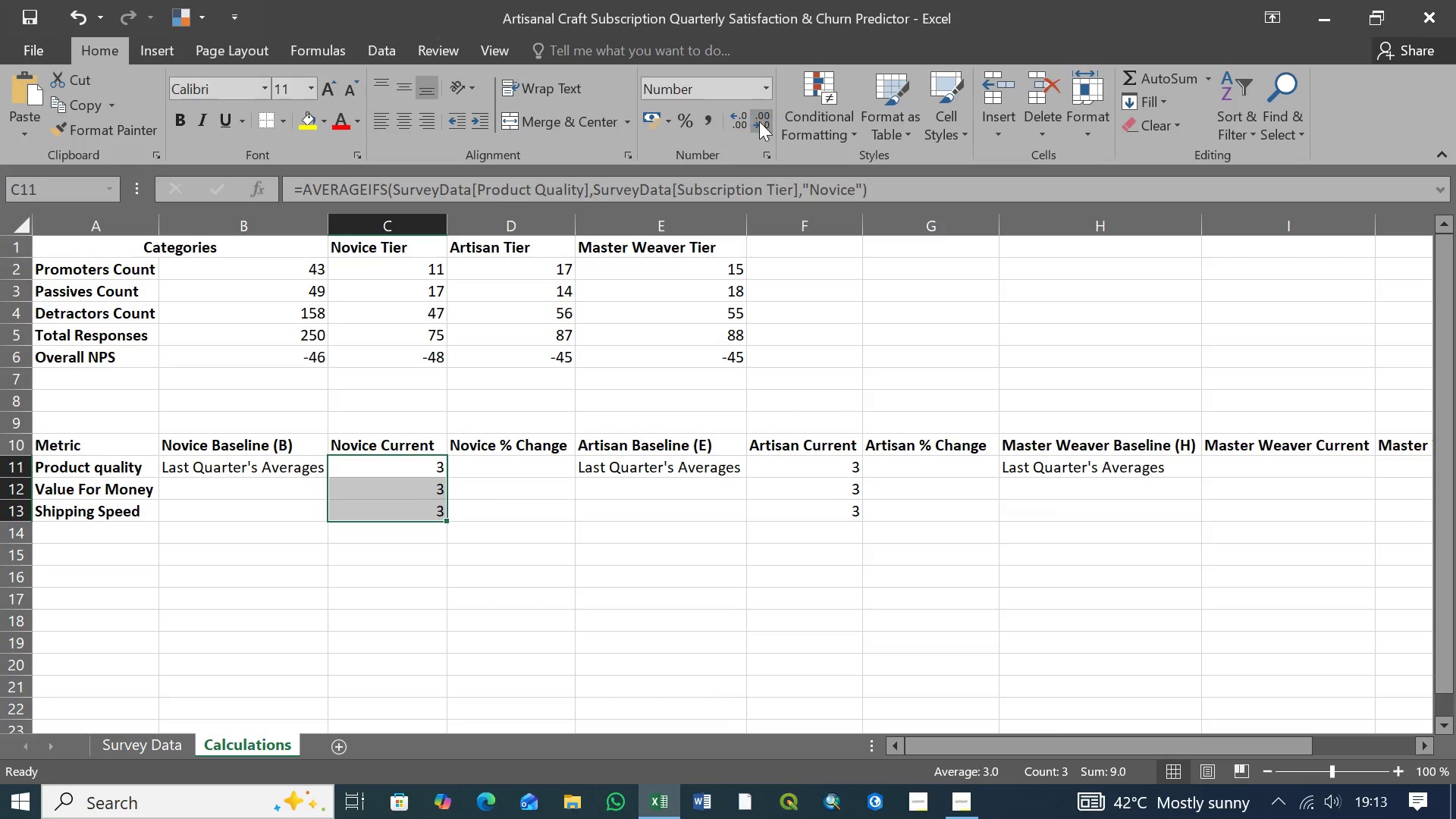 
triple_click([759, 121])
 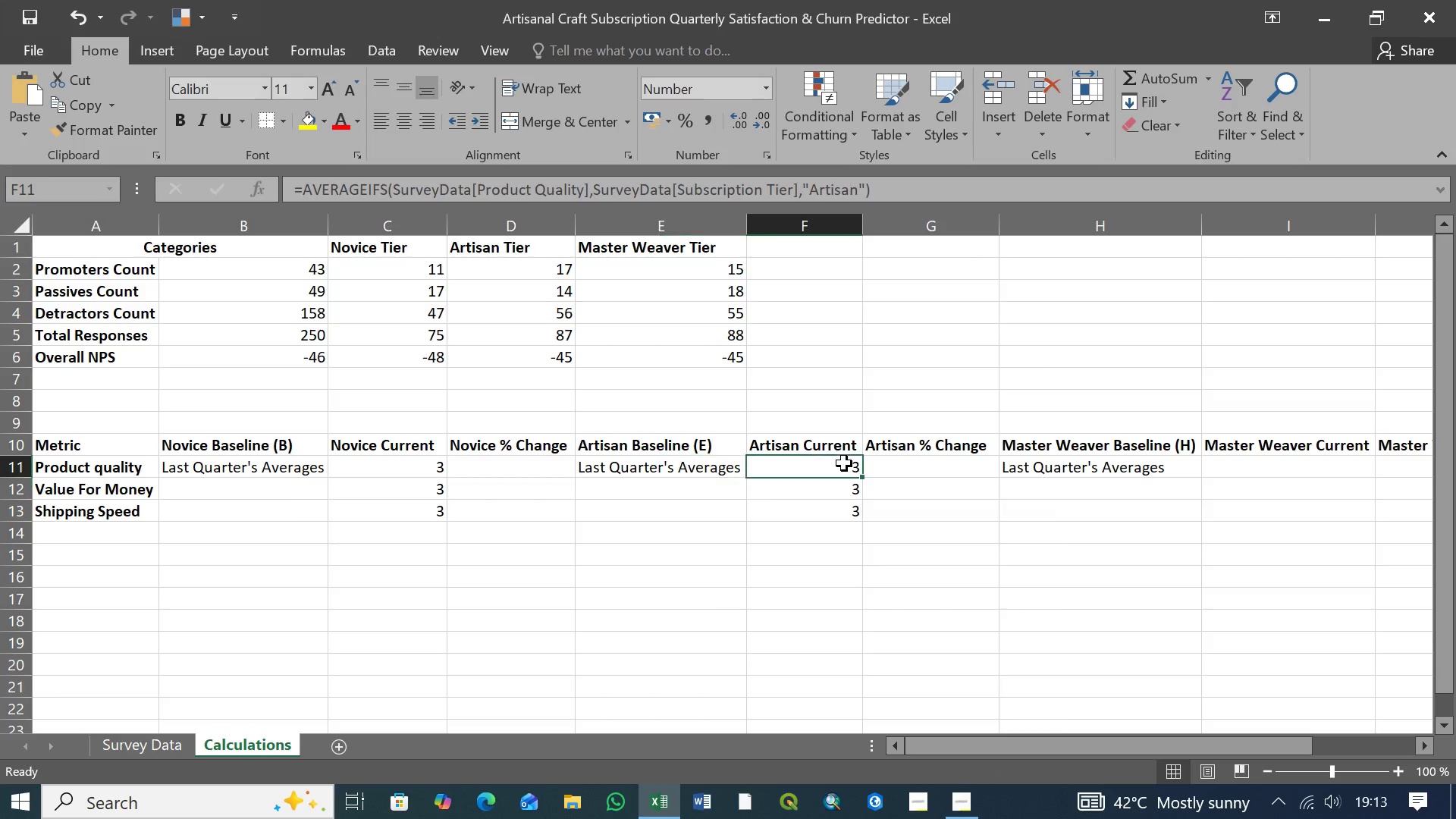 
double_click([843, 488])
 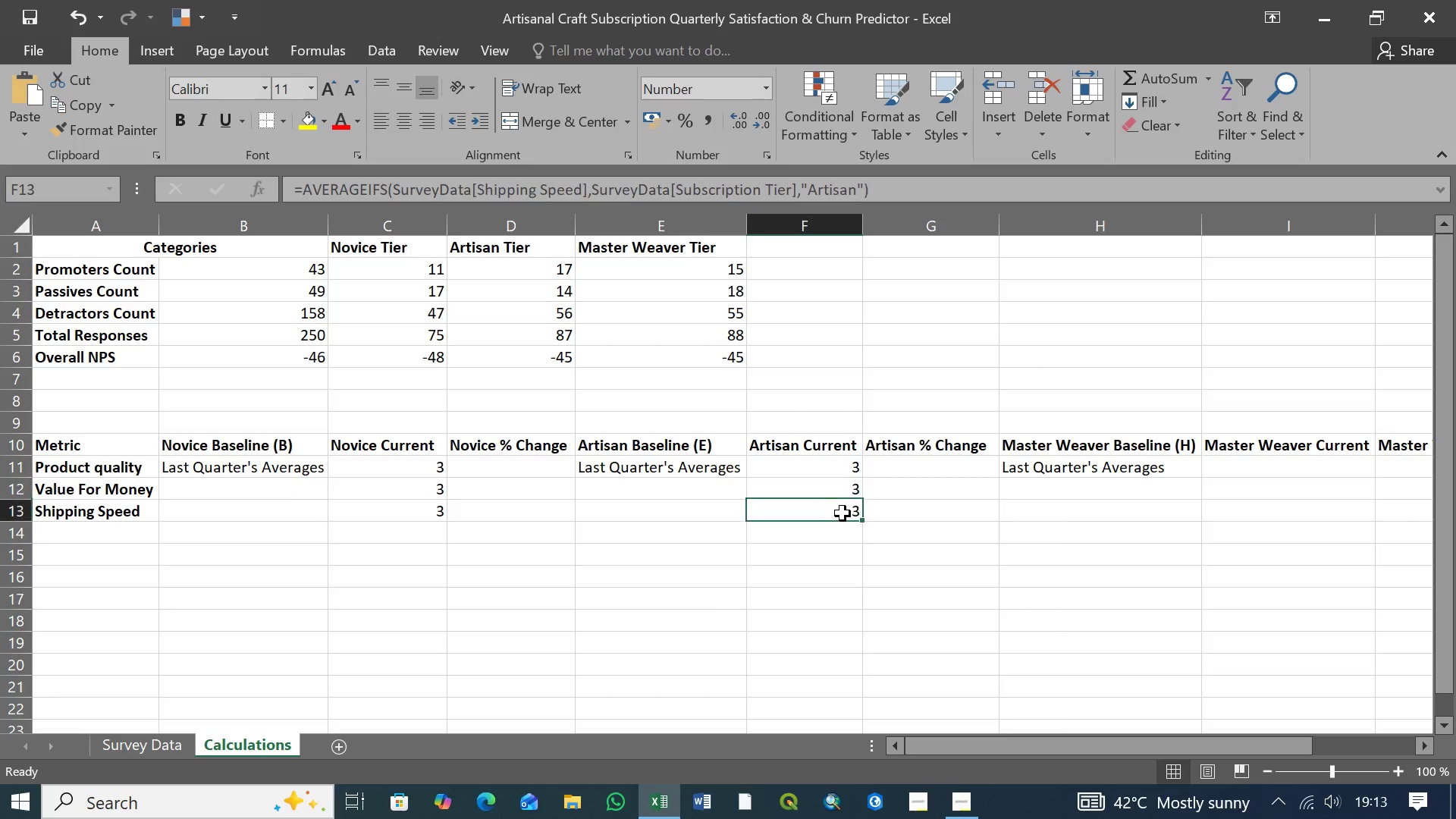 
left_click([843, 513])
 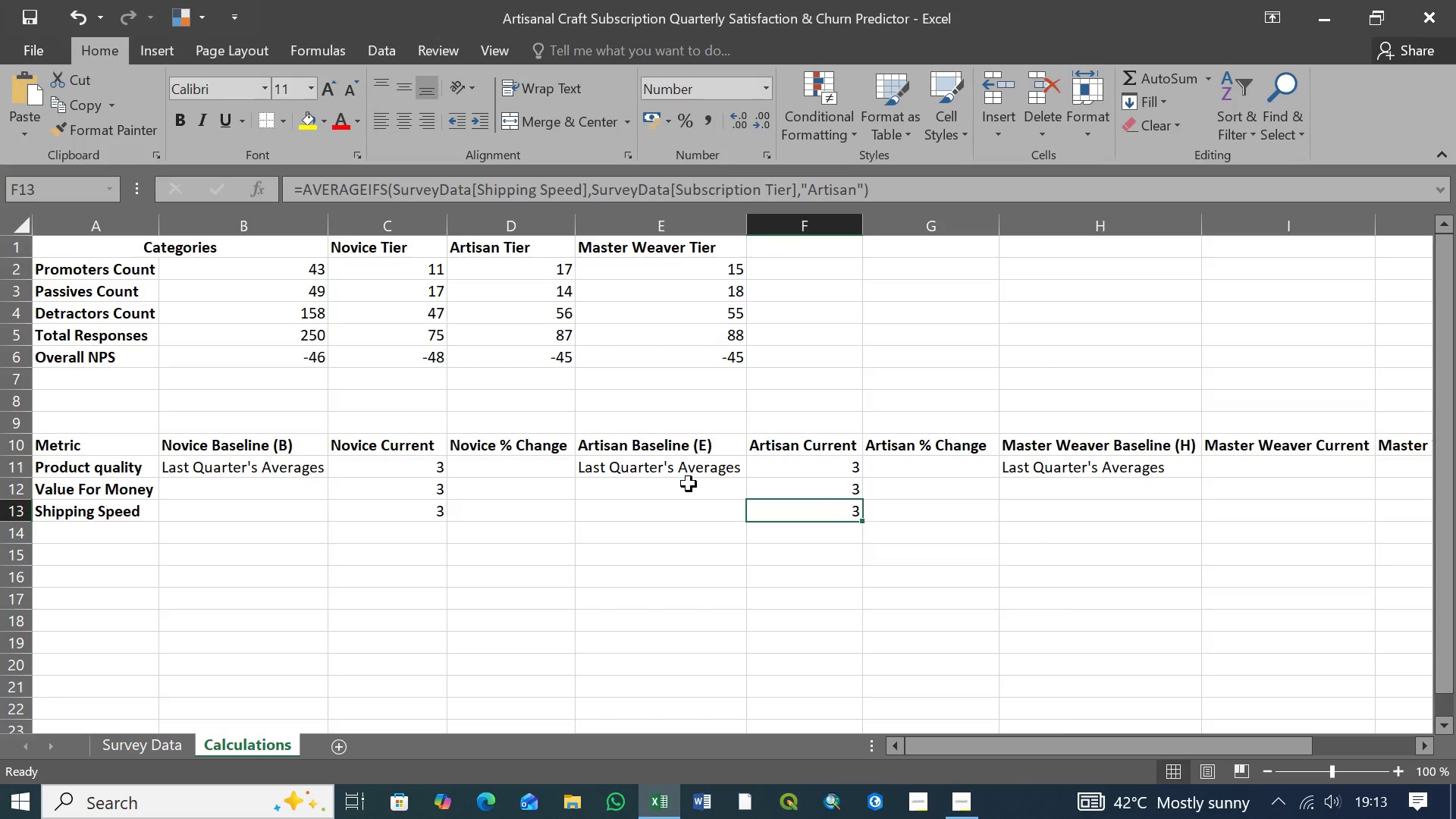 
left_click([689, 484])
 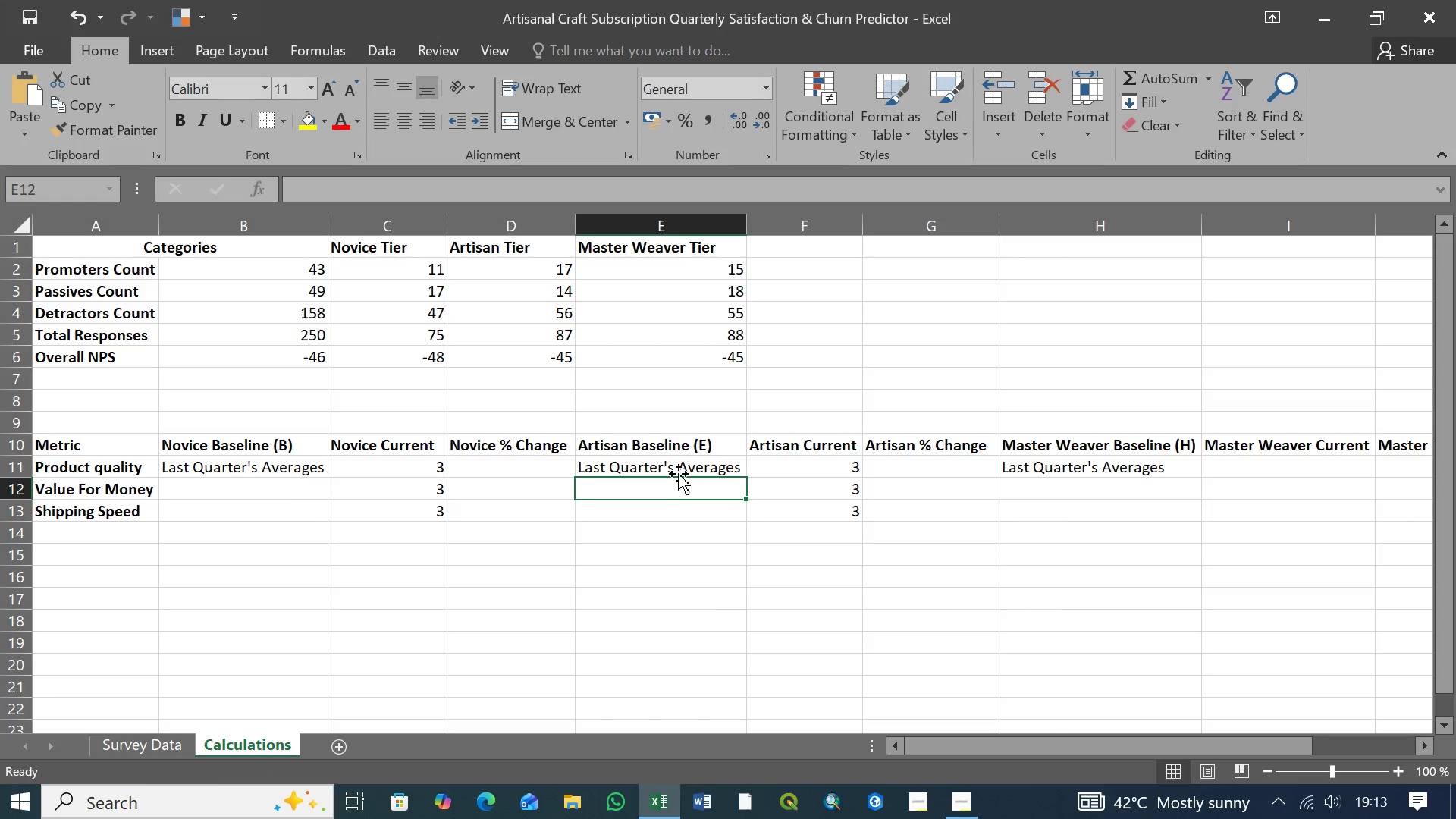 
left_click([679, 474])
 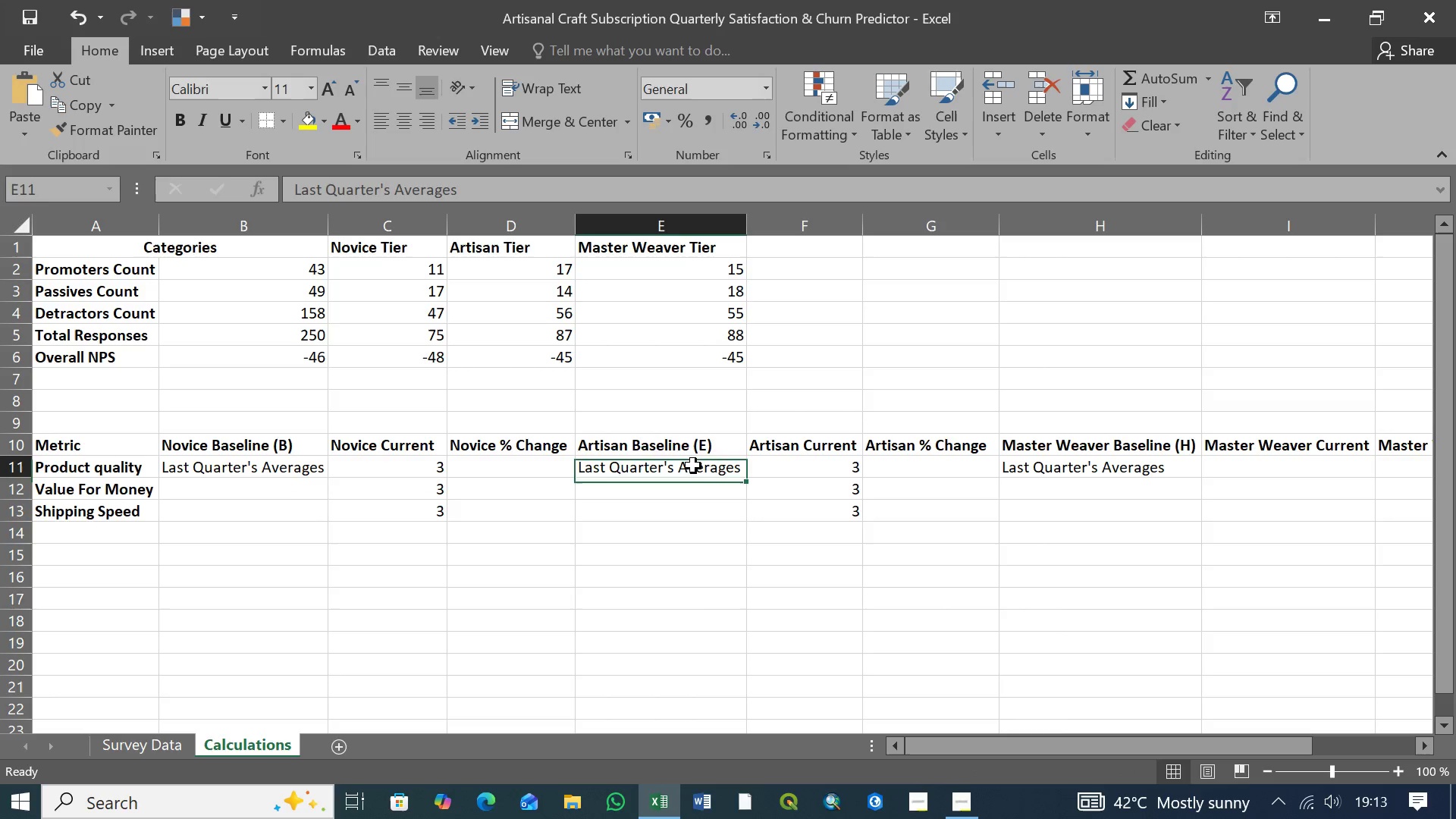 
left_click([693, 466])
 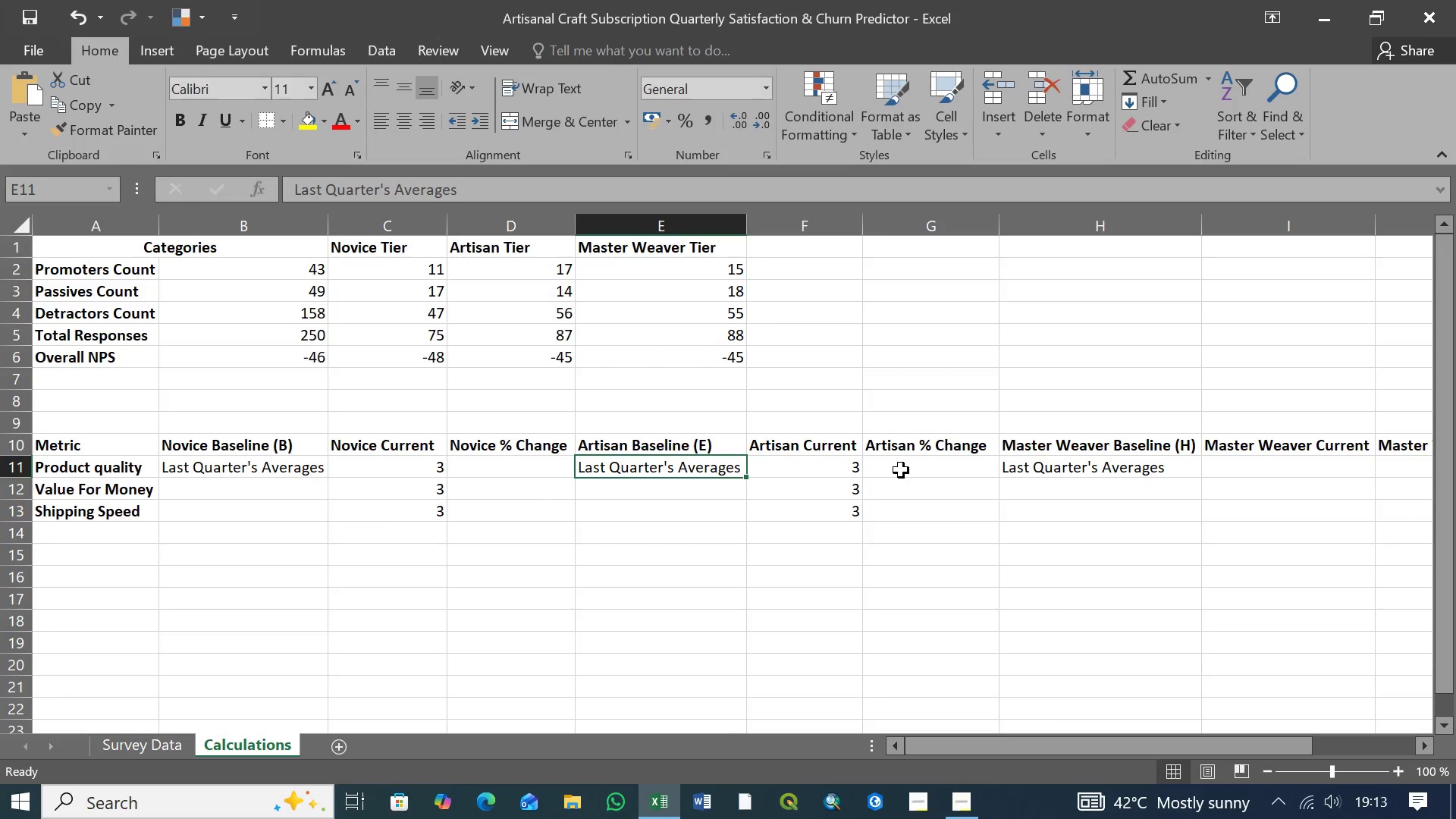 
left_click([901, 470])
 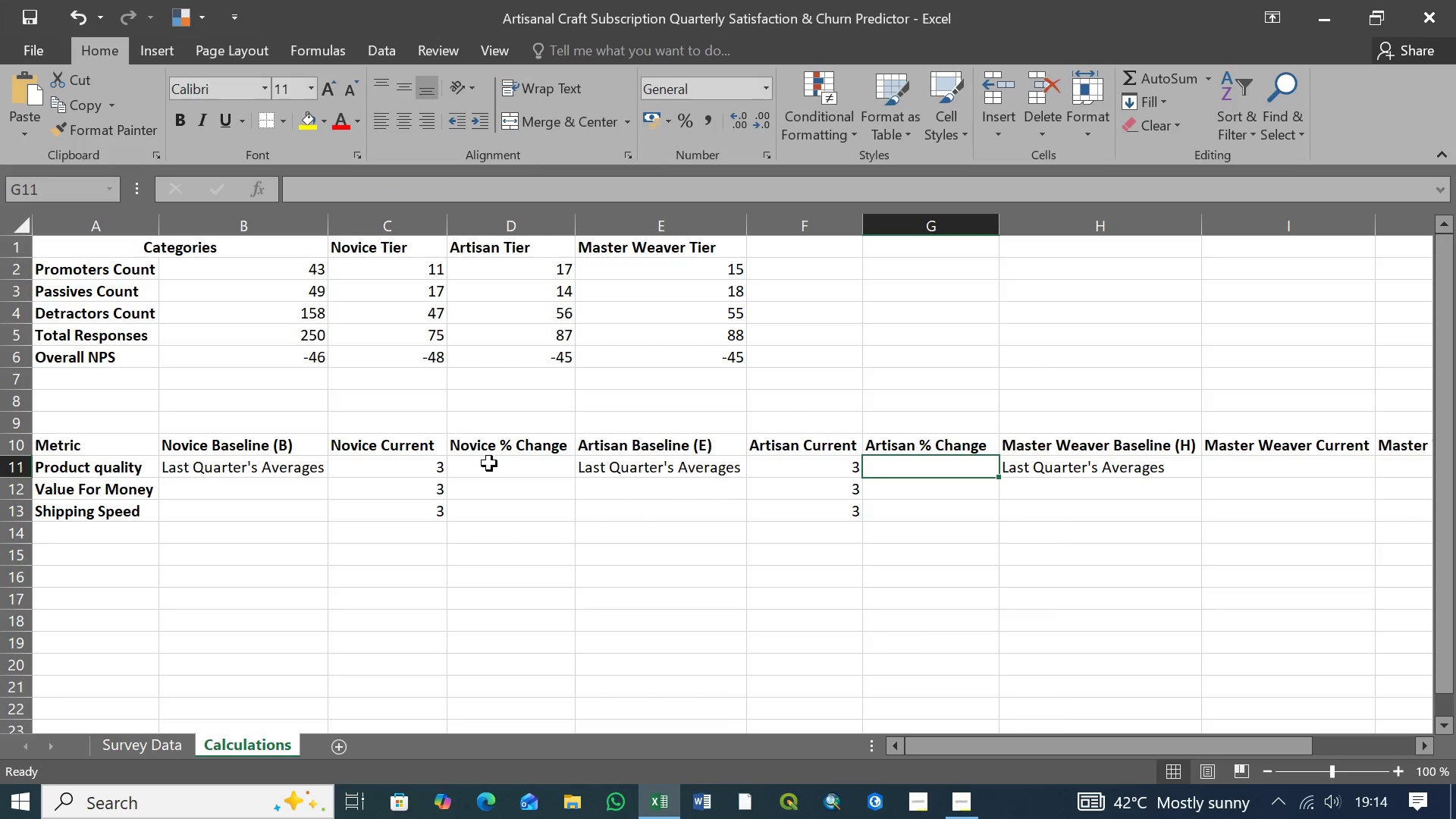 
wait(5.16)
 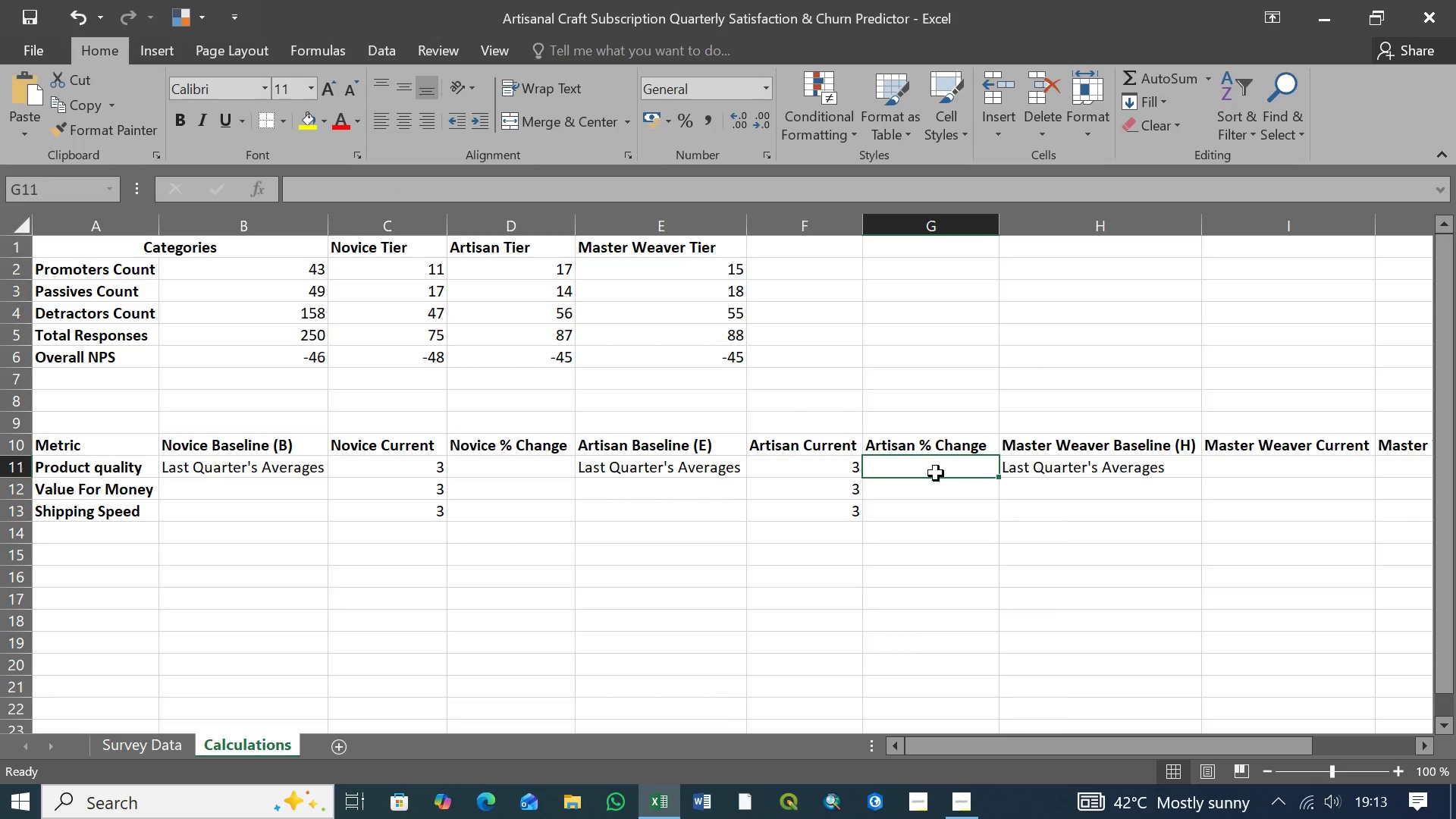 
left_click([1064, 472])
 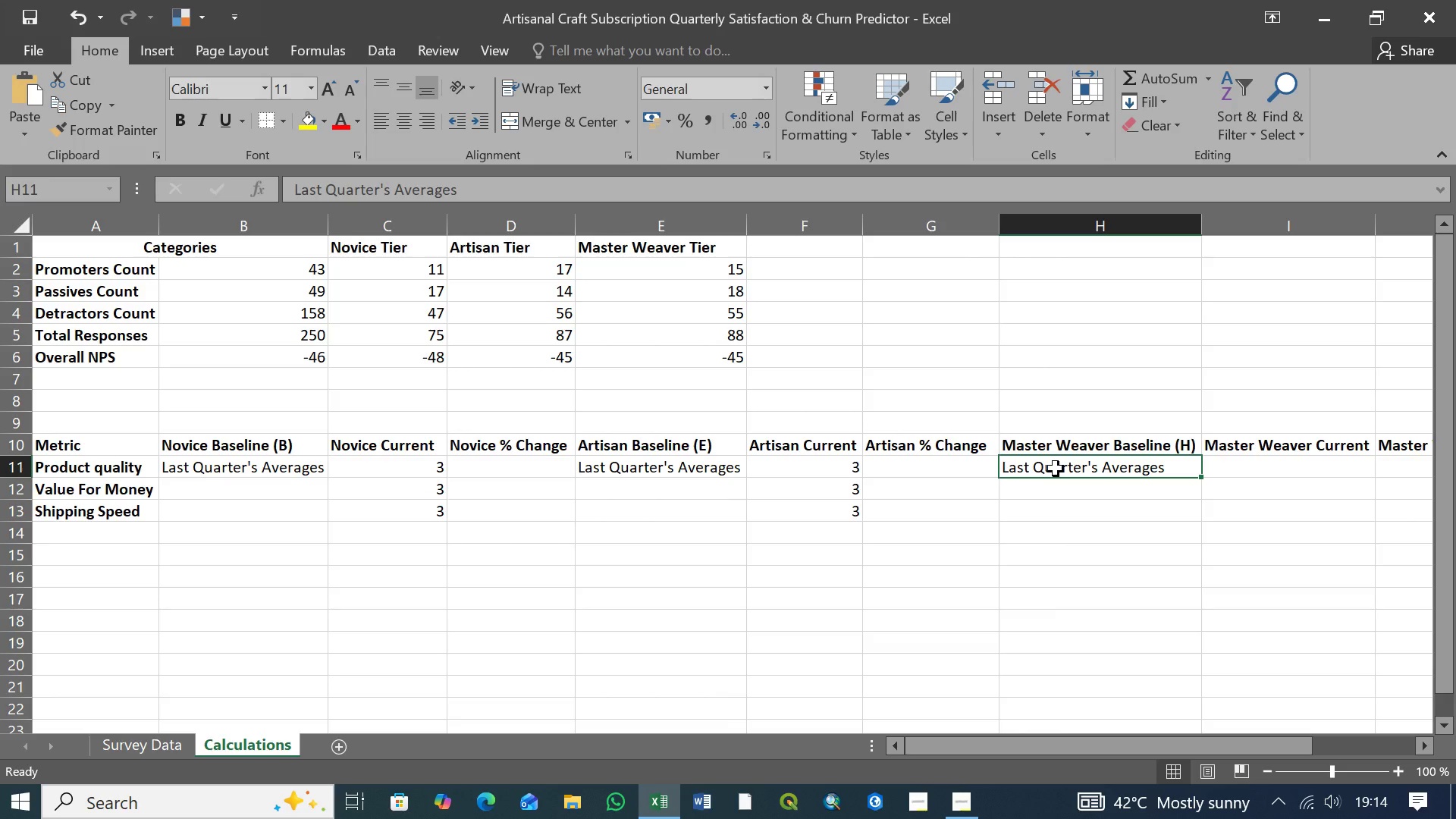 
wait(17.72)
 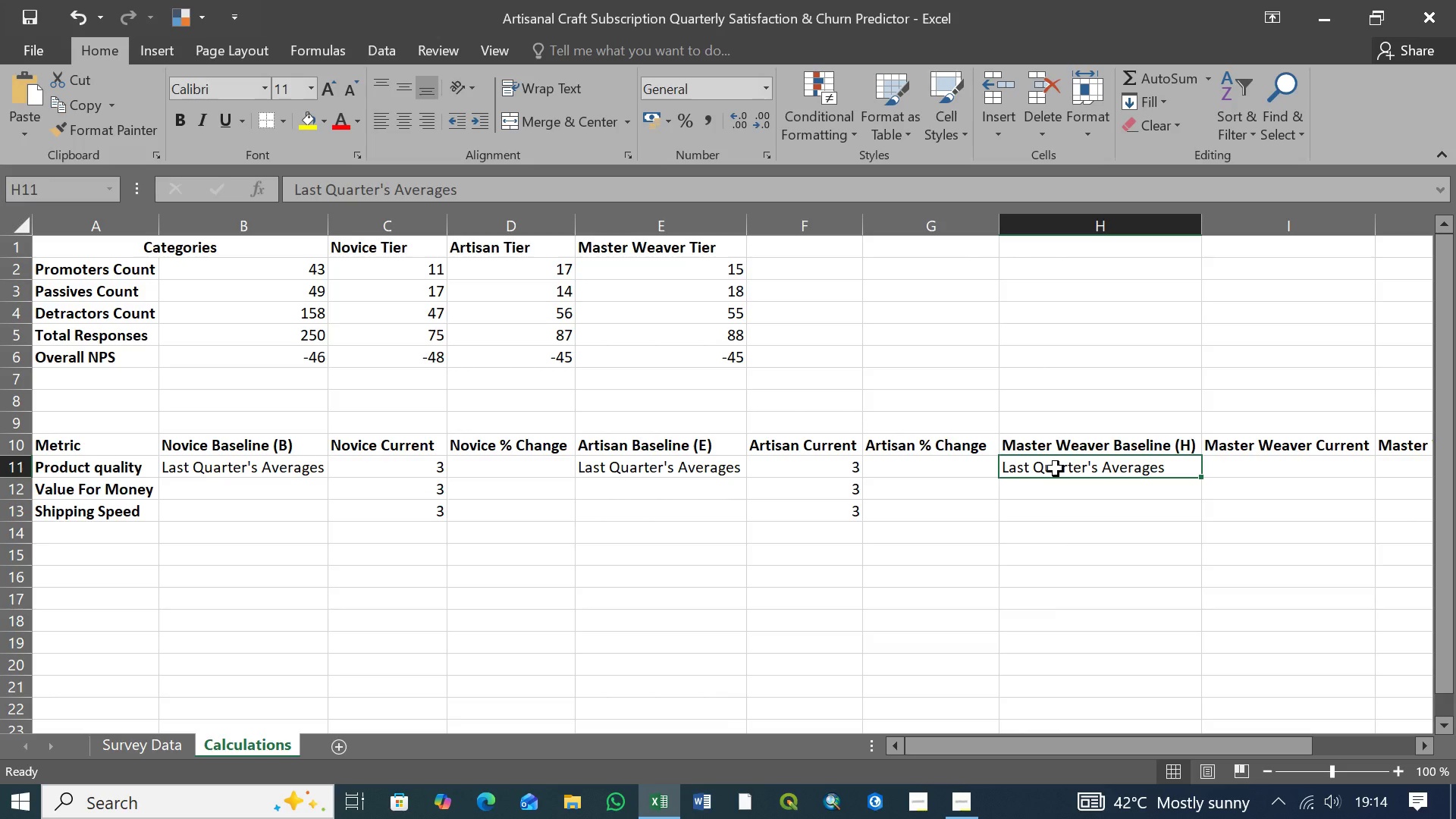 
left_click([1395, 469])
 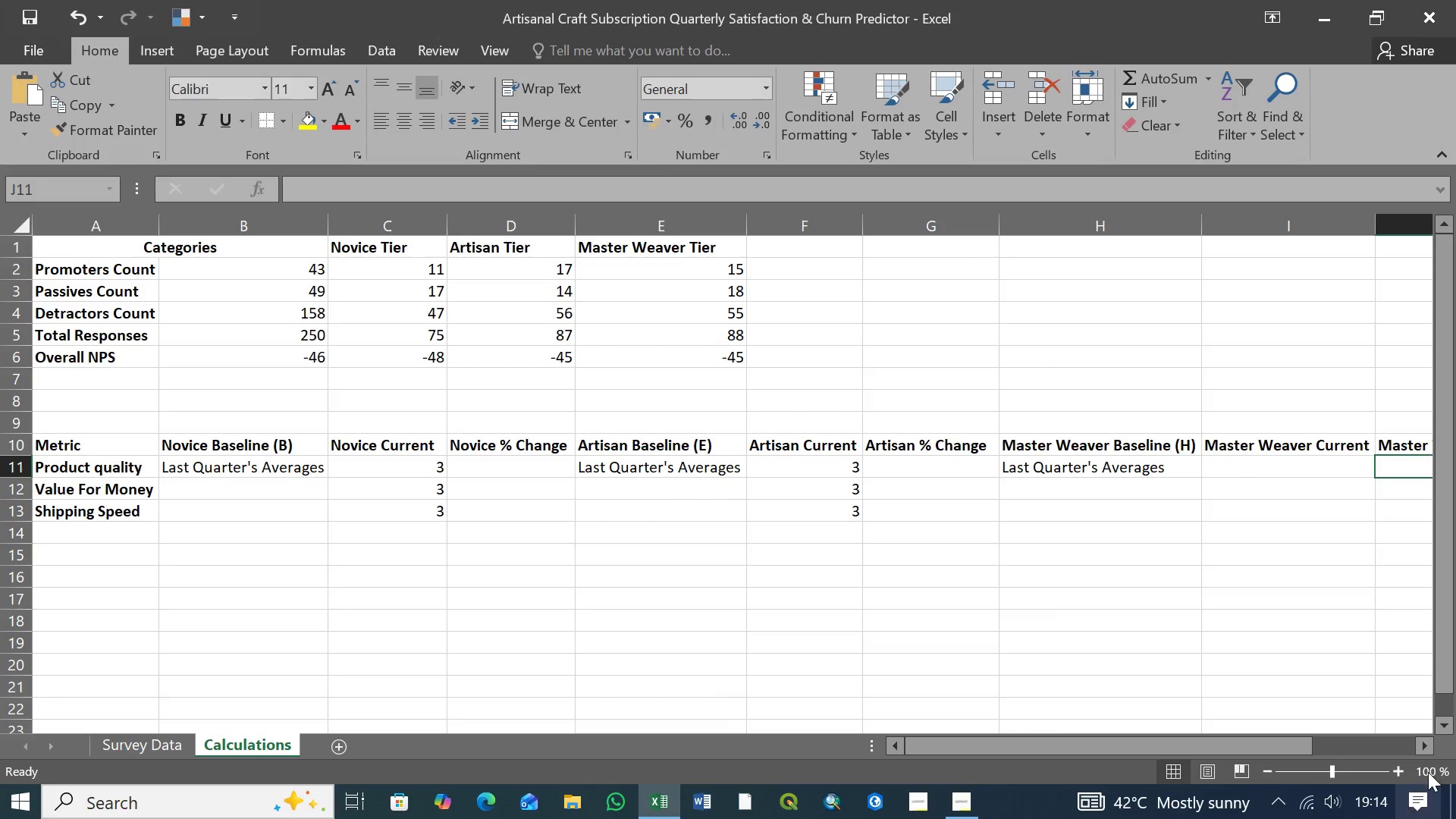 
double_click([1426, 745])
 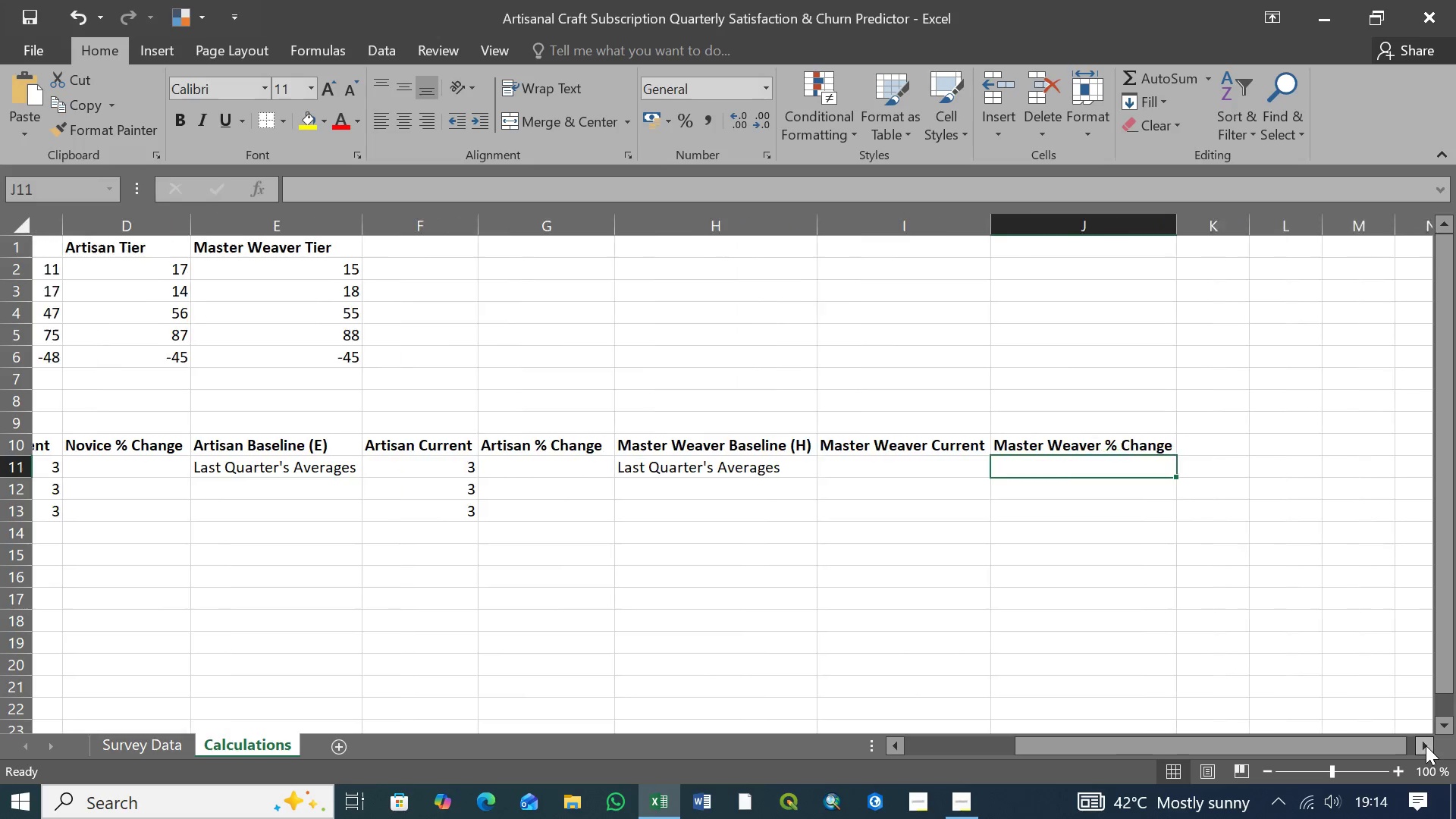 
triple_click([1426, 745])
 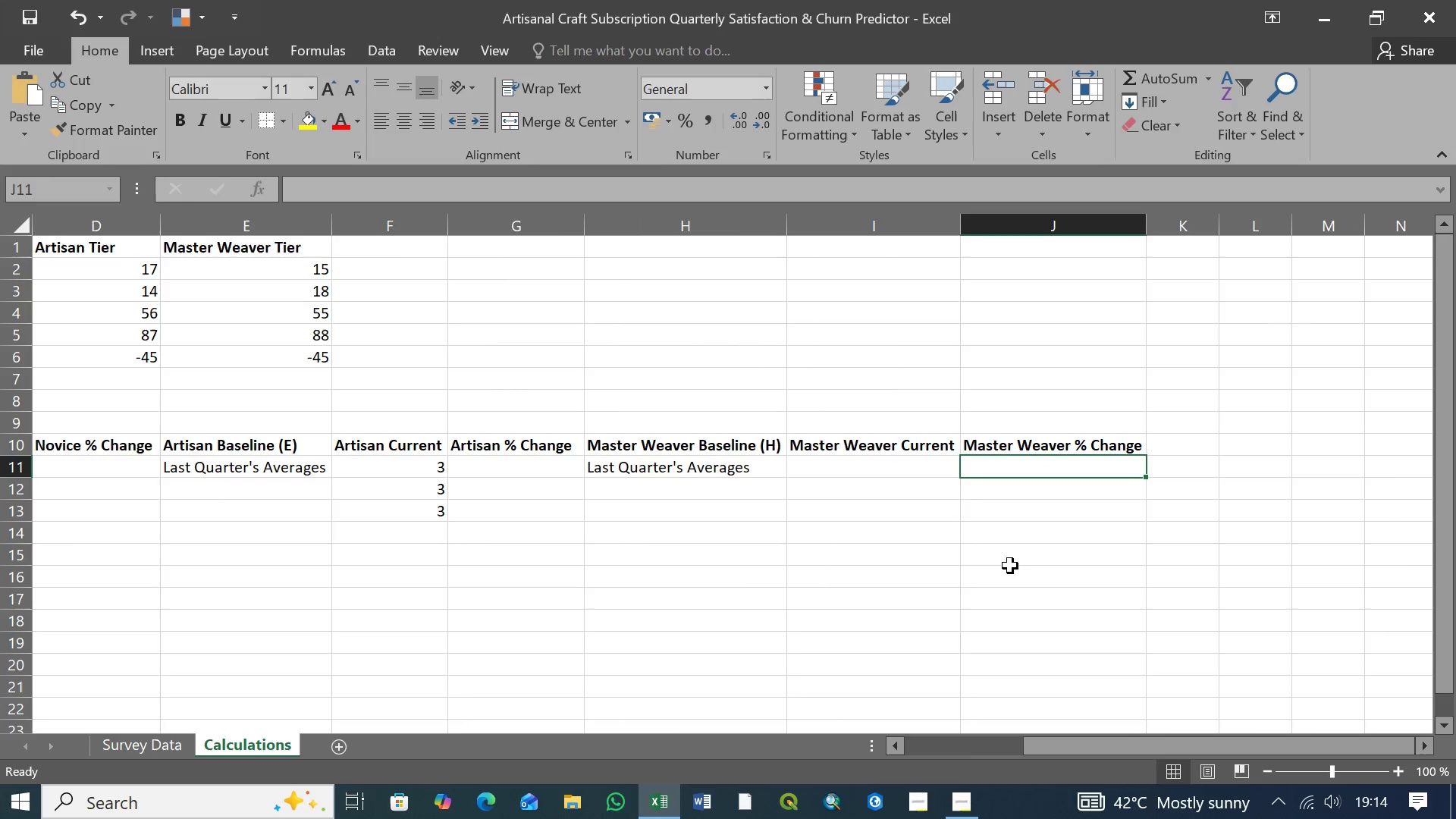 
left_click([886, 459])
 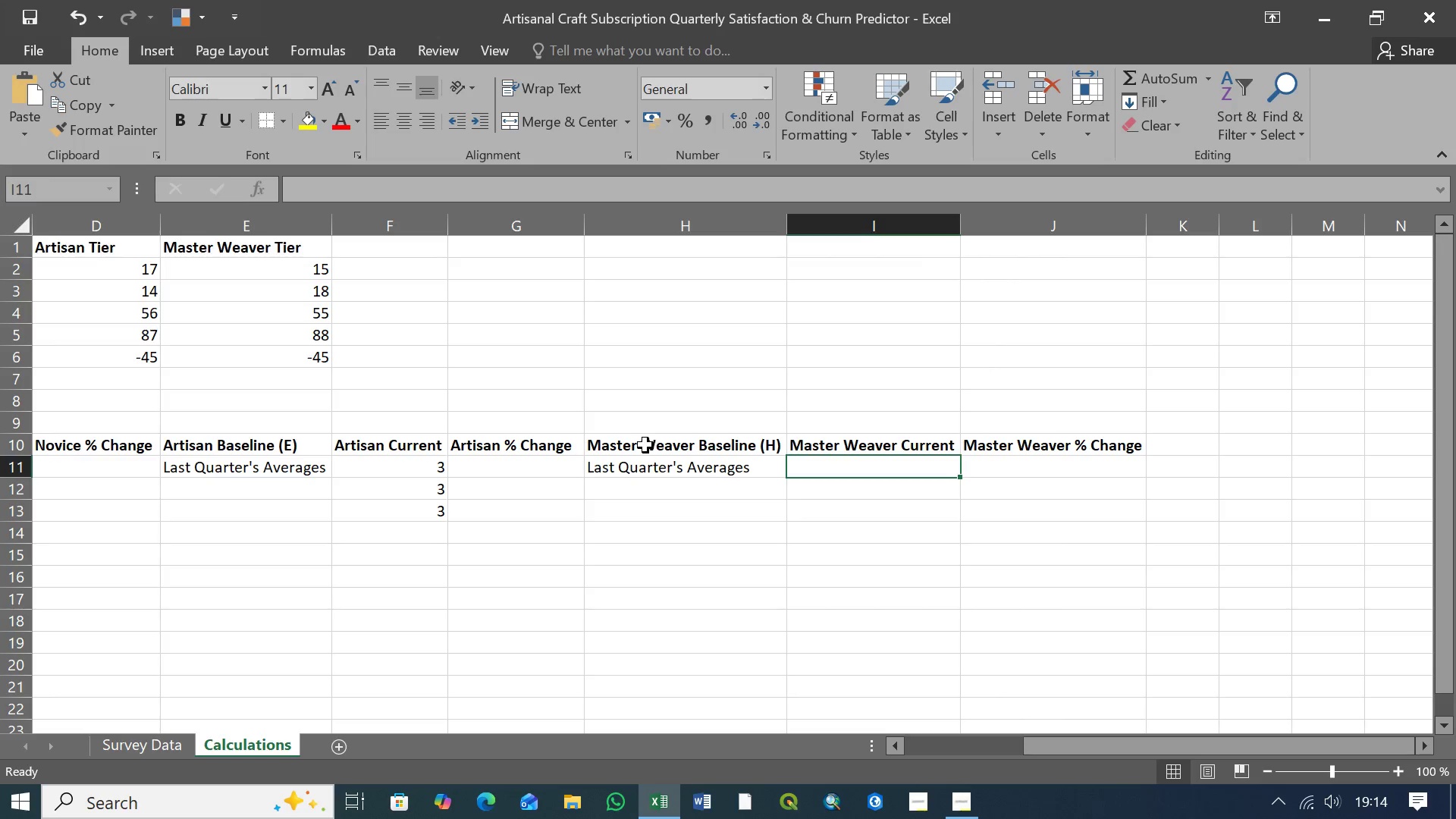 
left_click([639, 450])
 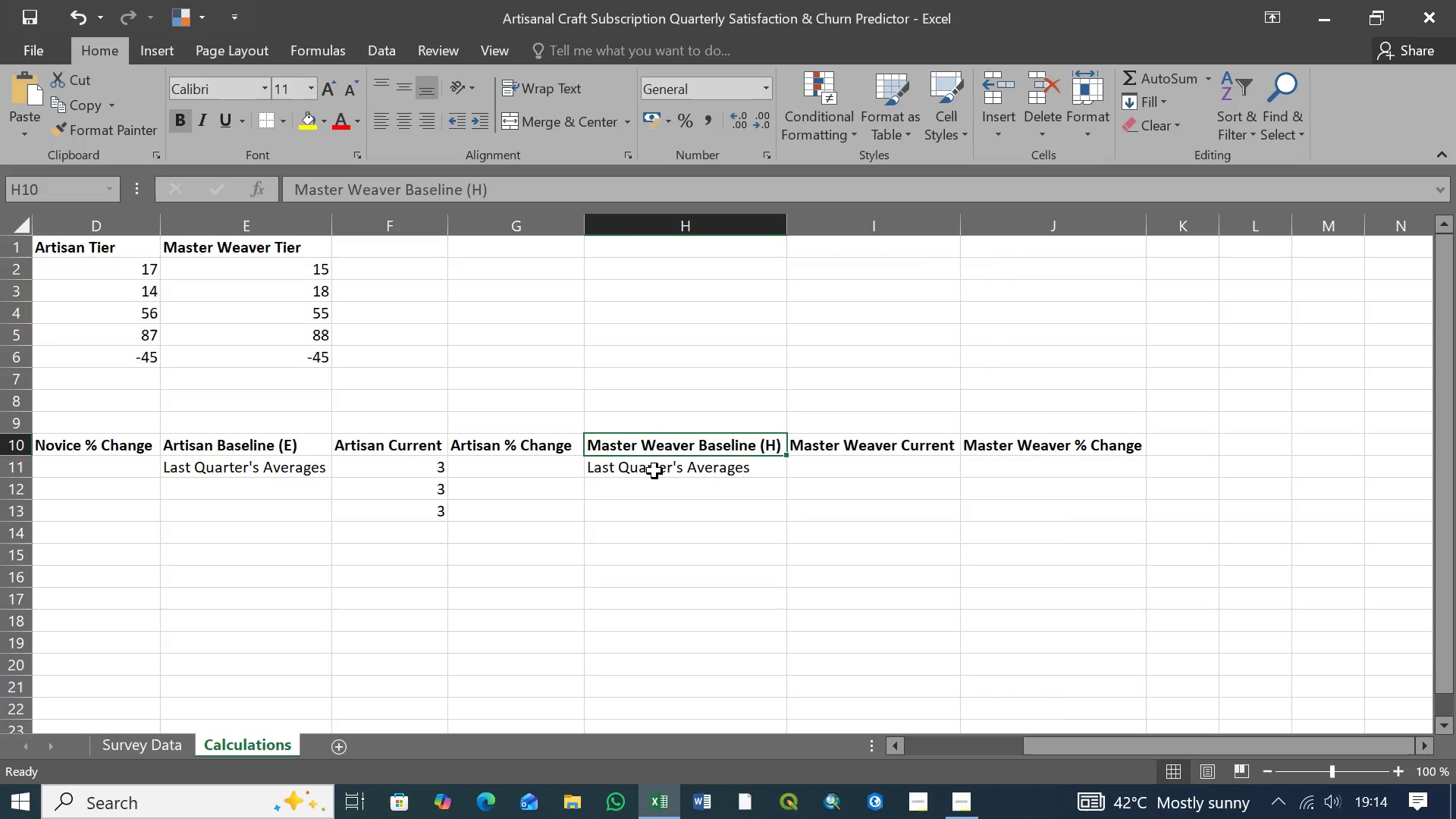 
wait(7.92)
 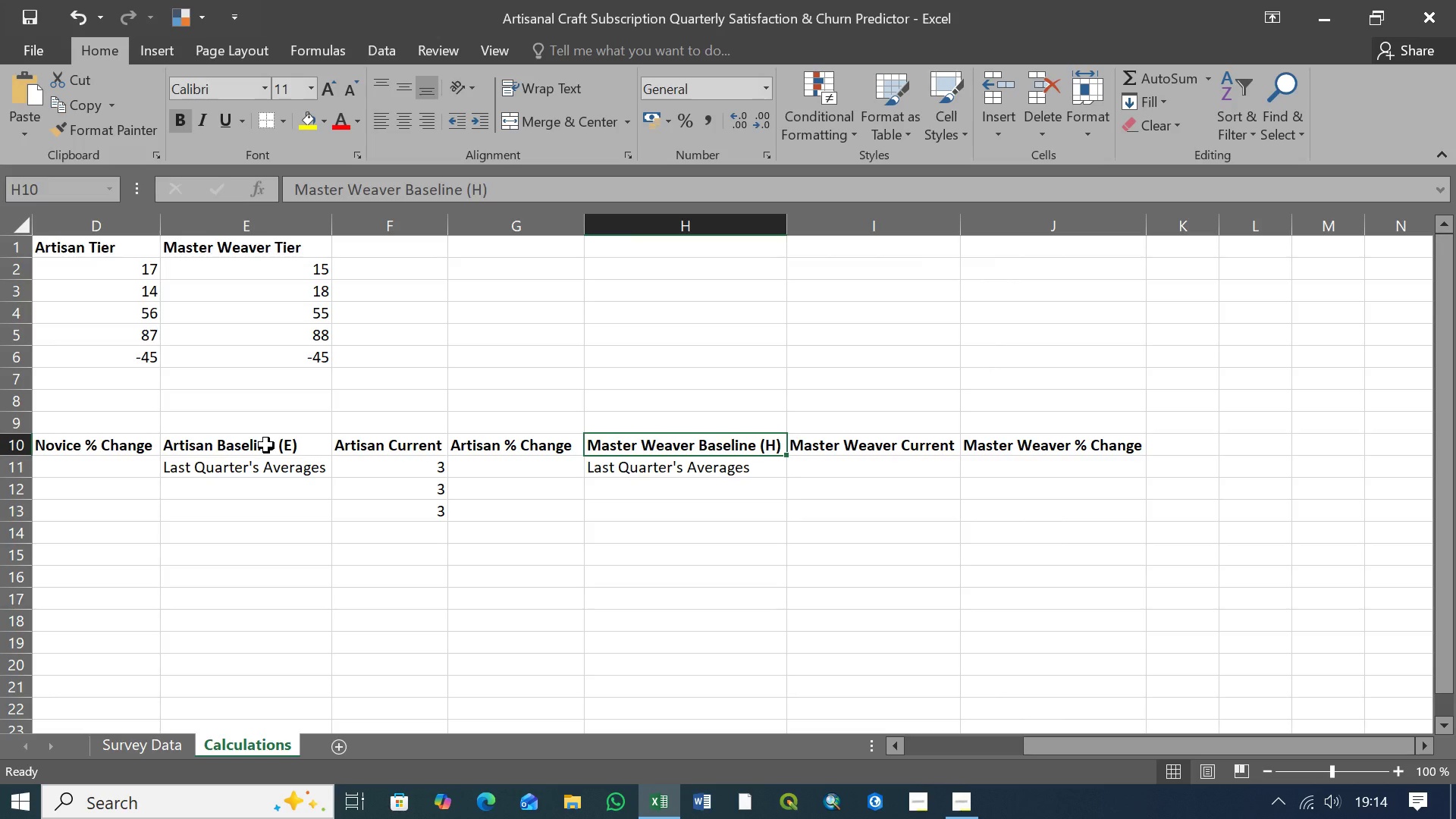 
left_click([901, 468])
 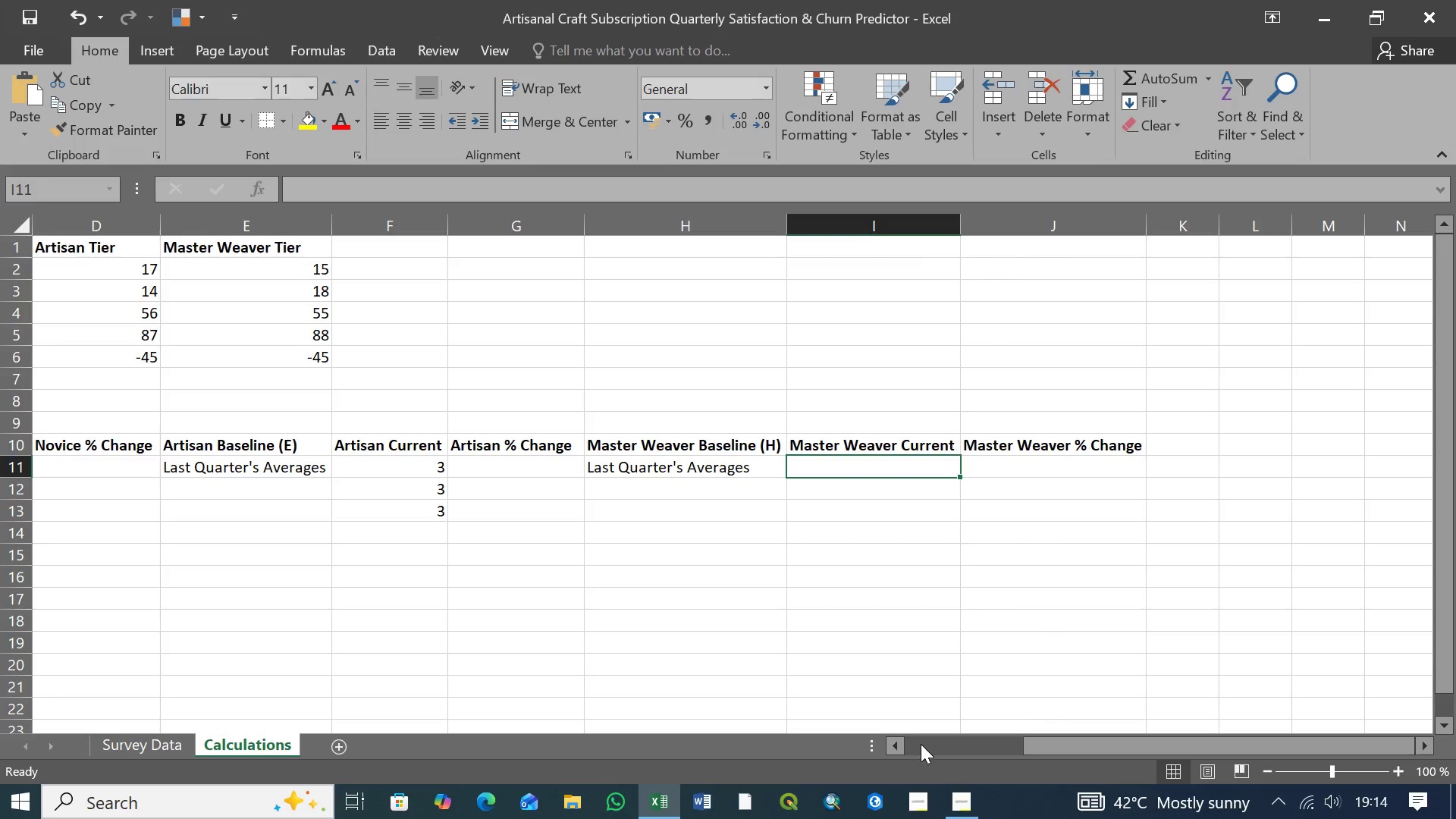 
double_click([896, 750])
 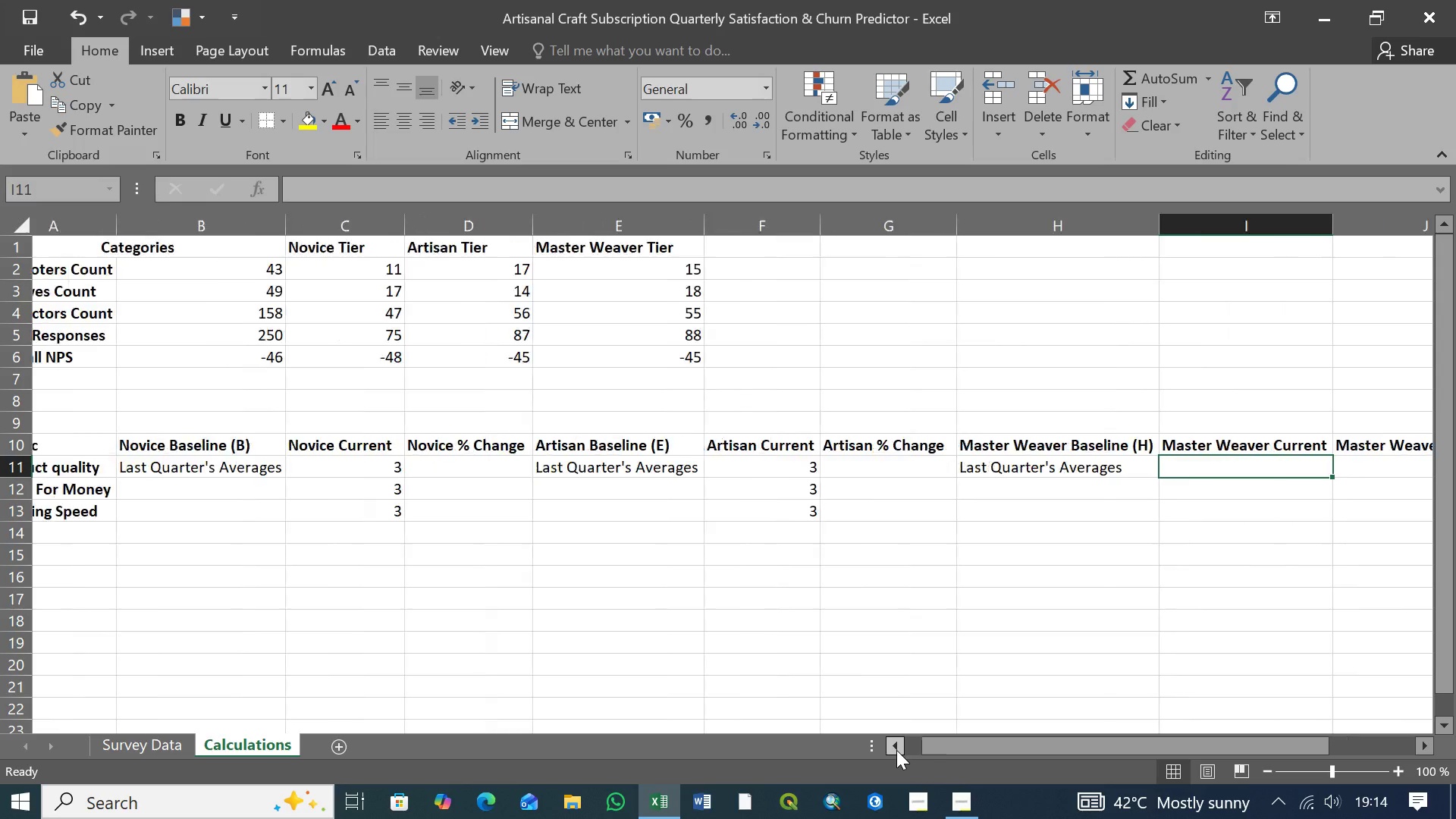 
triple_click([896, 750])
 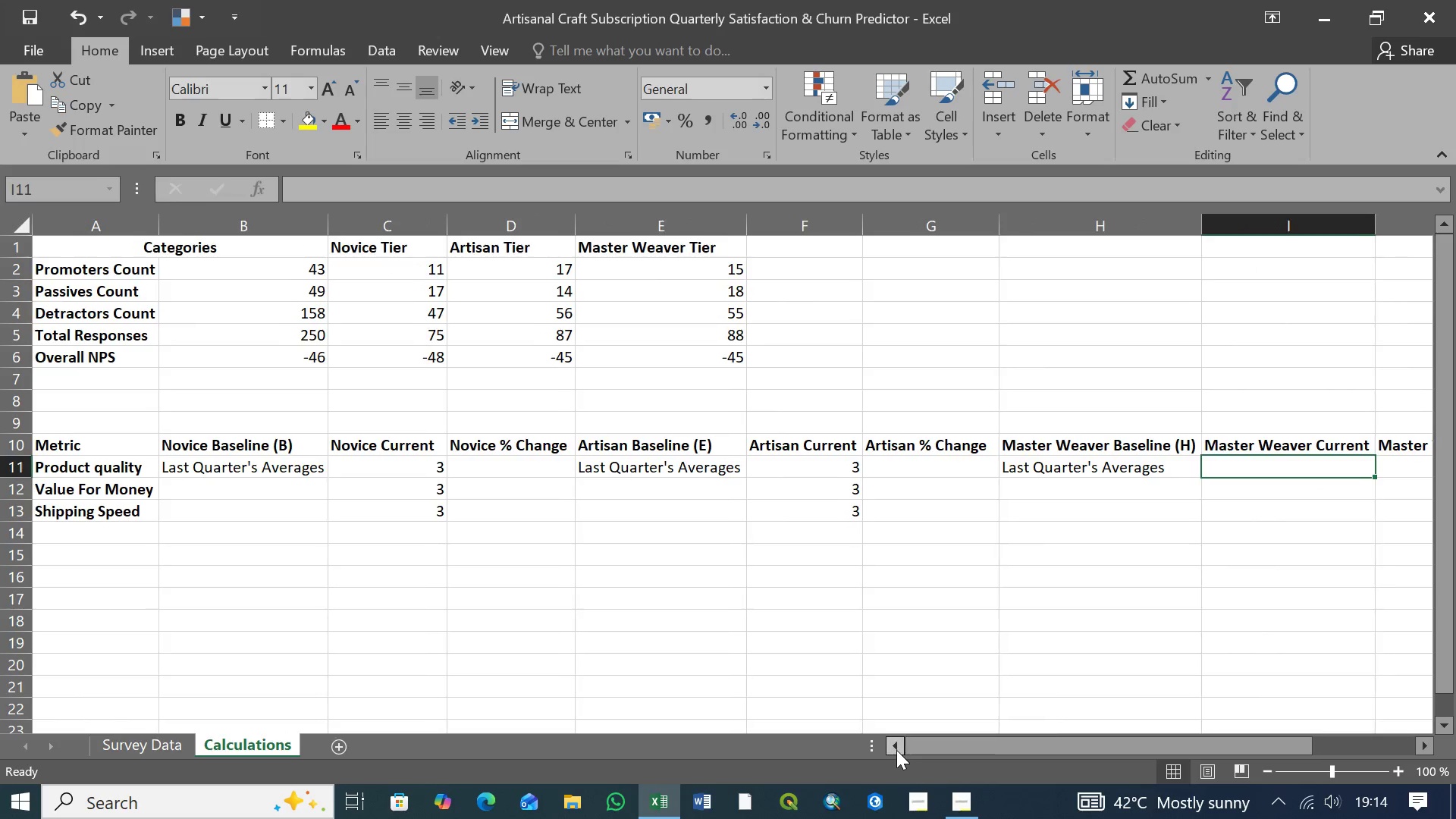 
triple_click([896, 750])
 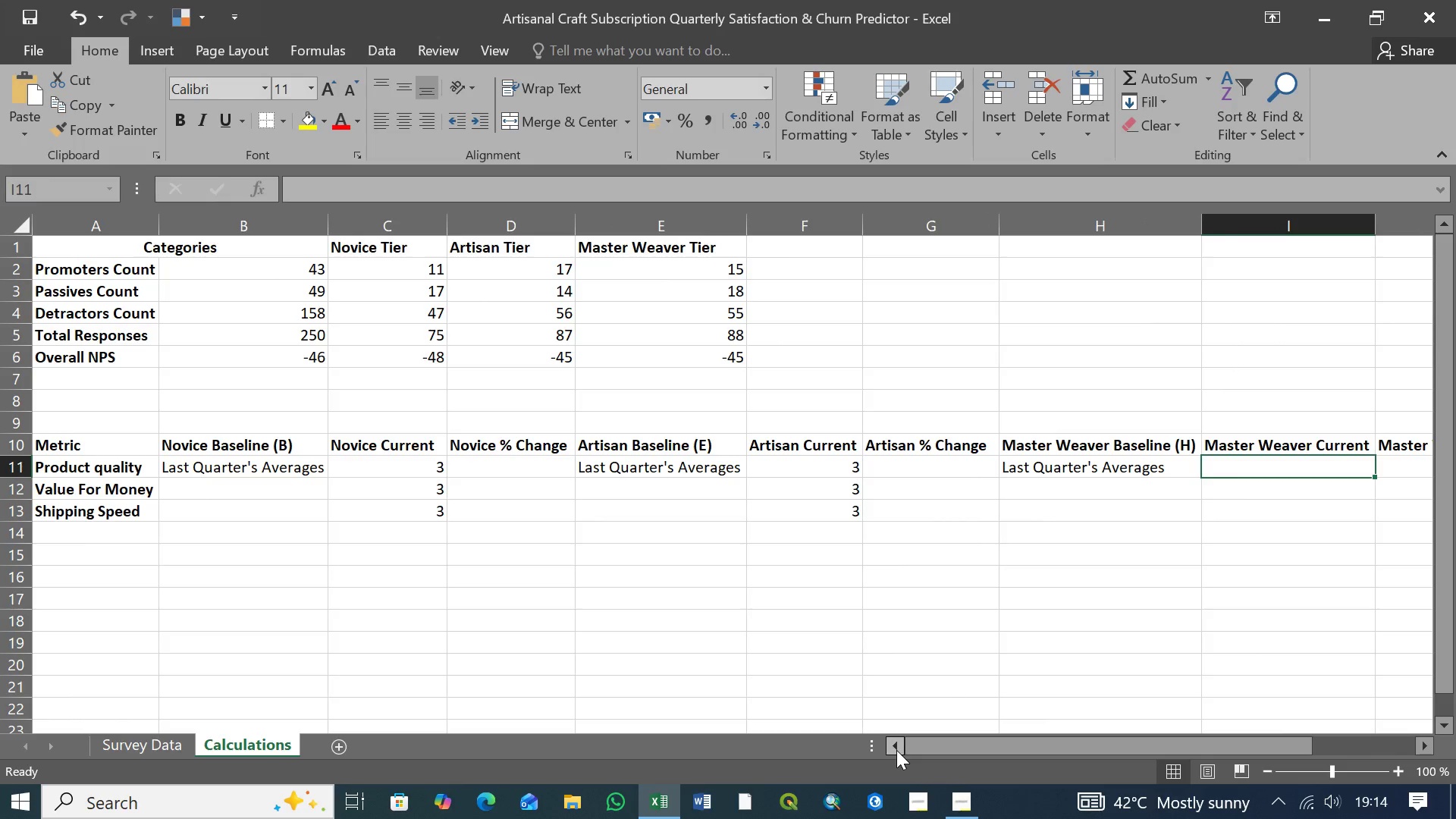 
triple_click([896, 750])
 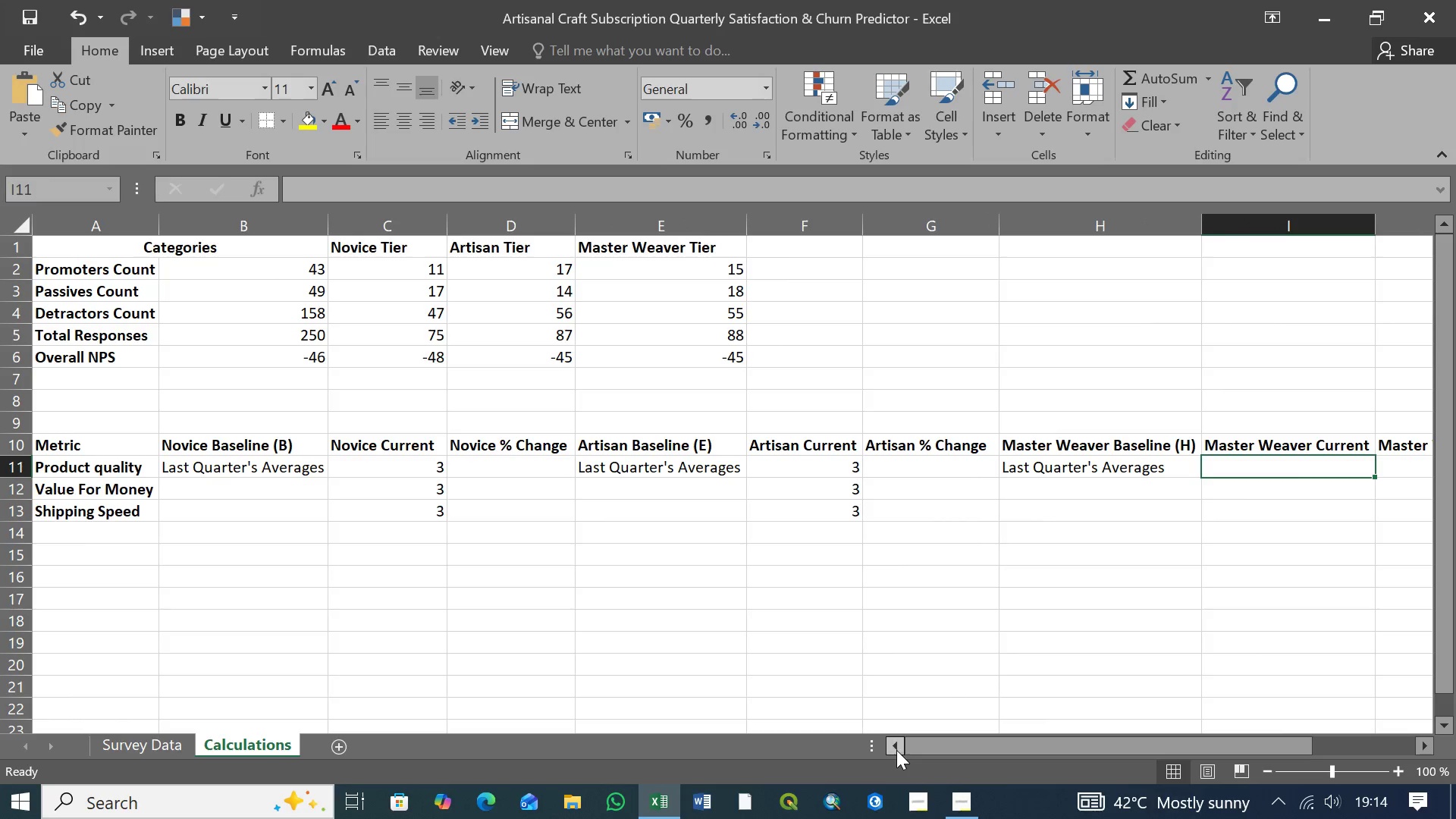 
triple_click([896, 750])
 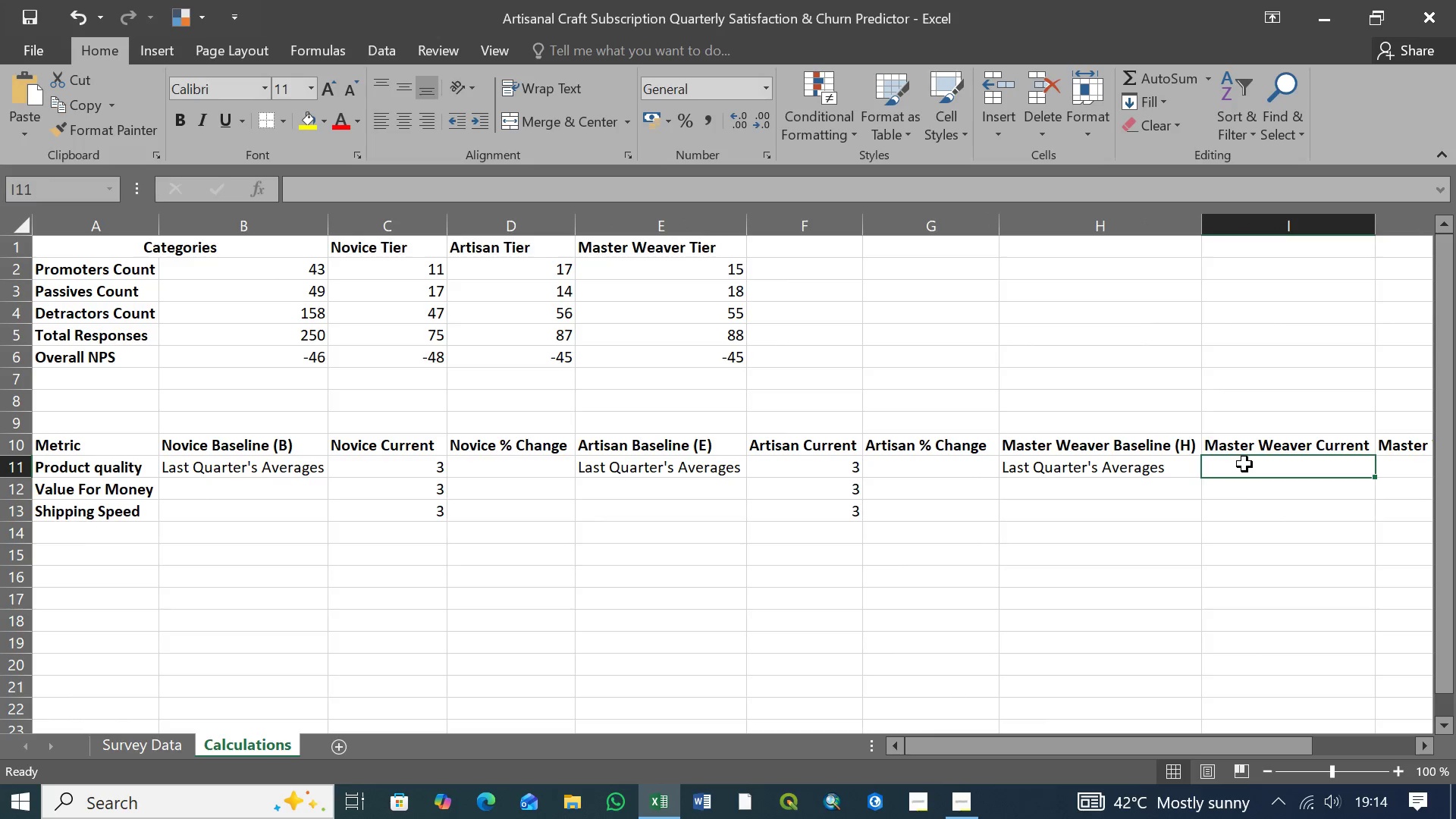 
left_click([1244, 464])
 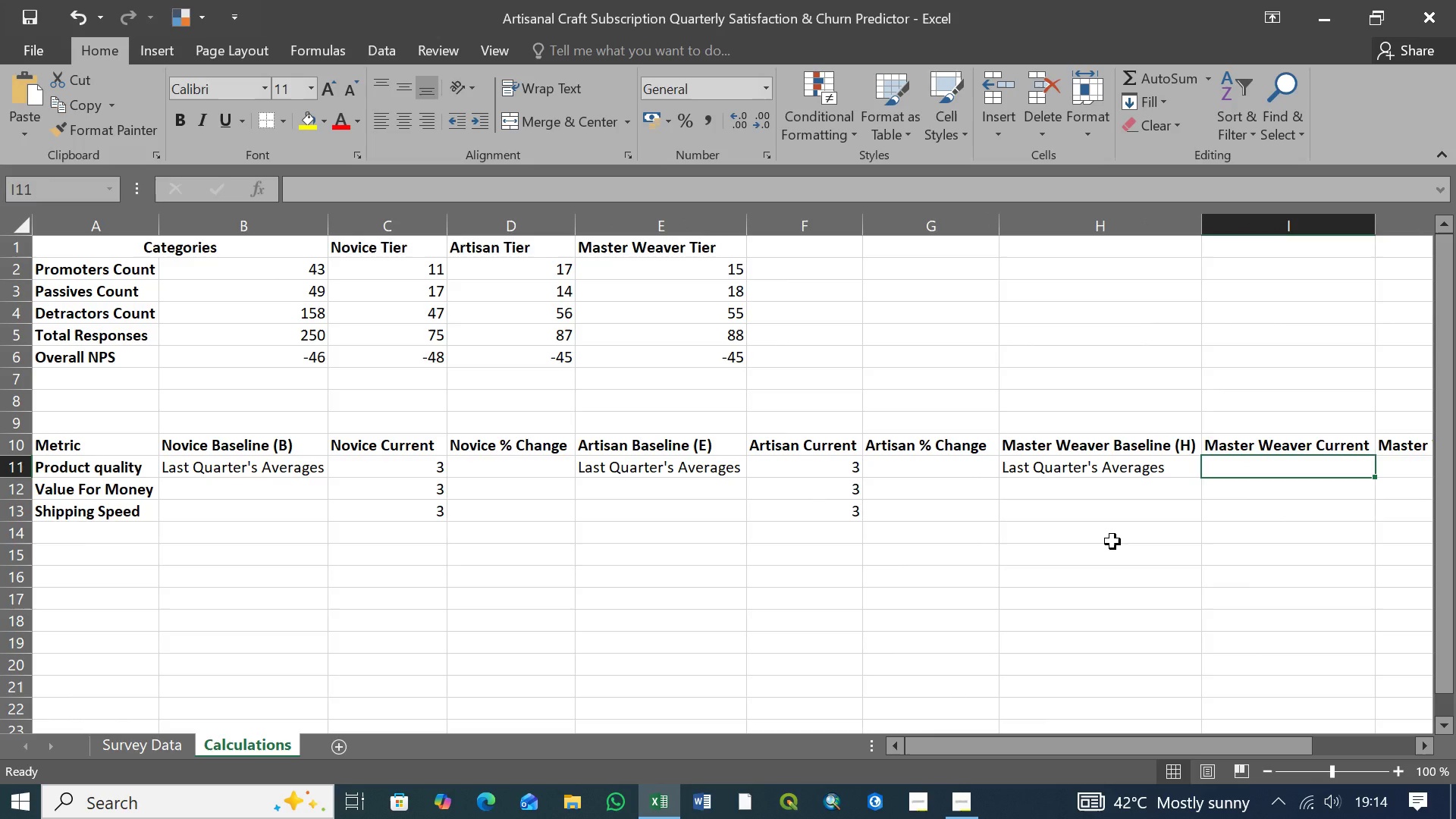 
type(=COUNT)
 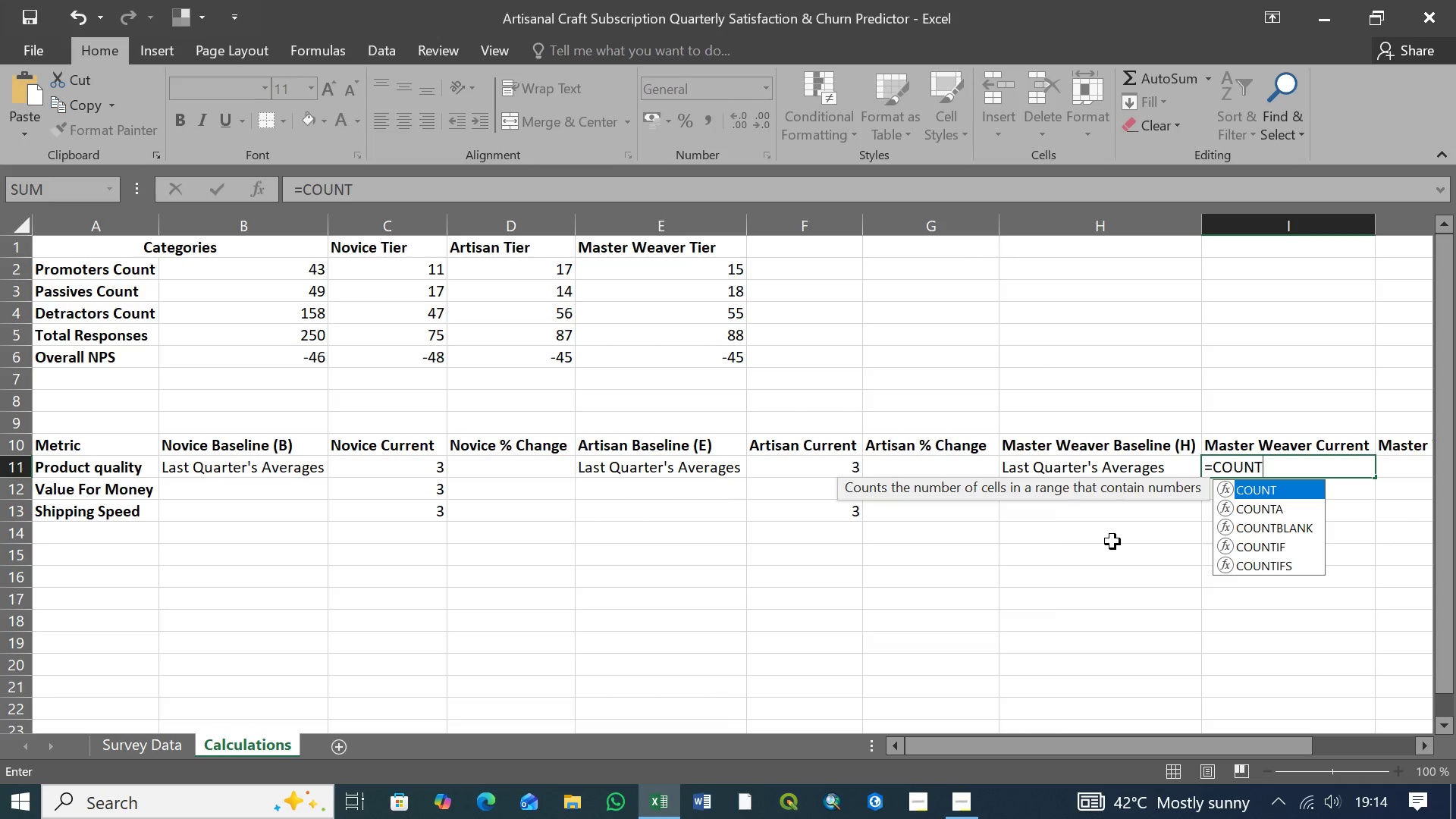 
key(ArrowDown)
 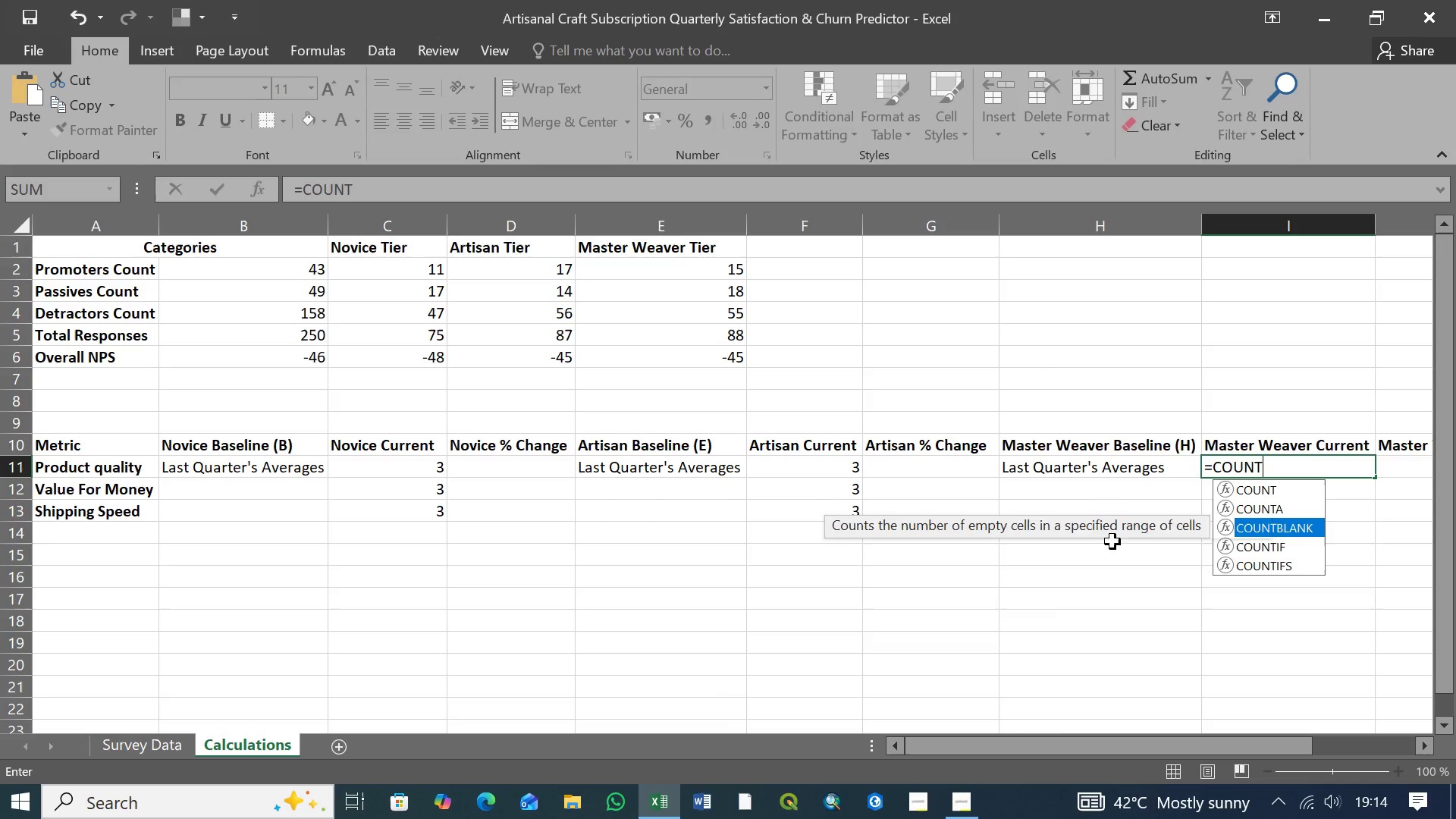 
key(ArrowDown)
 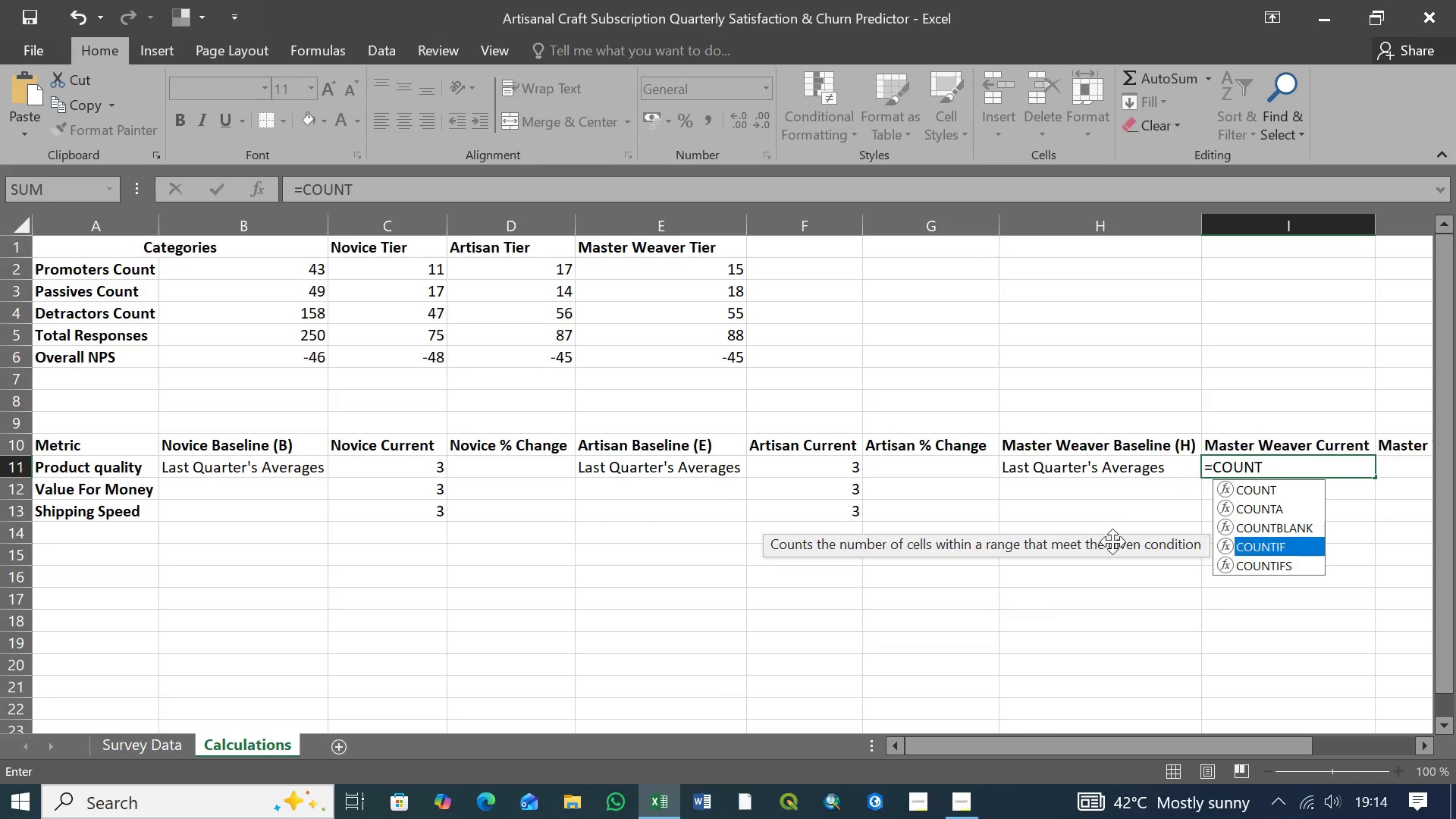 
key(ArrowDown)
 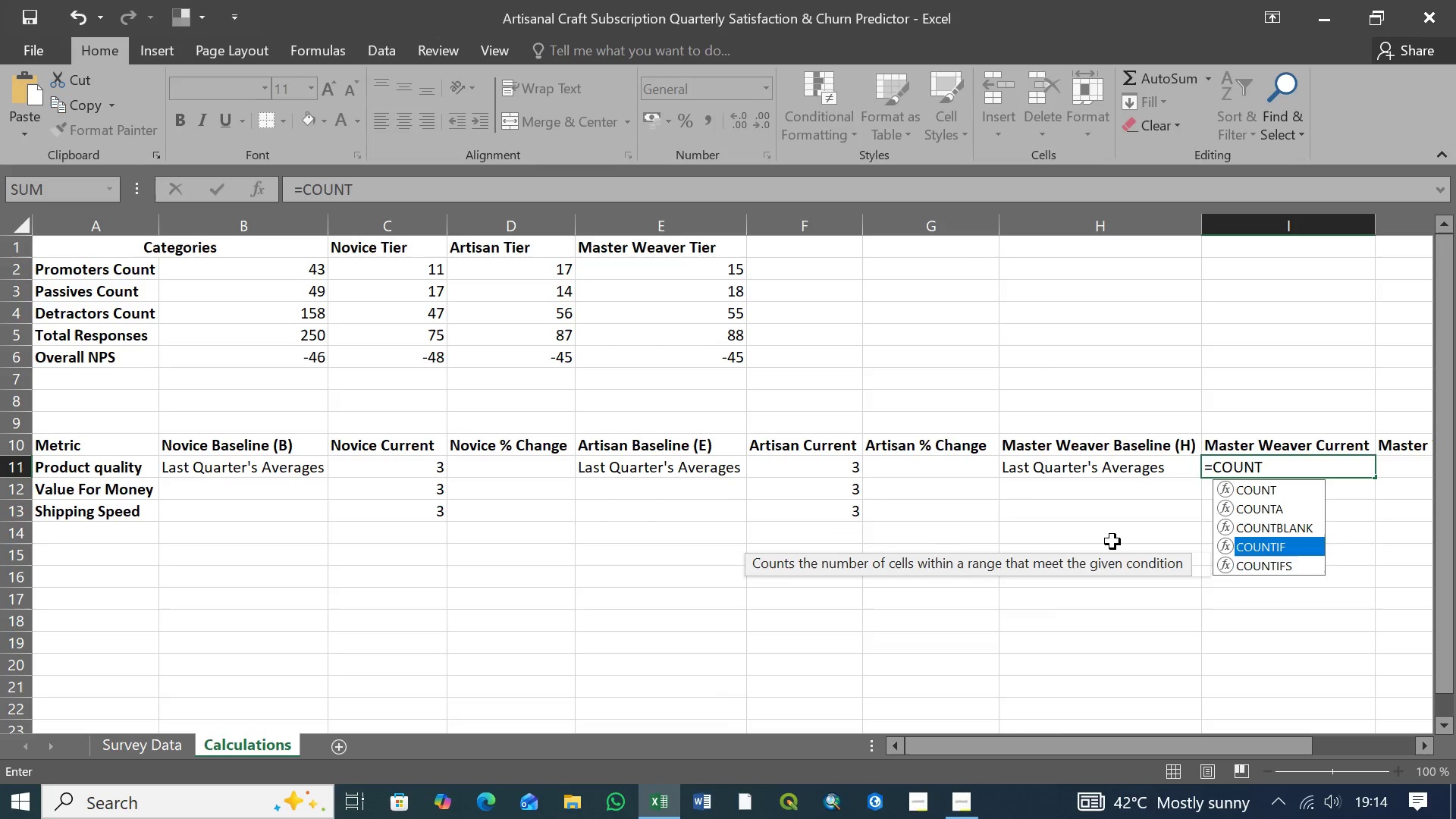 
key(ArrowDown)
 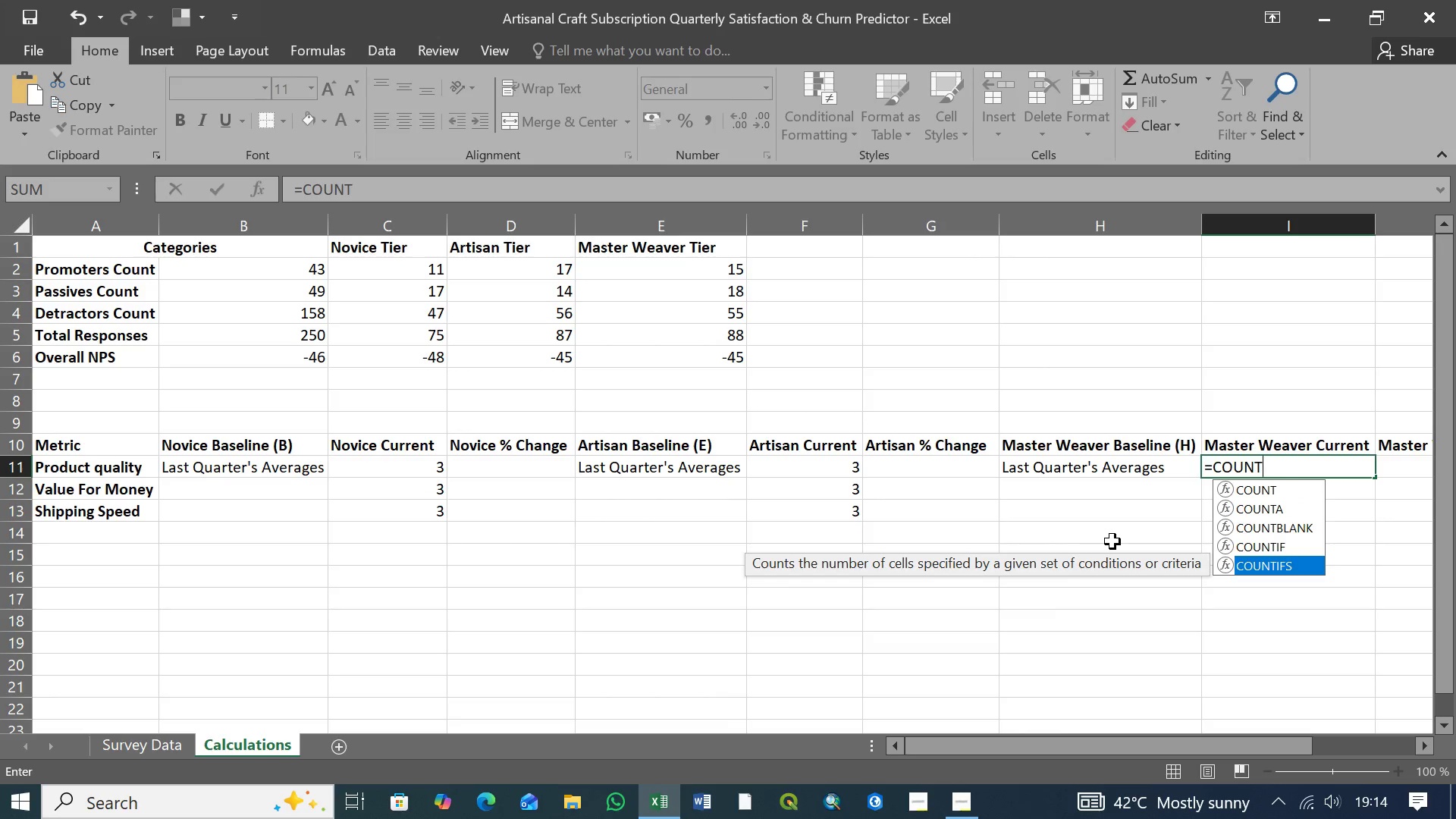 
key(Tab)
type(Sur)
key(Tab)
 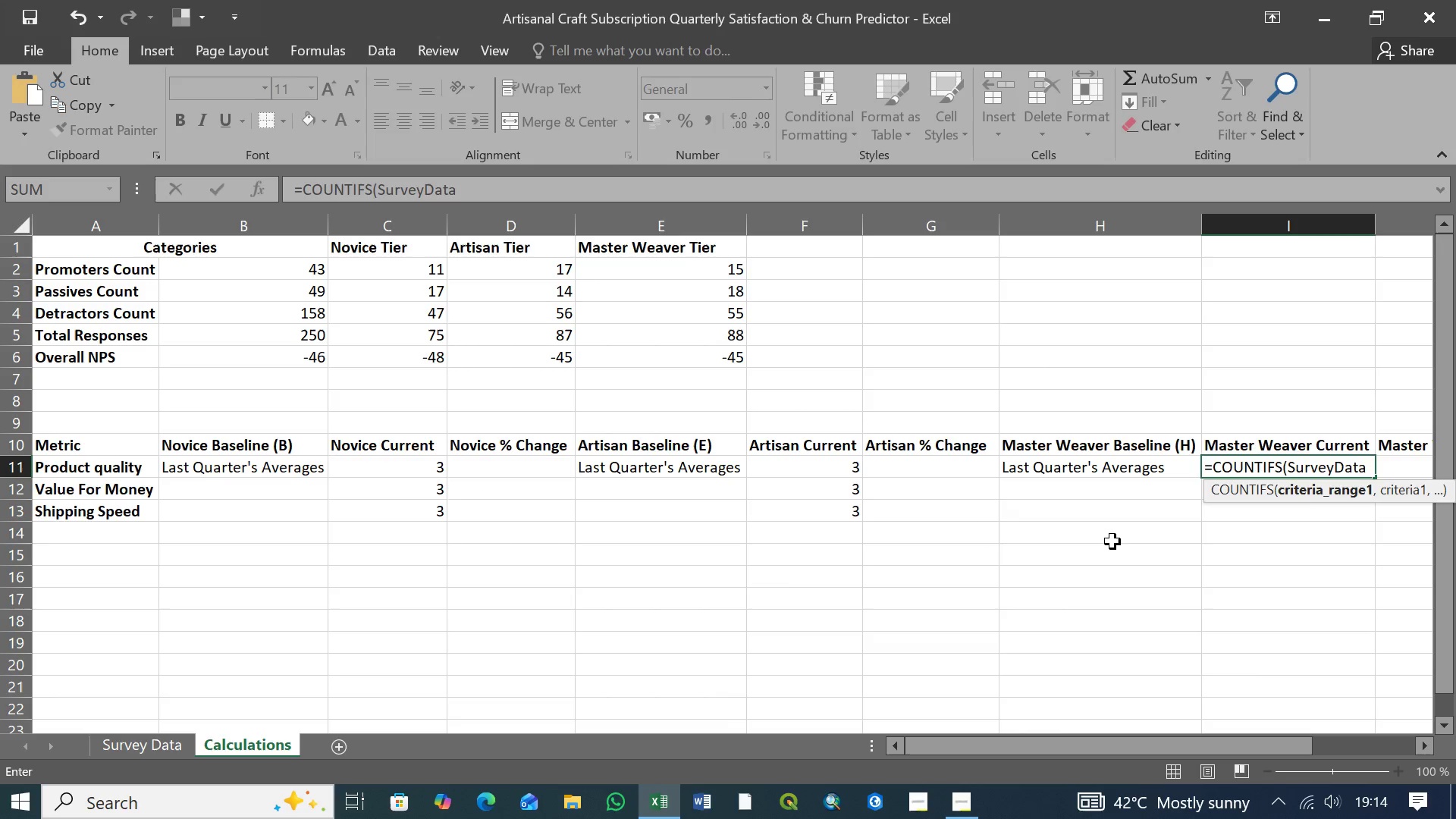 
key(BracketLeft)
 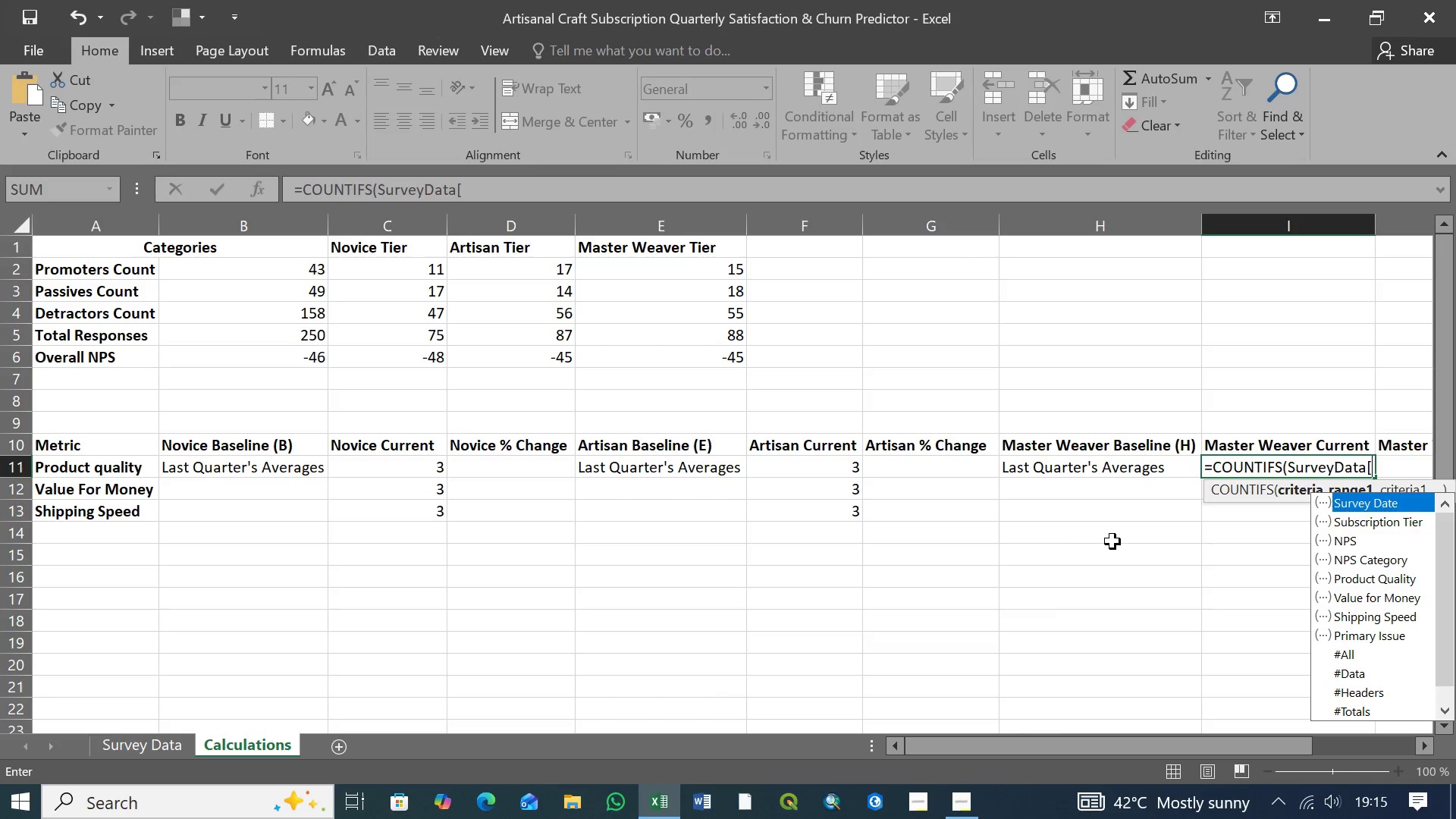 
wait(5.53)
 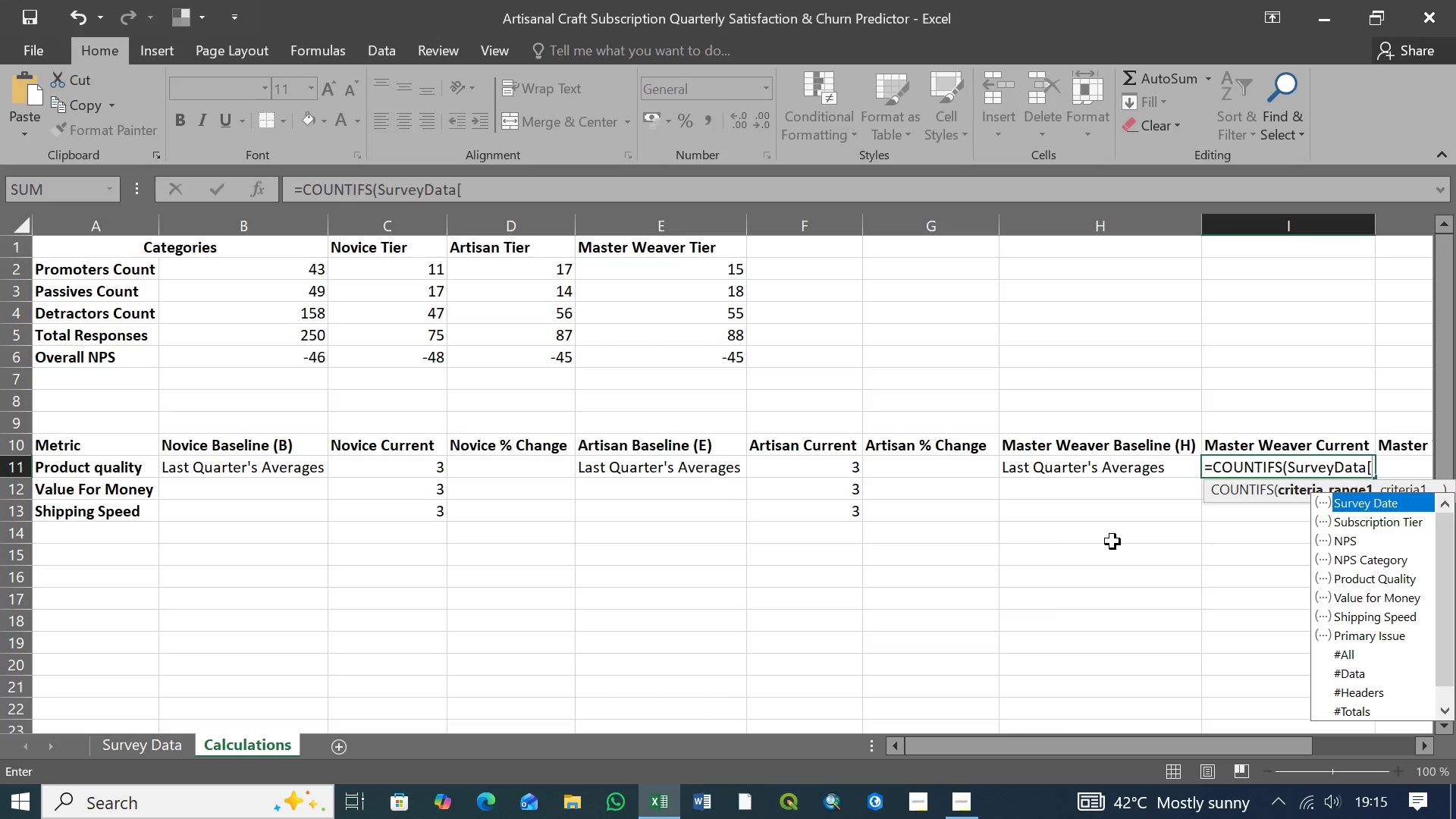 
key(ArrowDown)
 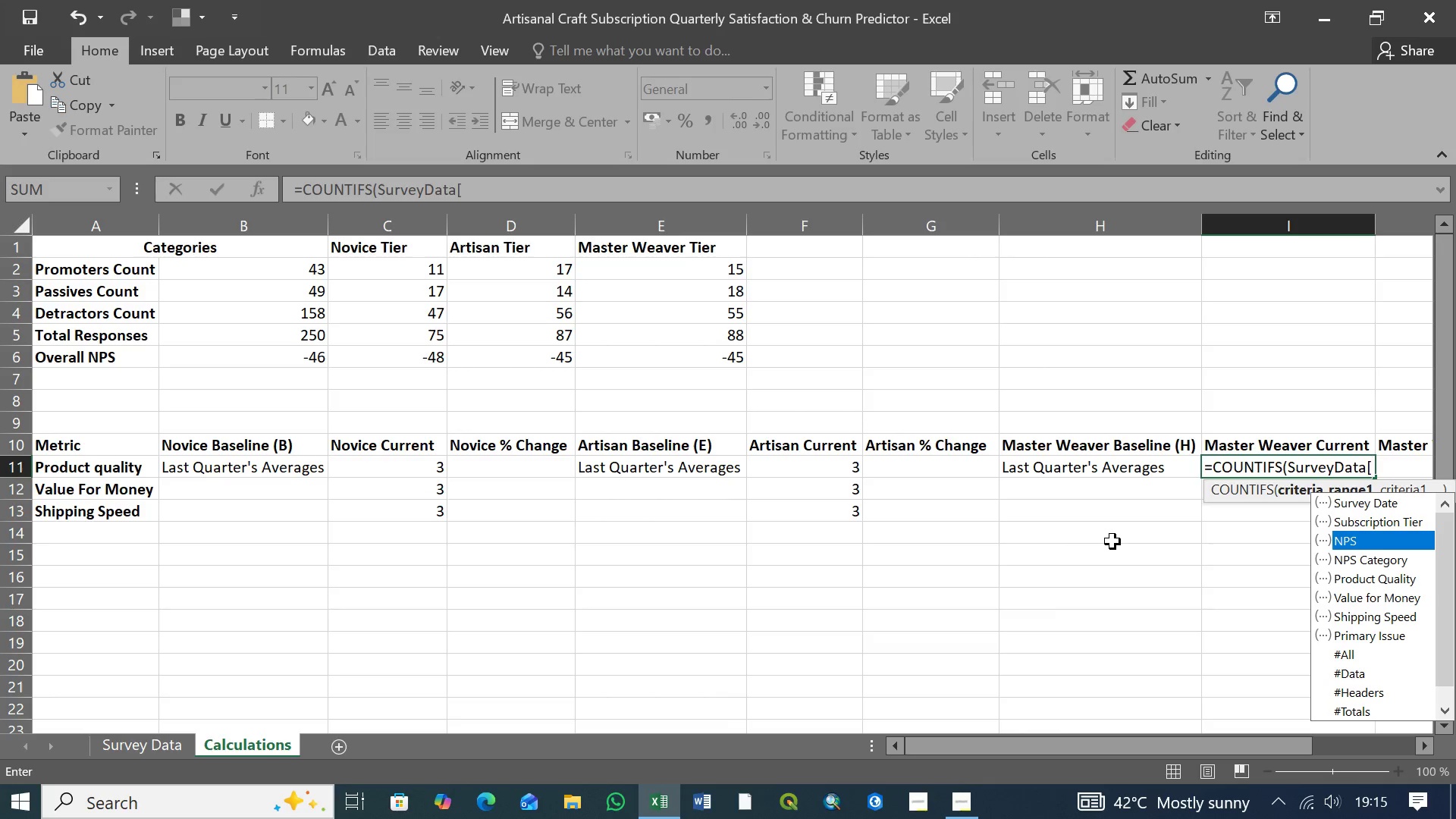 
key(ArrowDown)
 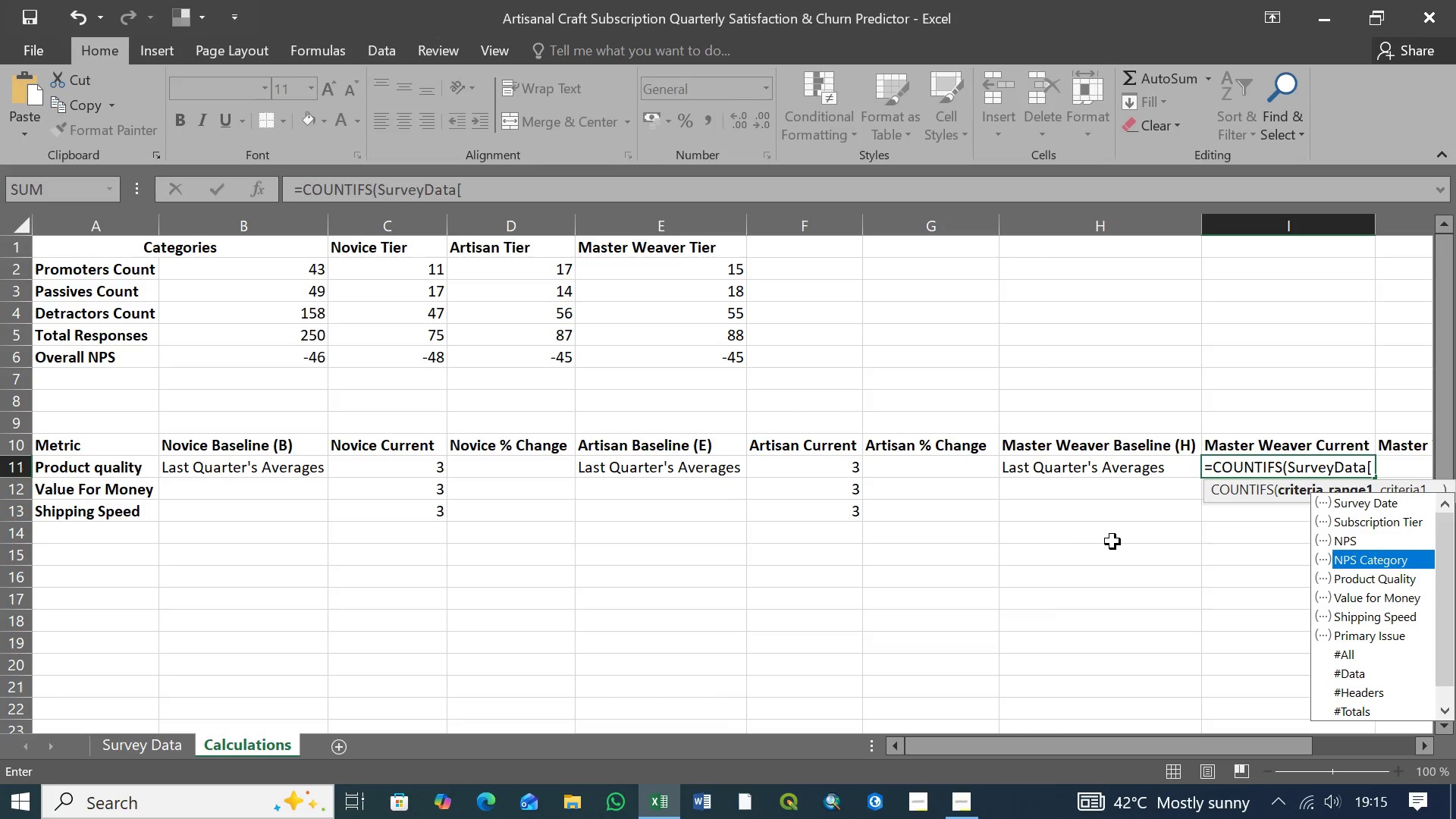 
key(ArrowDown)
 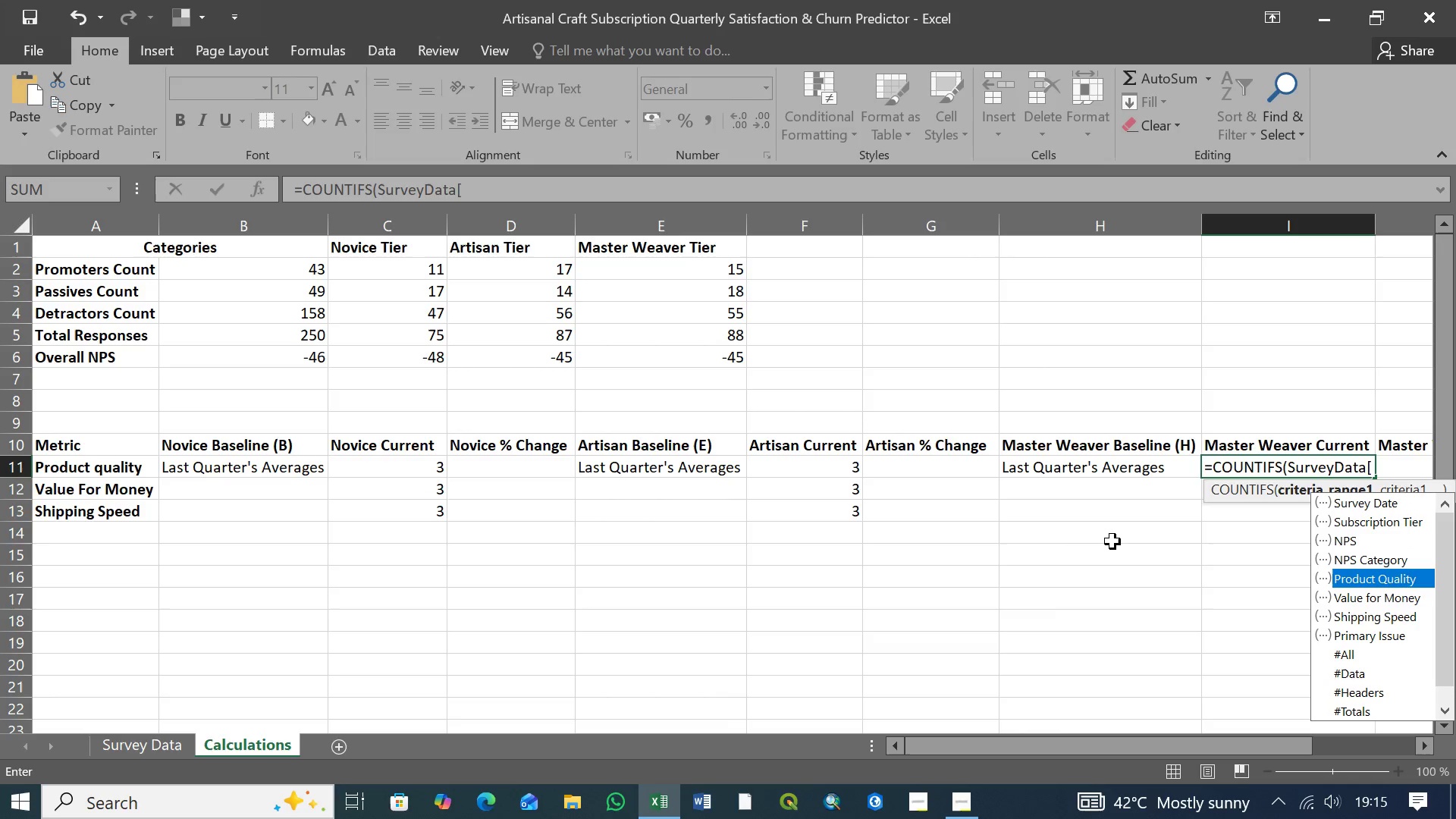 
key(ArrowDown)
 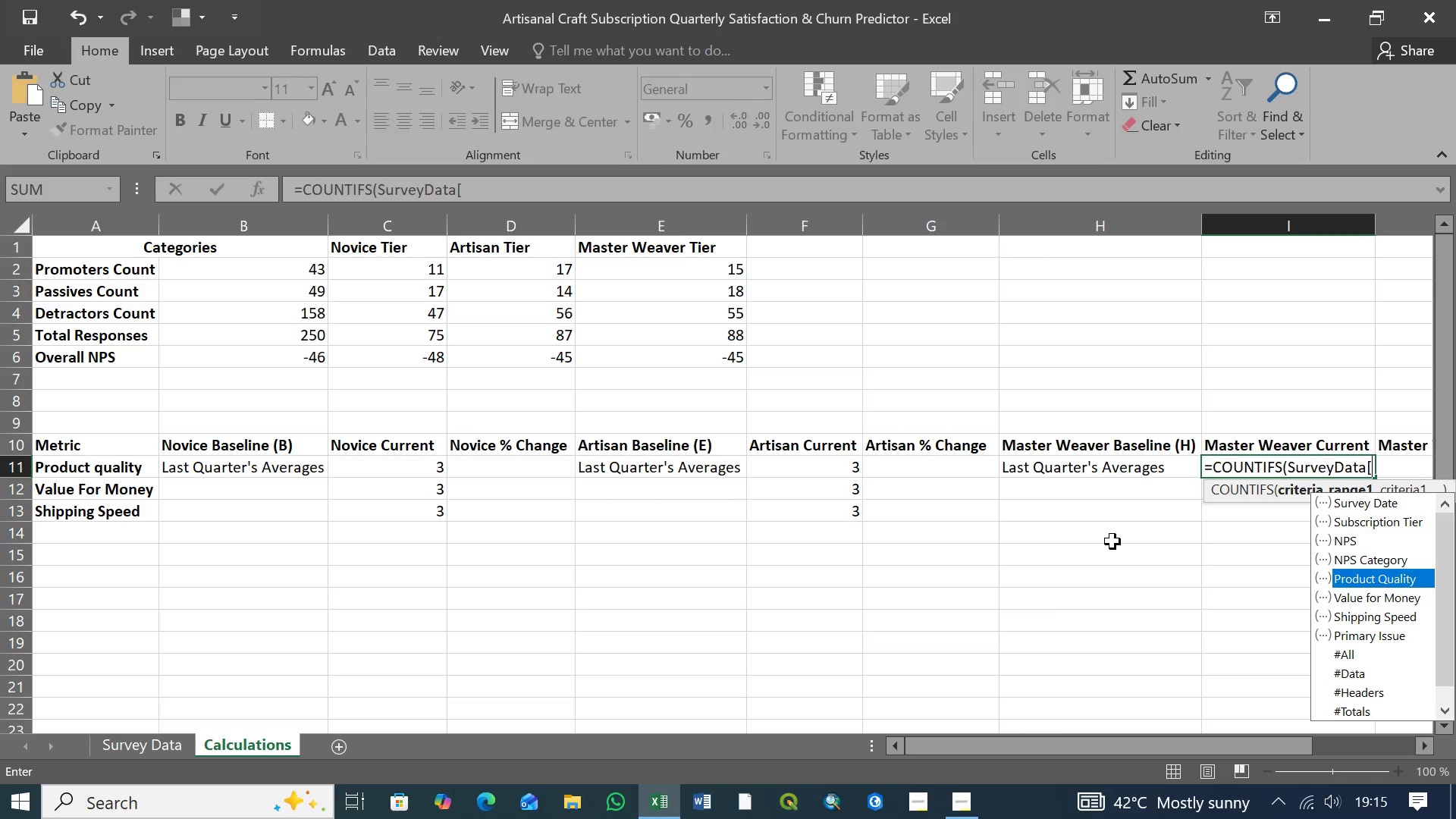 
key(Tab)
 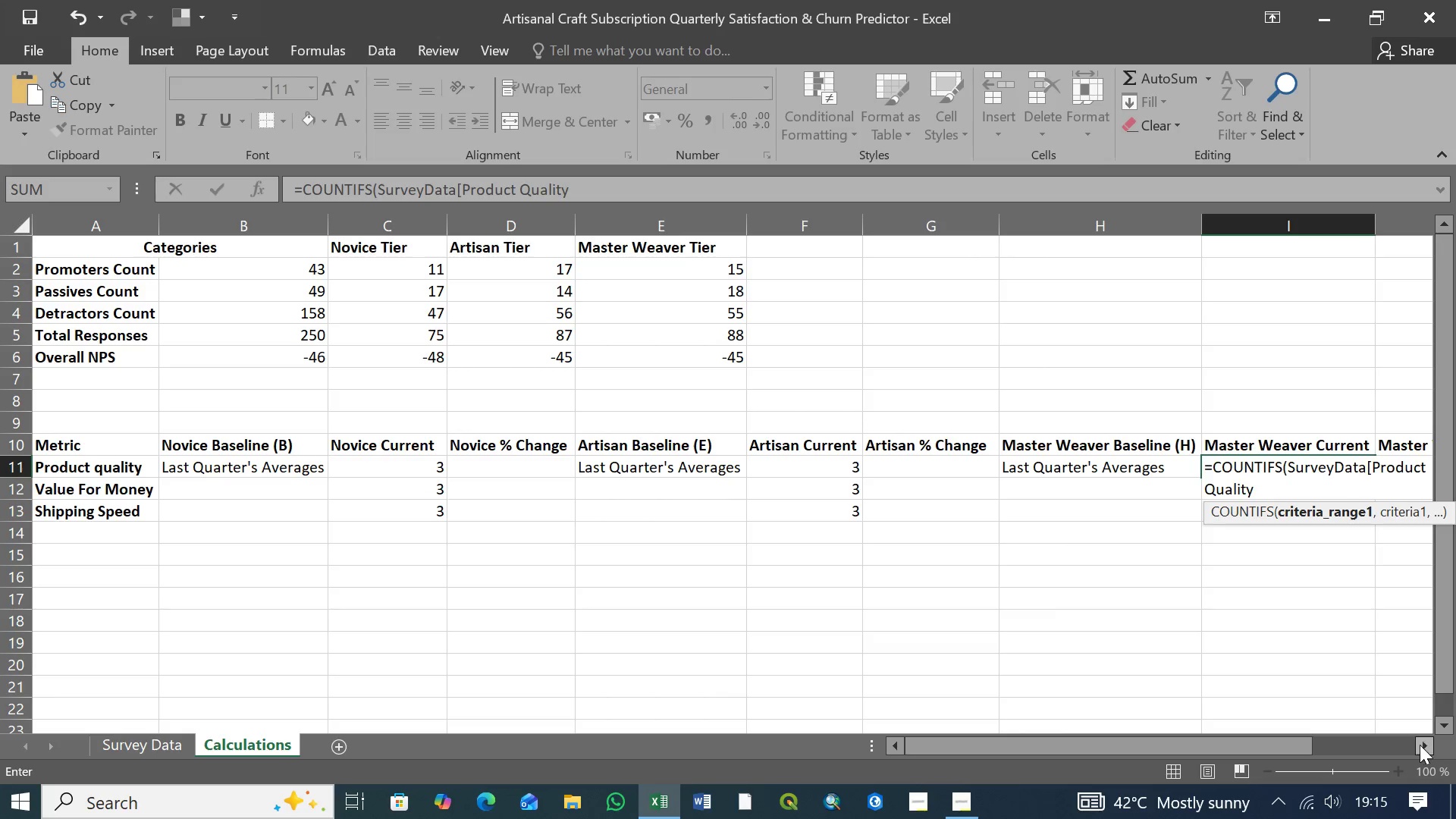 
wait(5.16)
 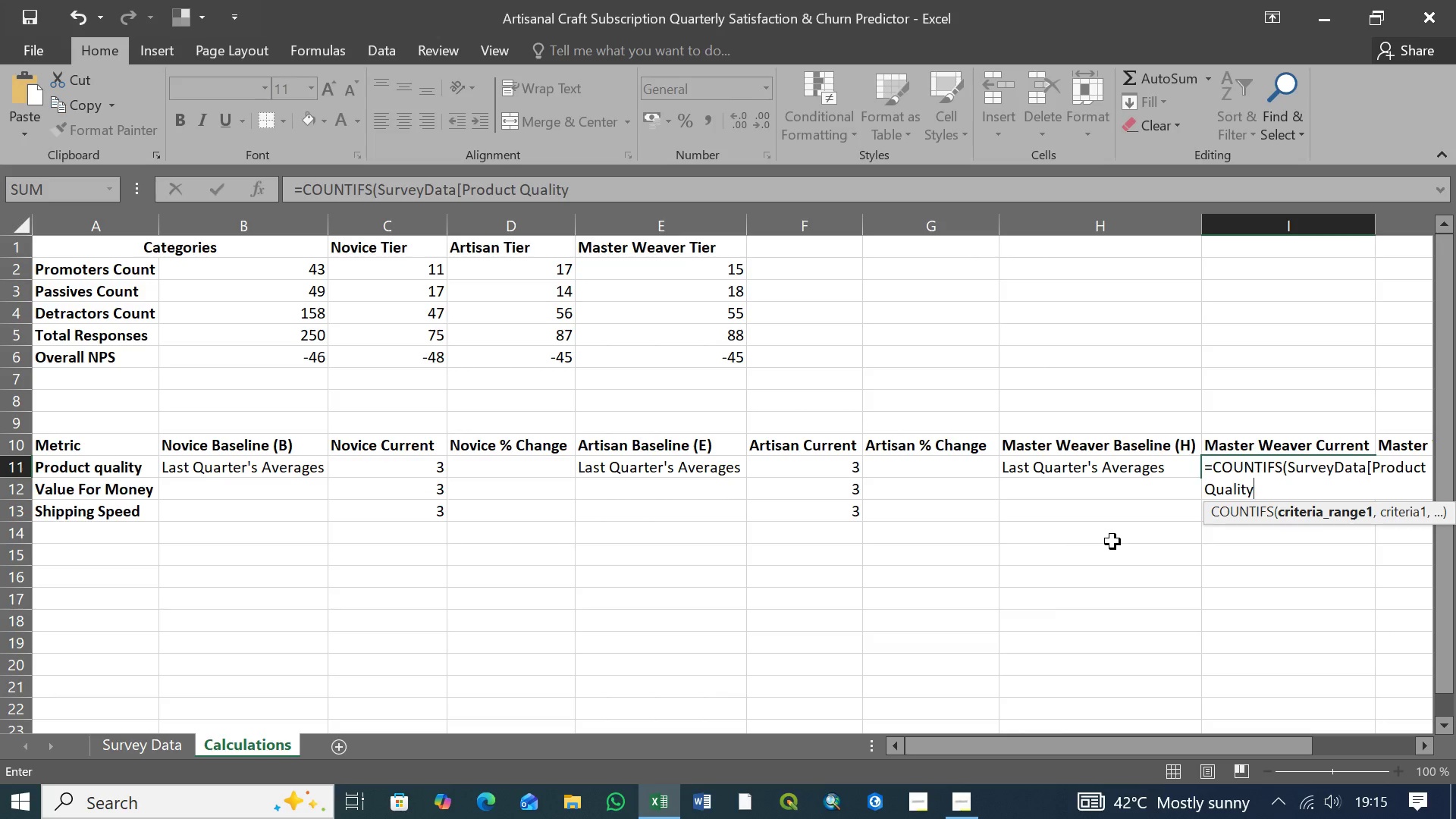 
double_click([1426, 745])
 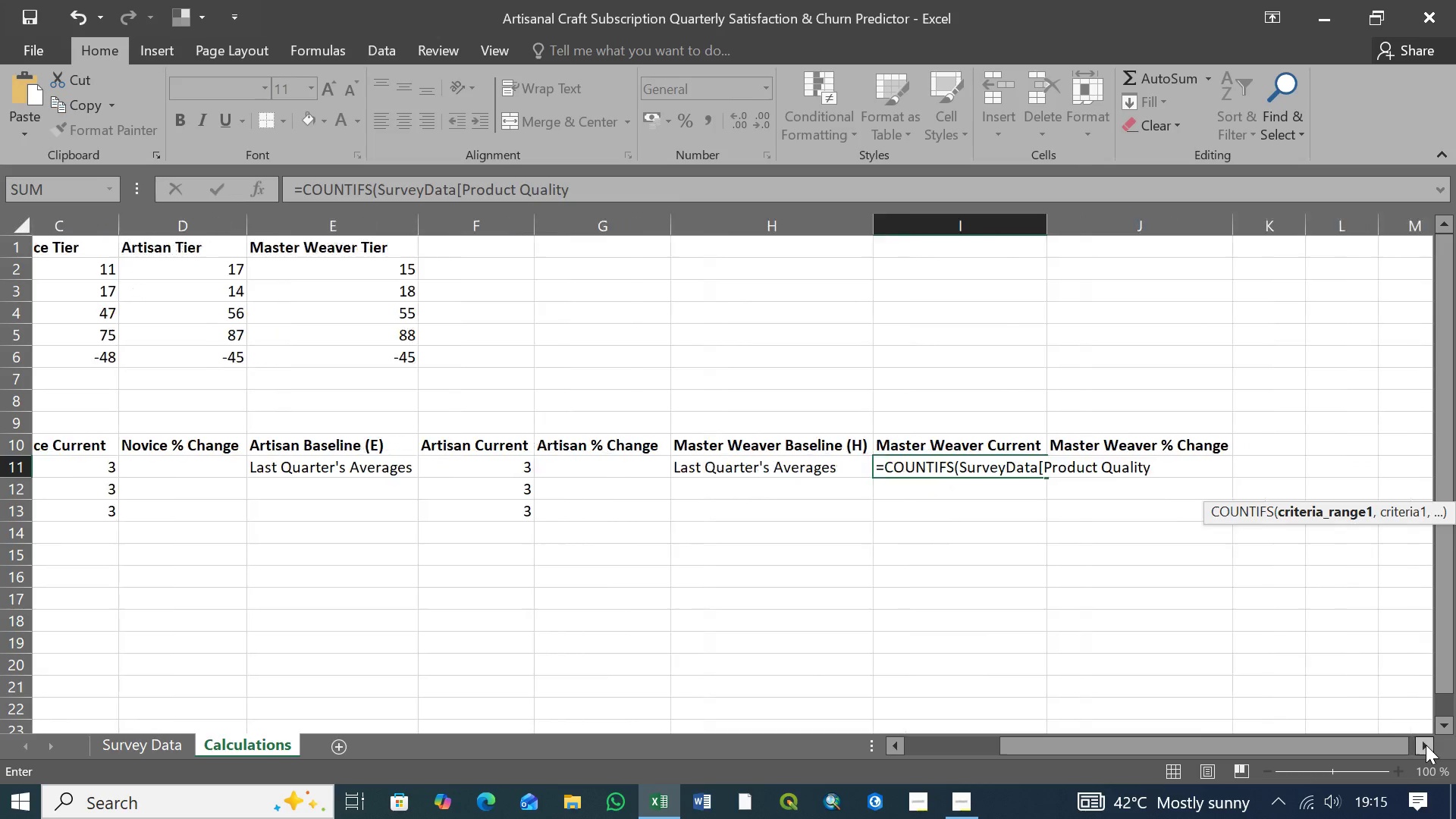 
triple_click([1426, 745])
 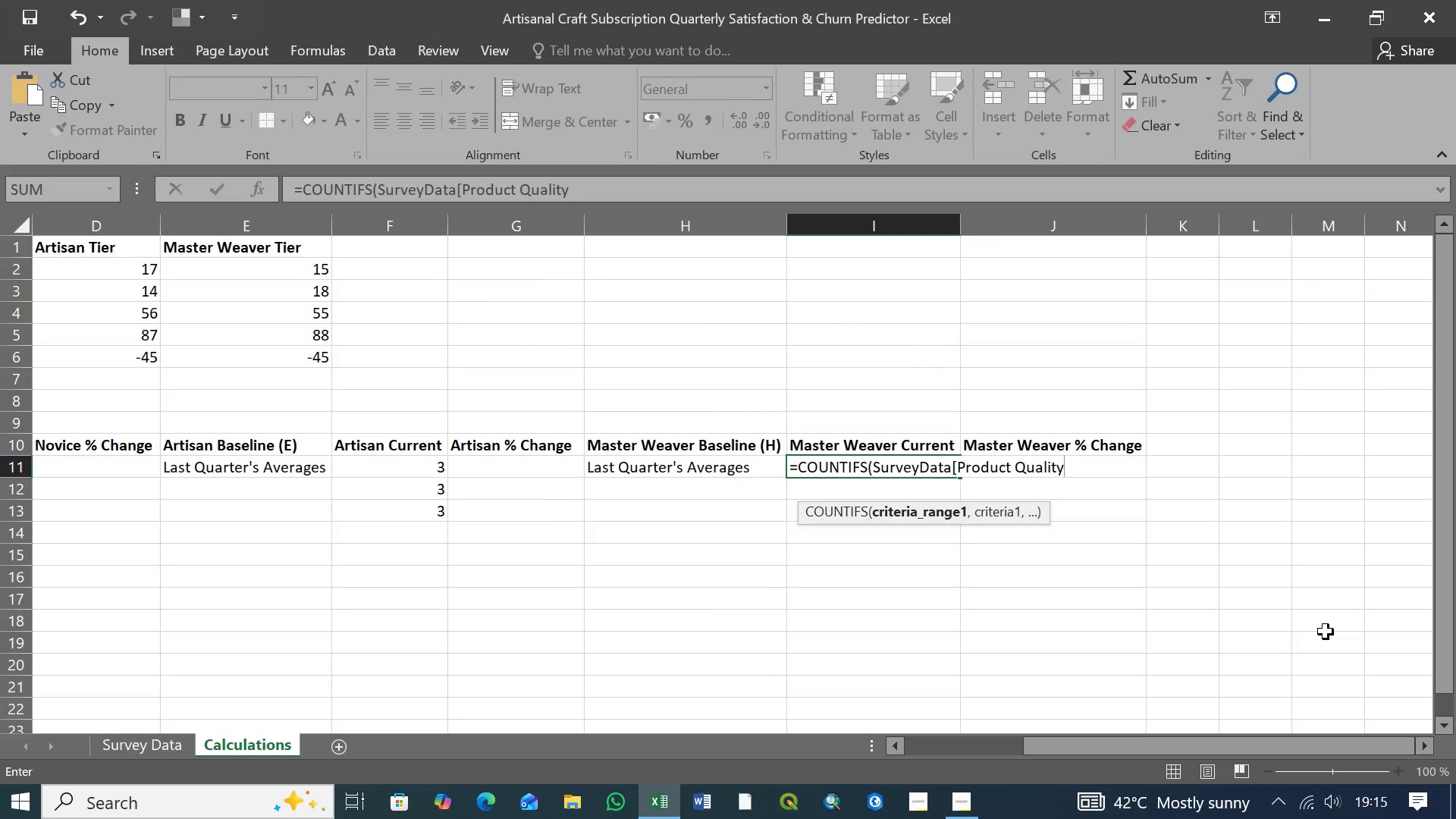 
type(],Sur)
key(Tab)
 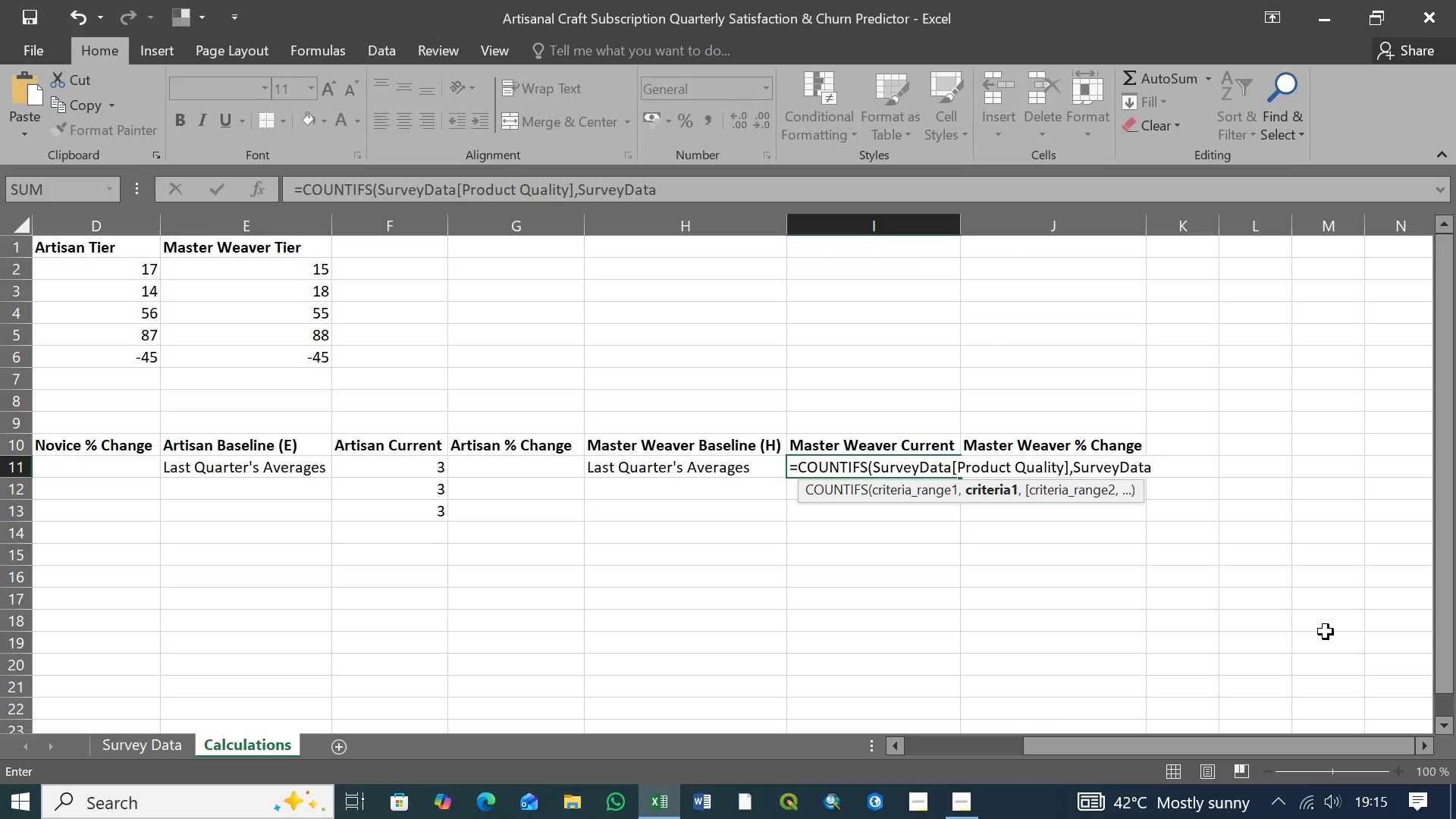 
hold_key(key=ShiftLeft, duration=1.27)
 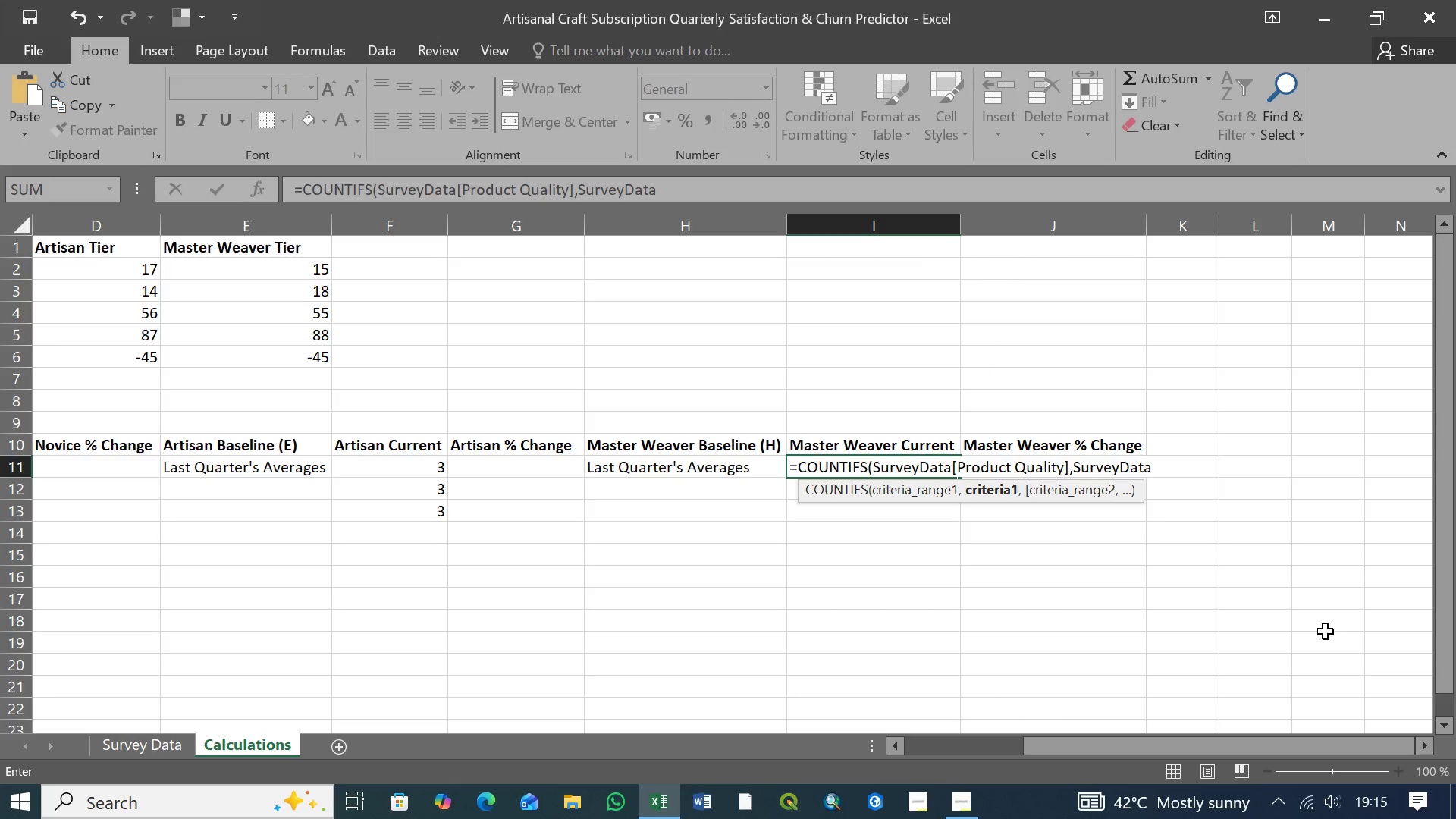 
key(BracketLeft)
 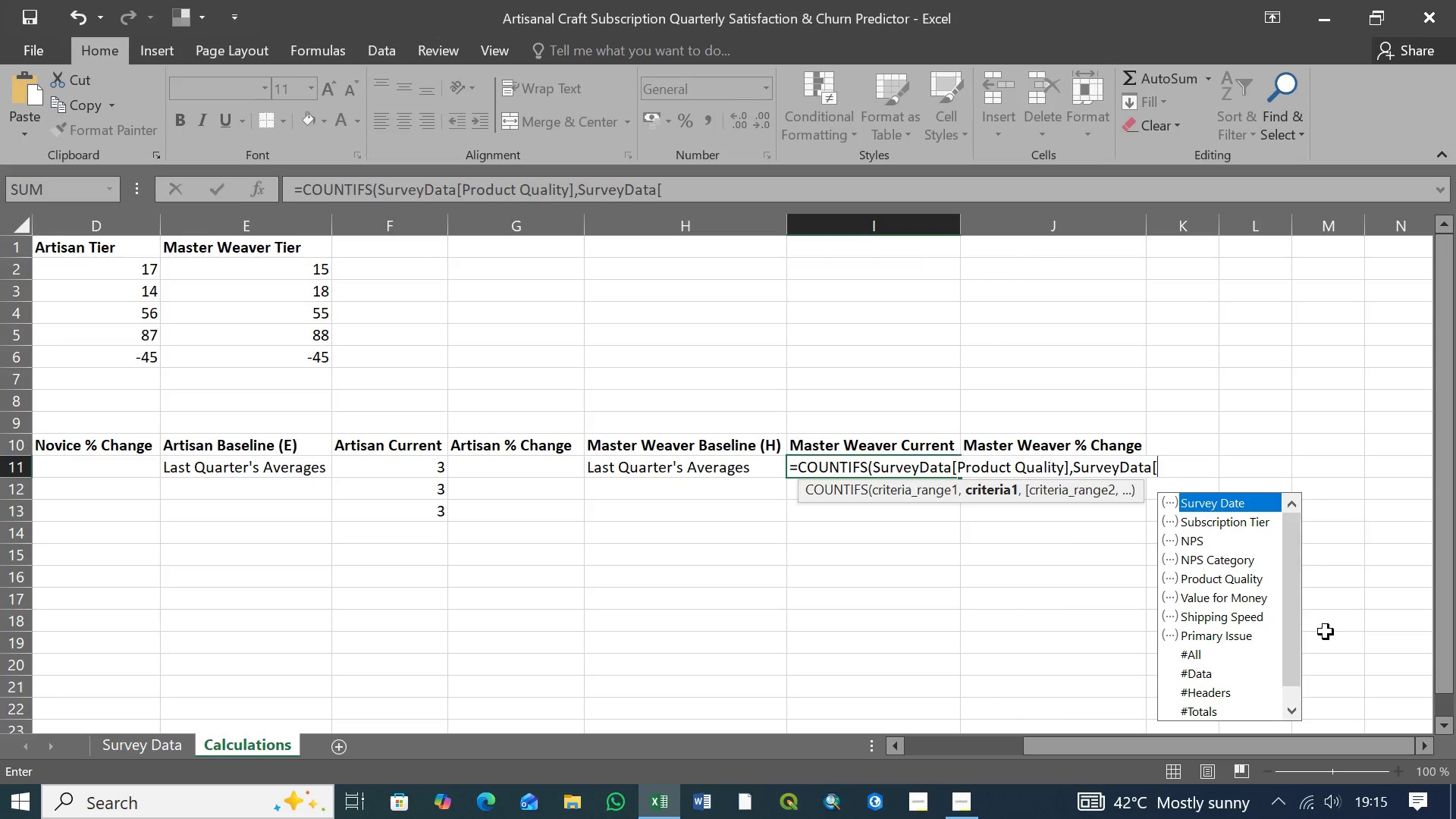 
key(ArrowDown)
 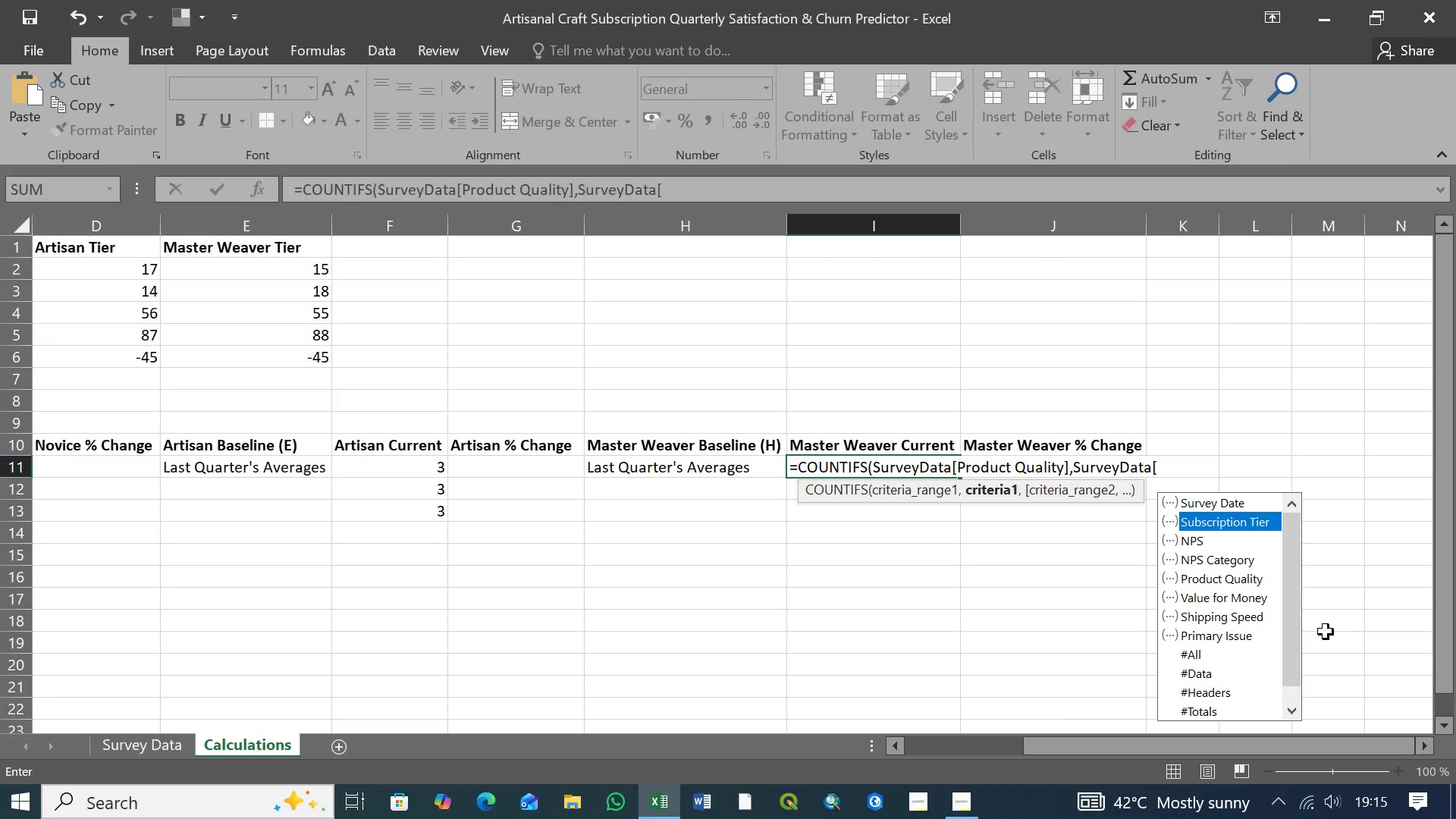 
key(Tab)
 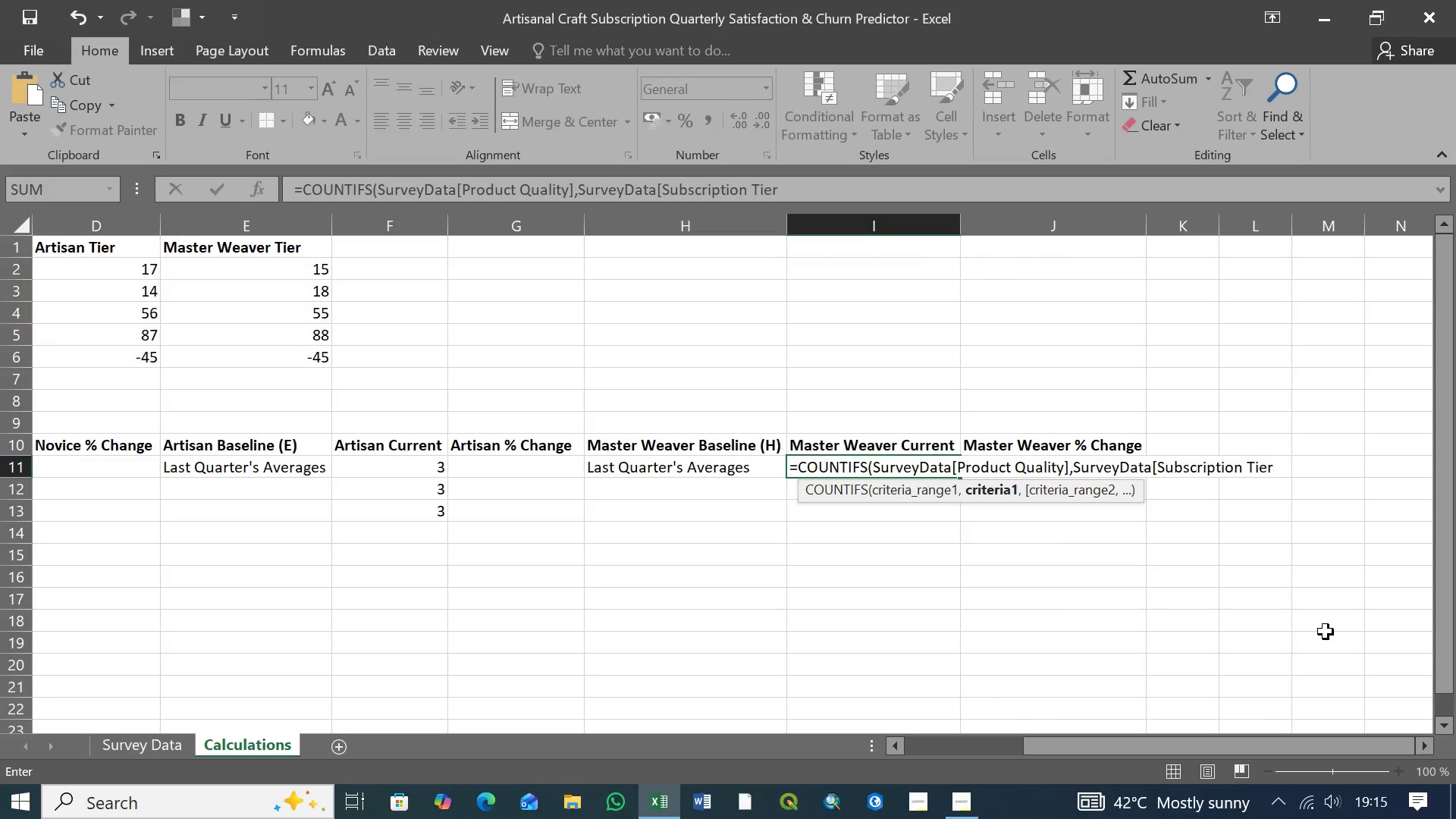 
key(BracketRight)
 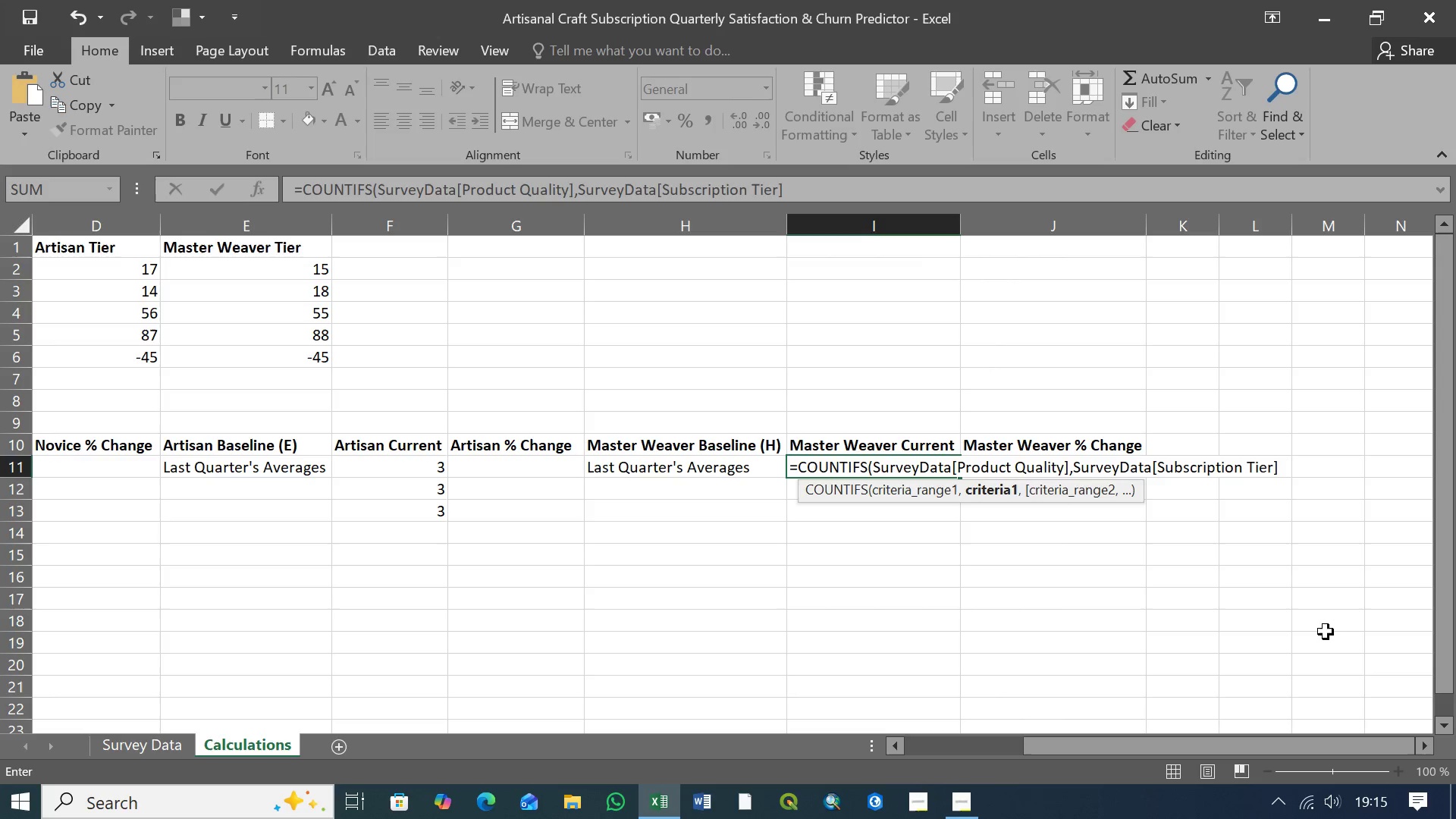 
type(,"Master Weaver"))
 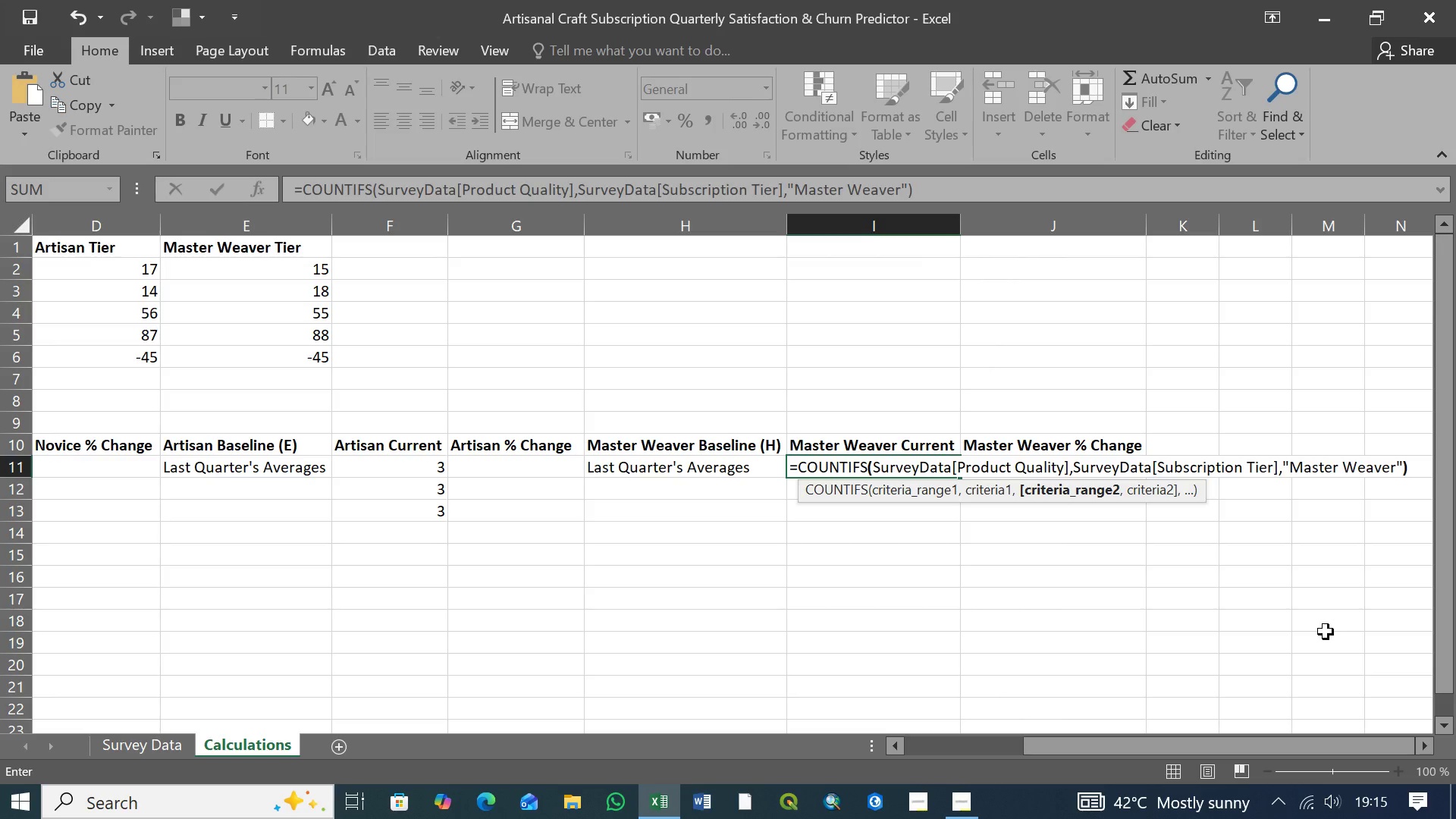 
key(Enter)
 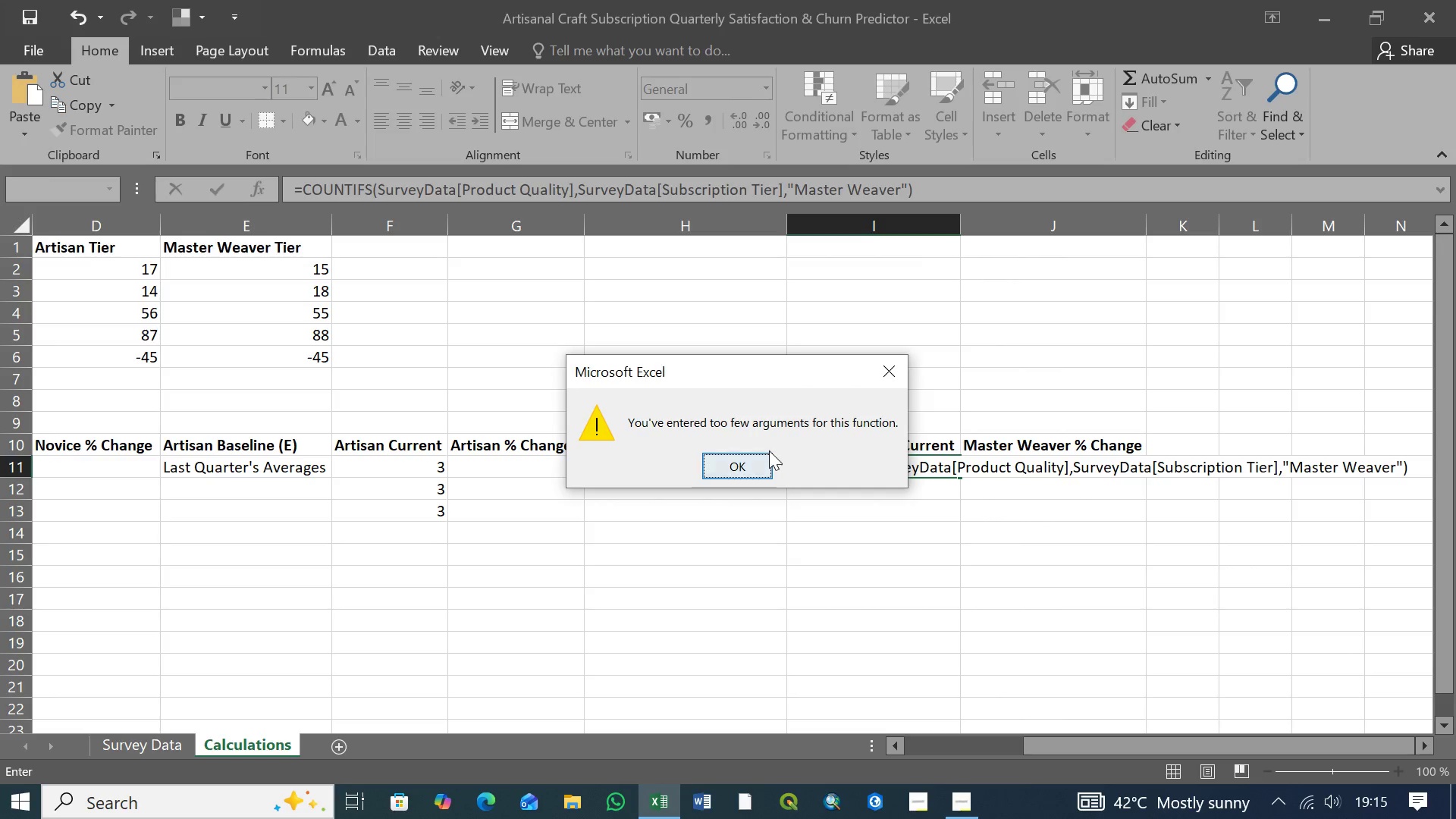 
left_click([746, 458])
 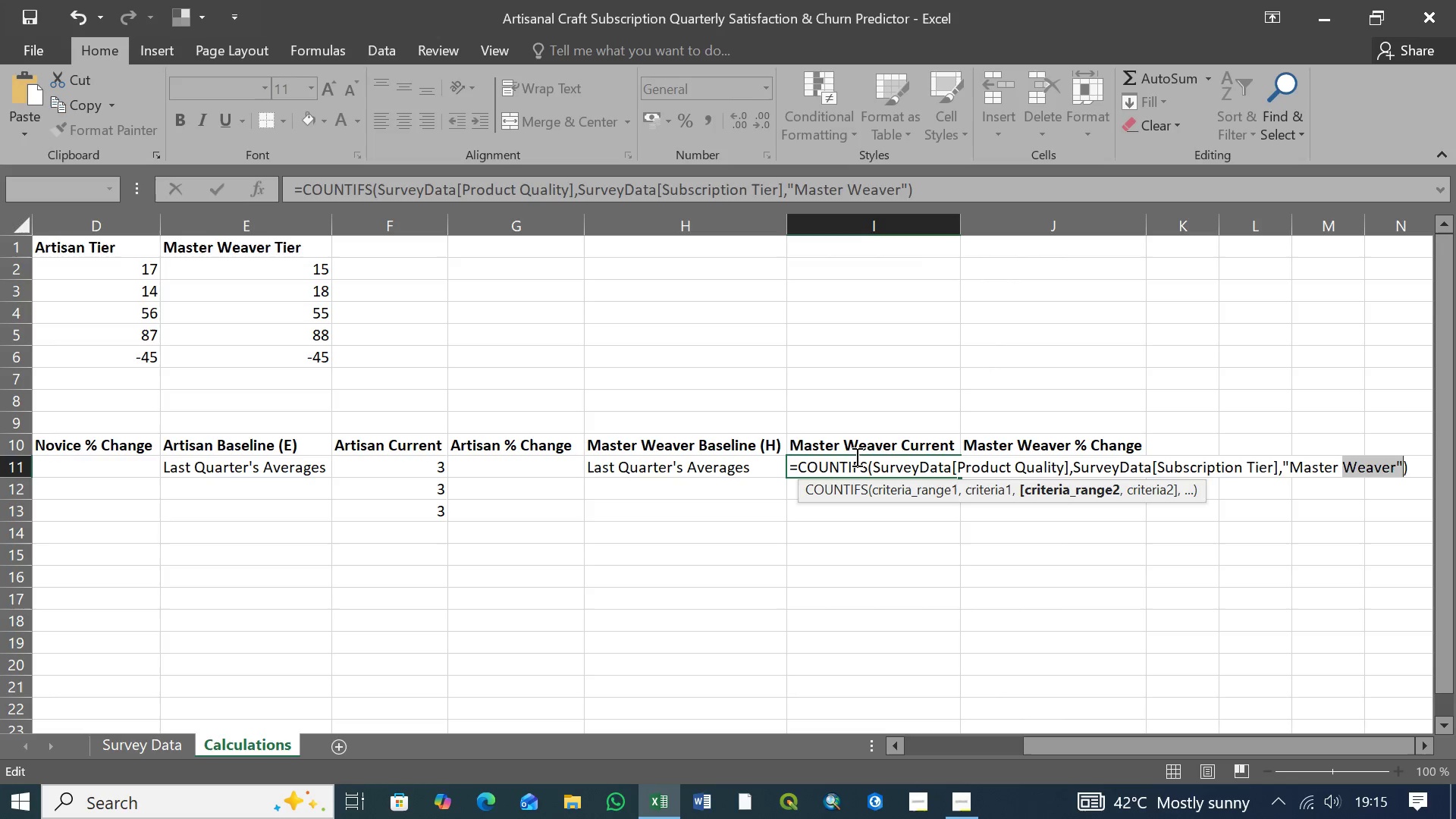 
wait(5.61)
 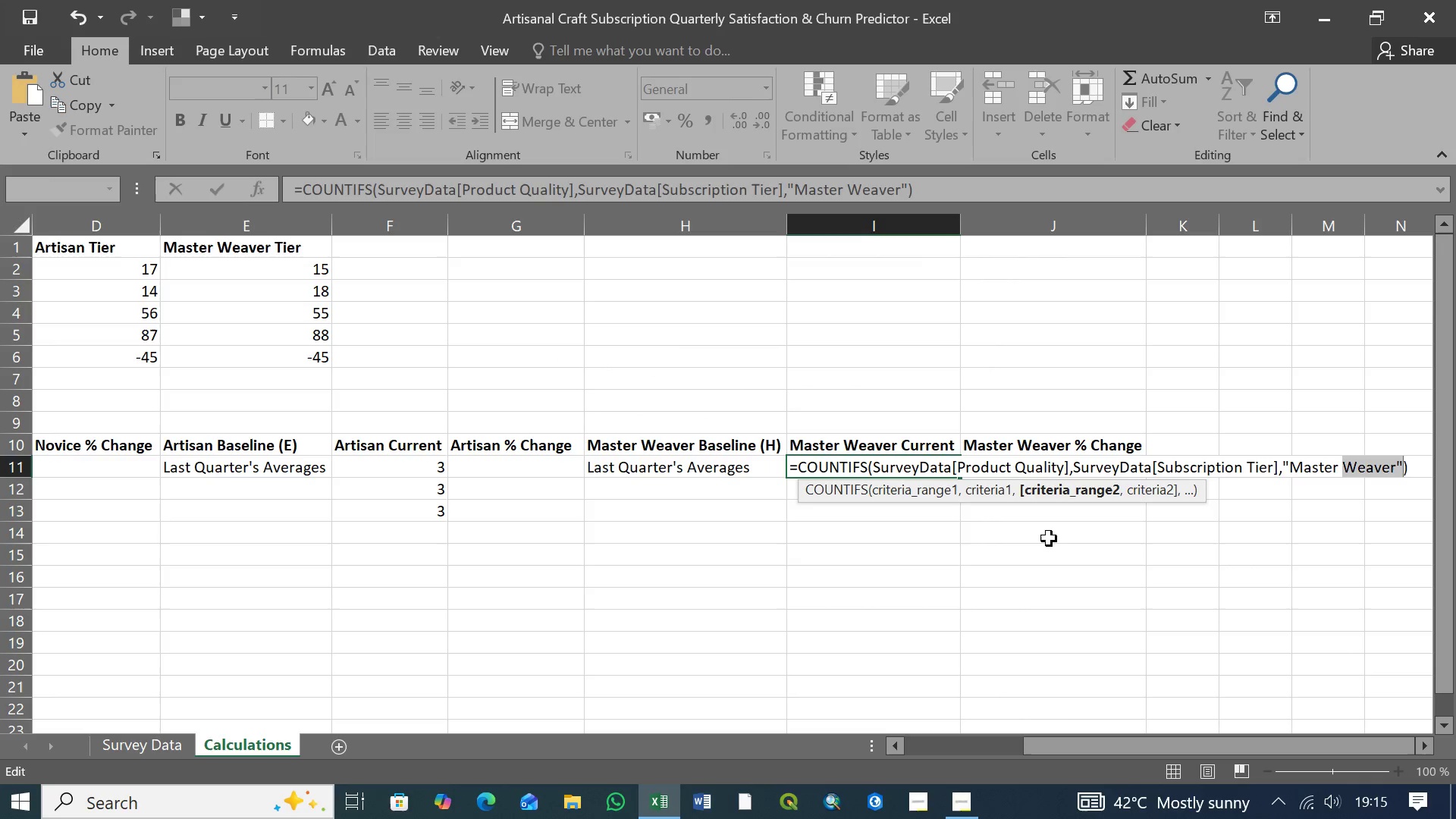 
left_click([907, 469])
 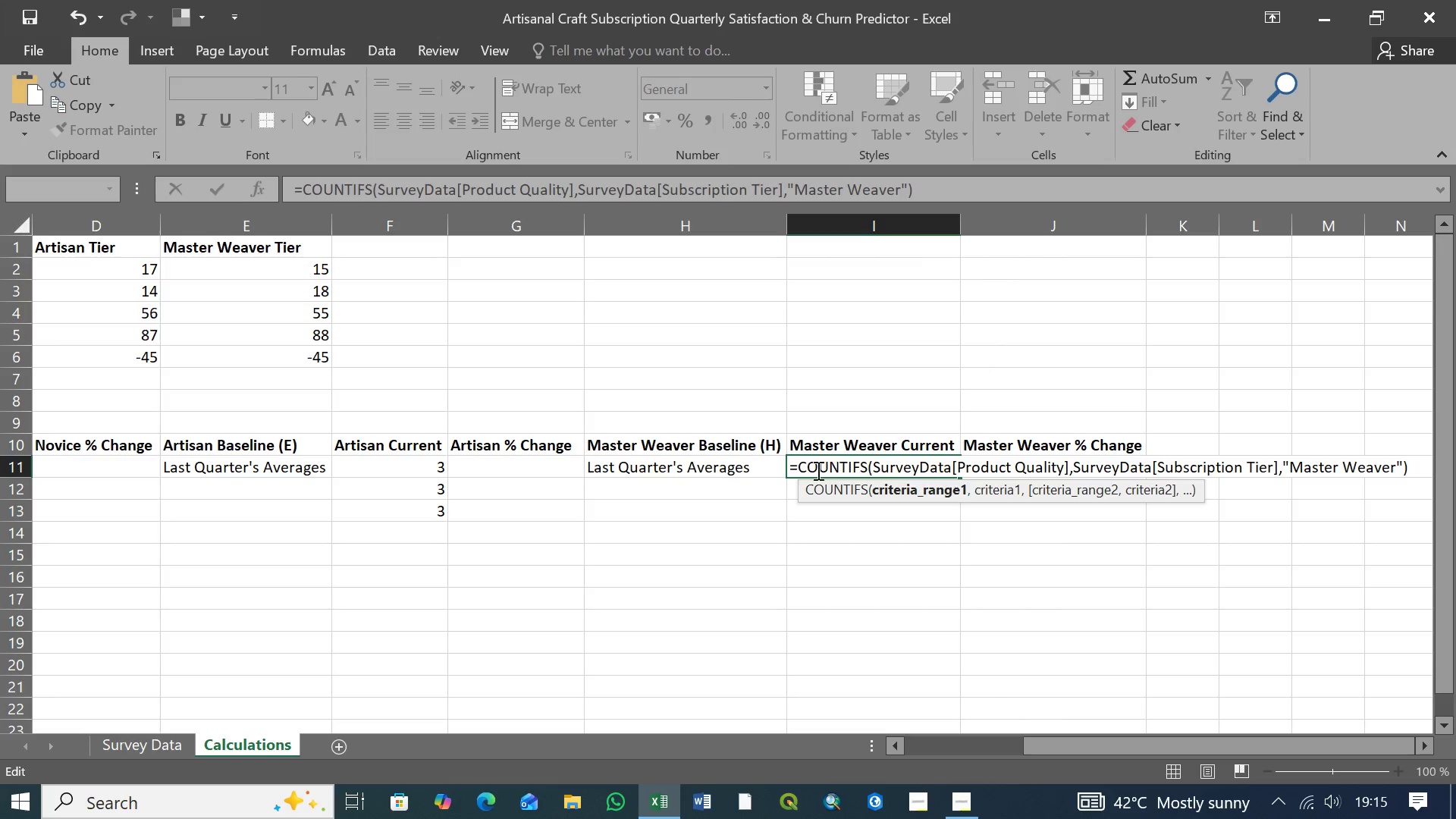 
left_click([748, 469])
 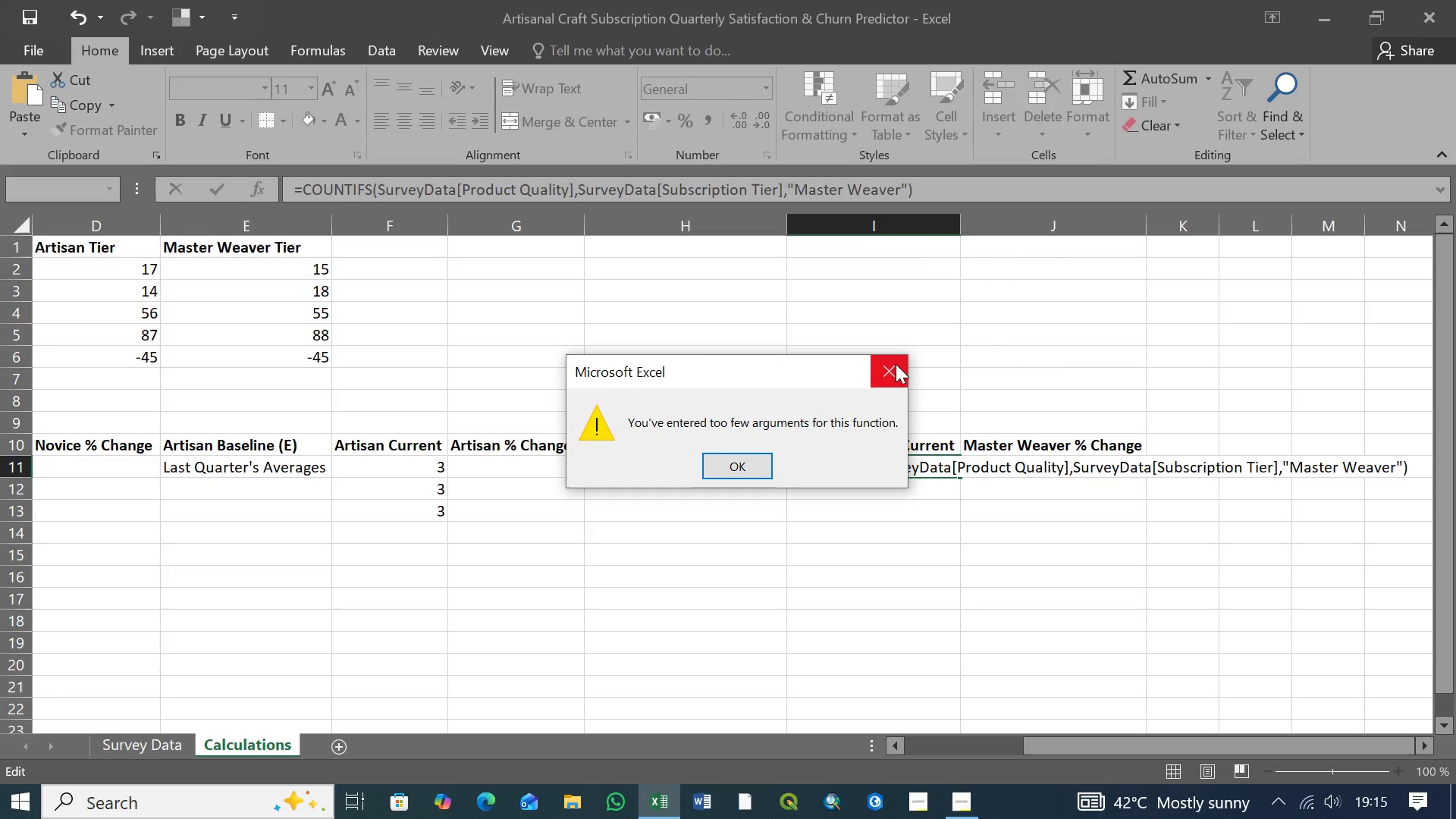 
left_click([896, 364])
 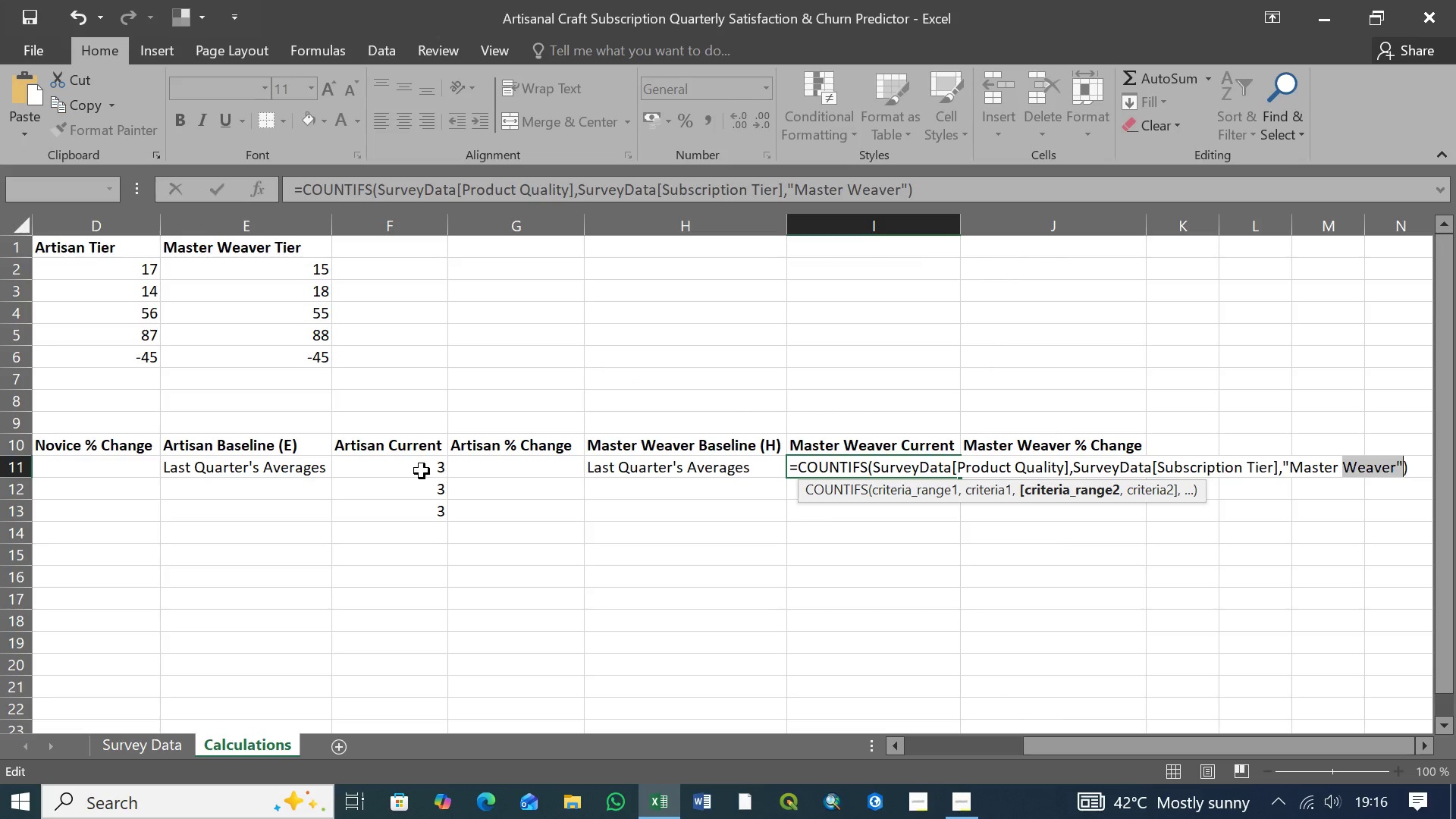 
left_click([422, 471])
 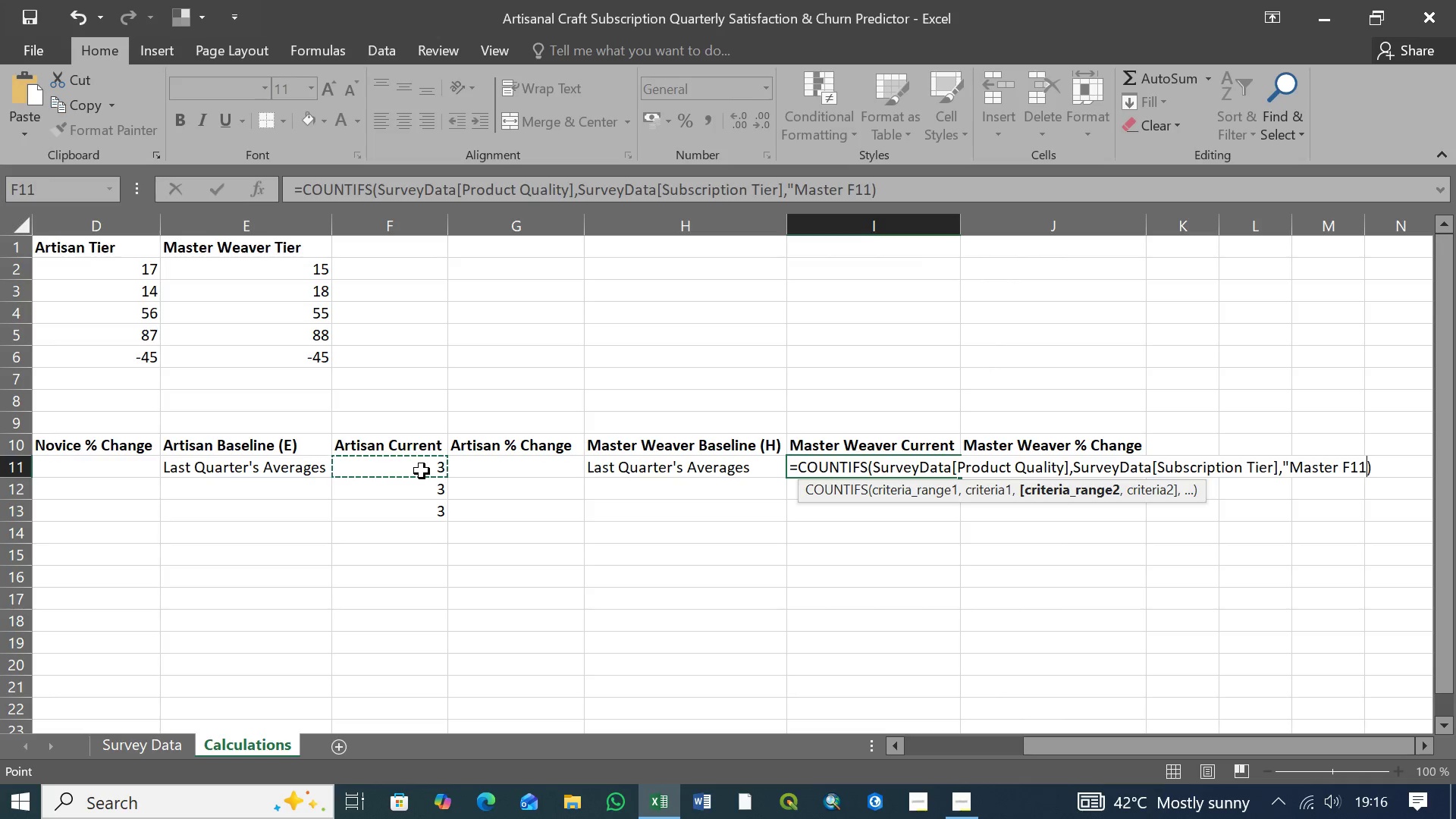 
wait(16.06)
 